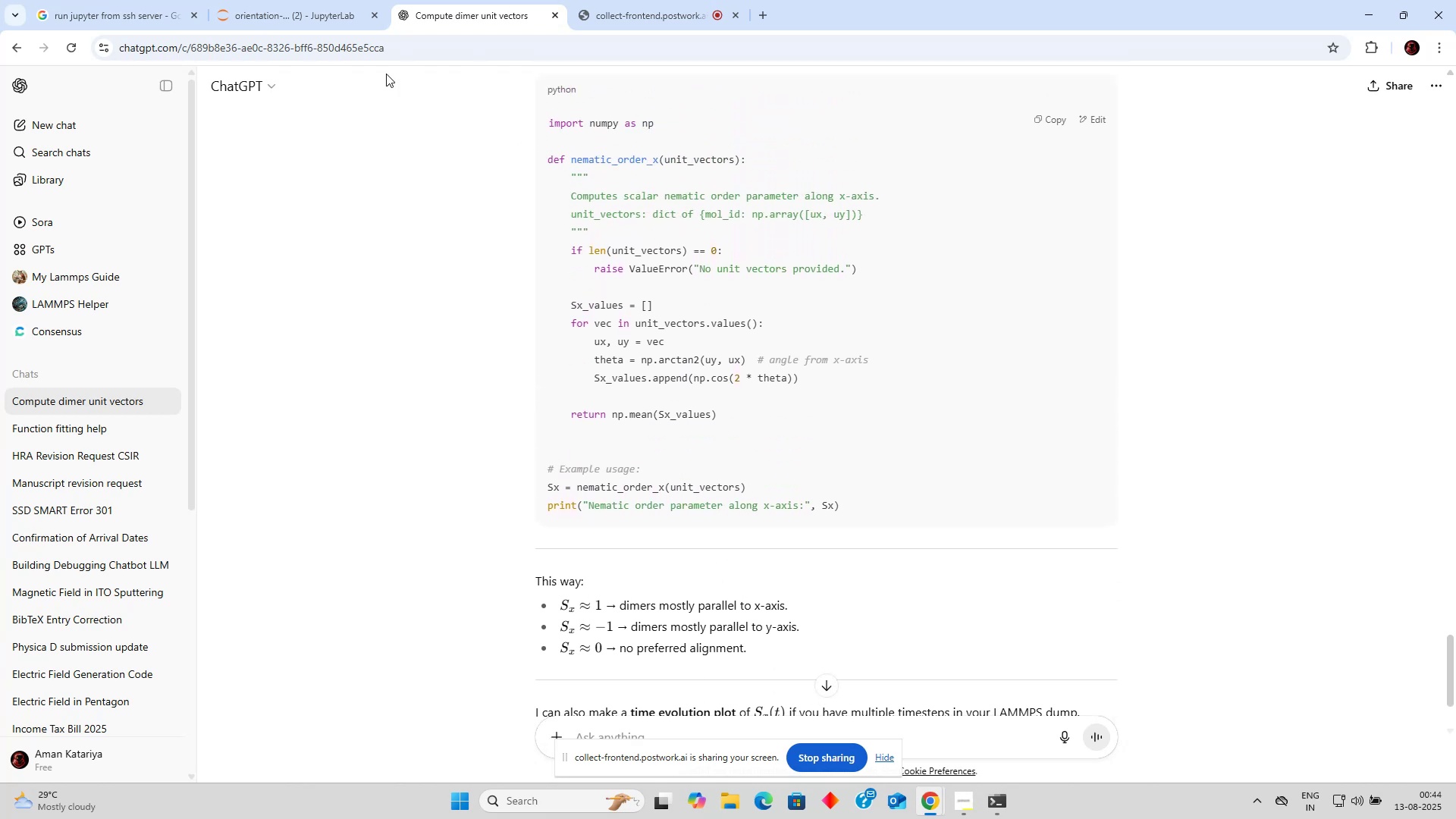 
left_click([294, 8])
 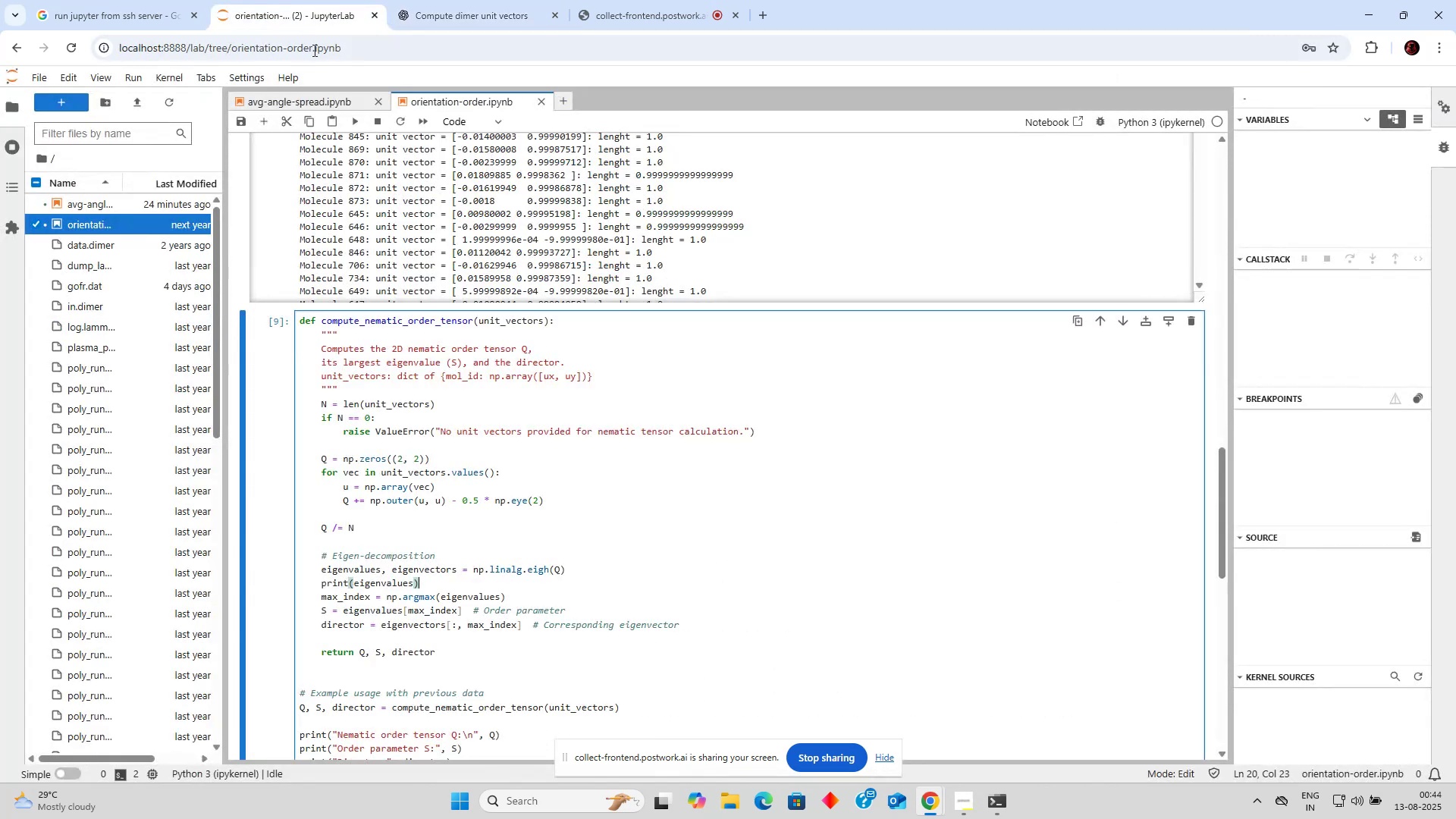 
scroll: coordinate [639, 383], scroll_direction: down, amount: 6.0
 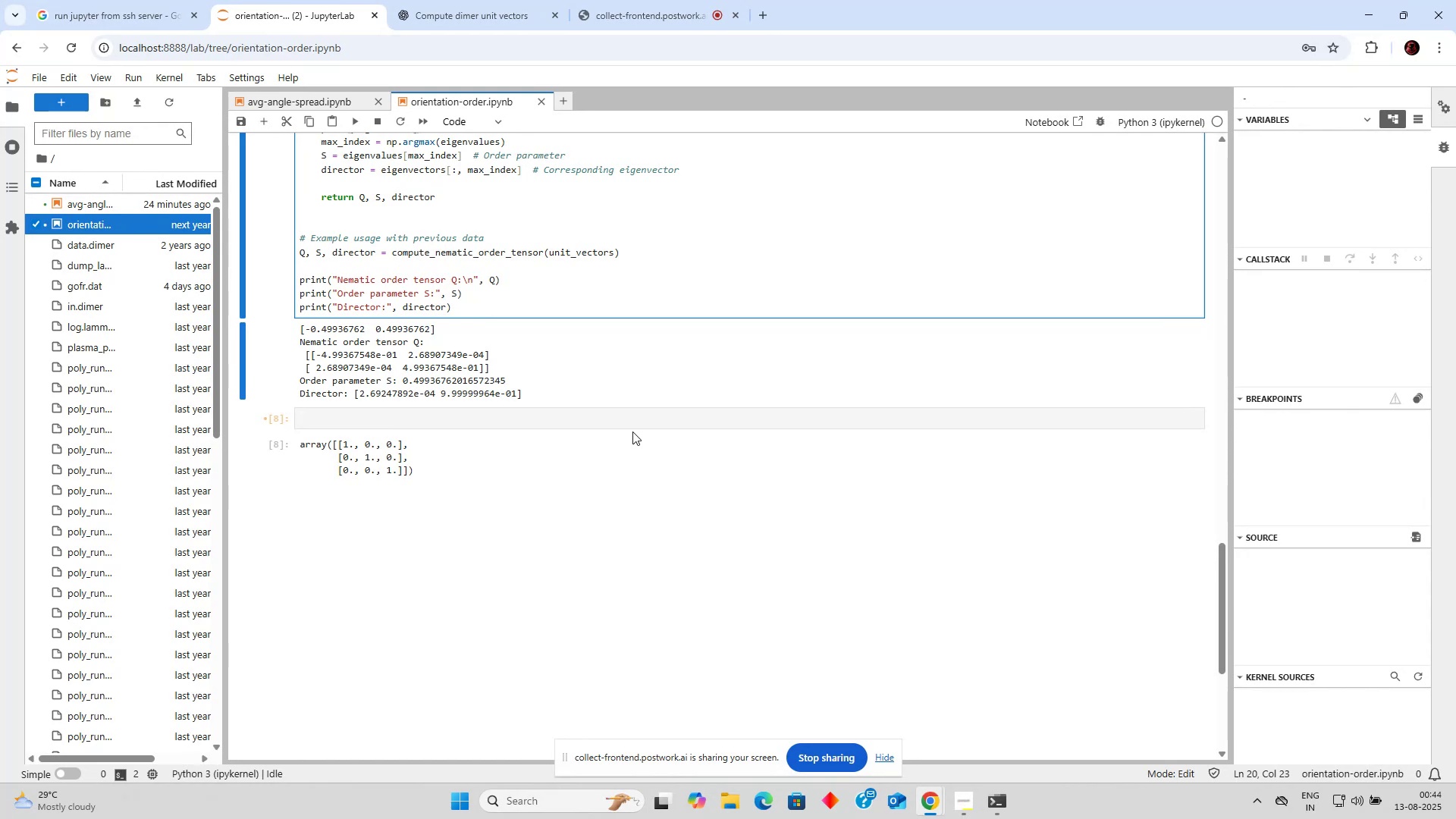 
left_click([623, 414])
 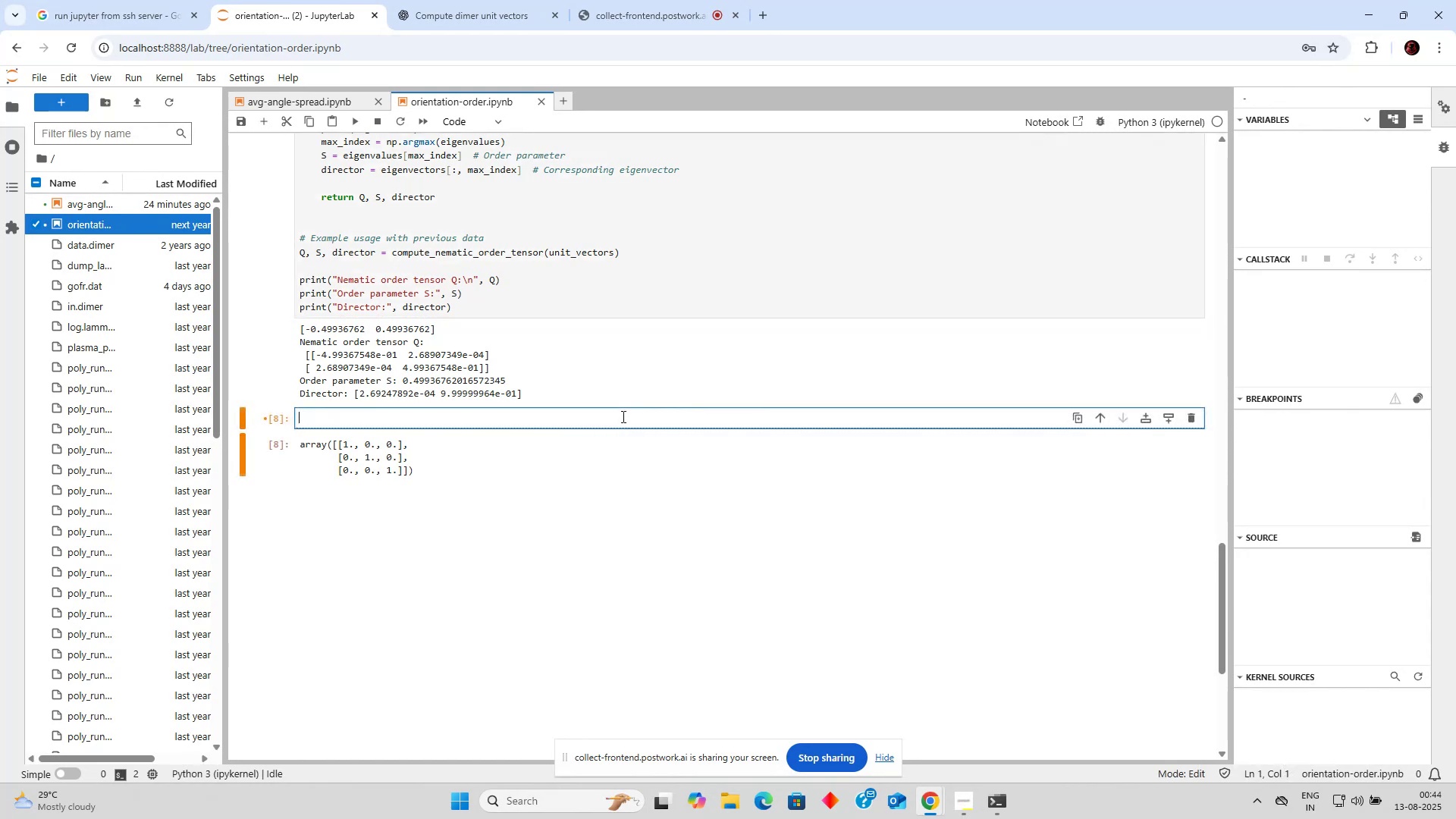 
key(Control+V)
 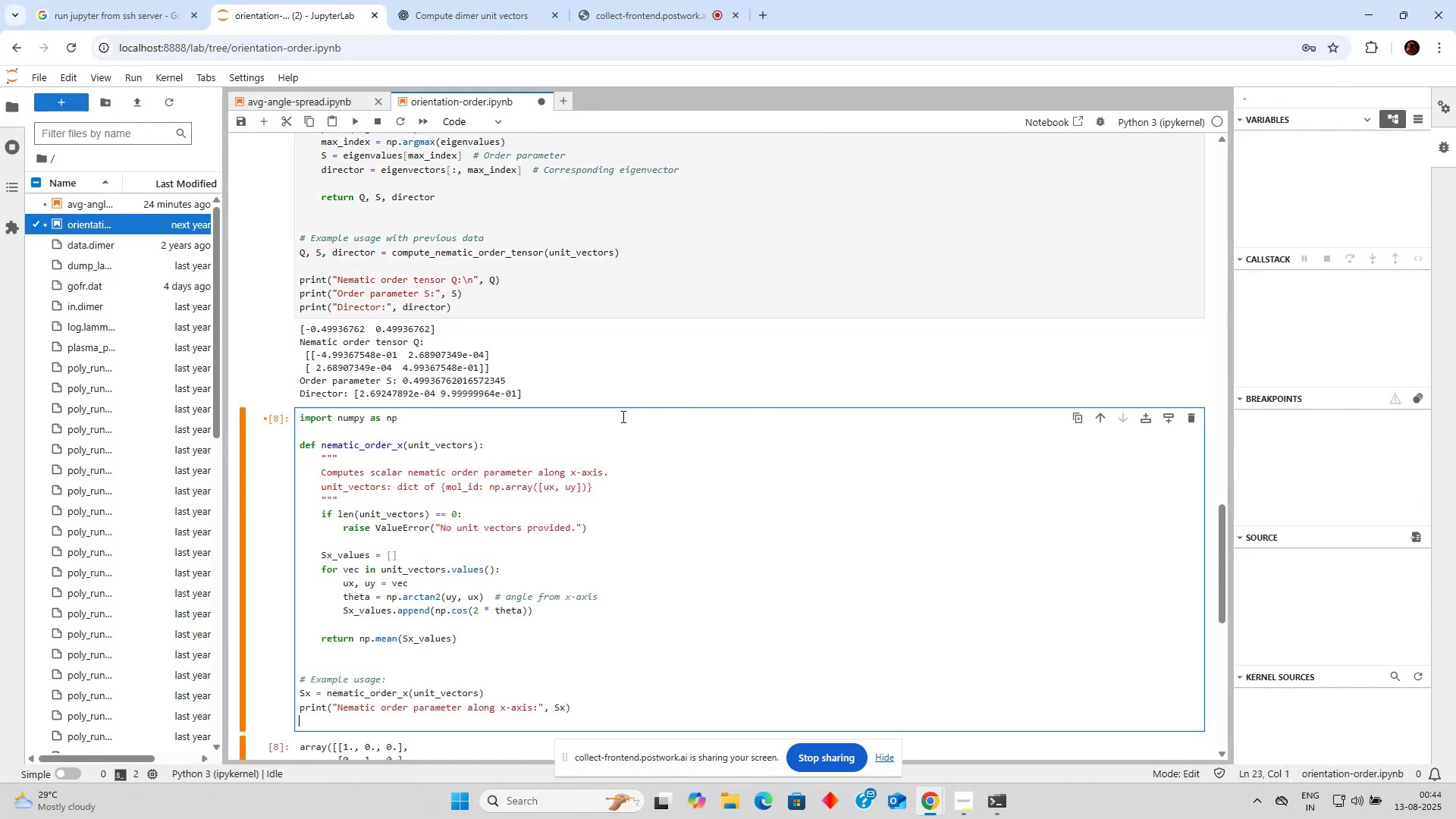 
key(Control+Enter)
 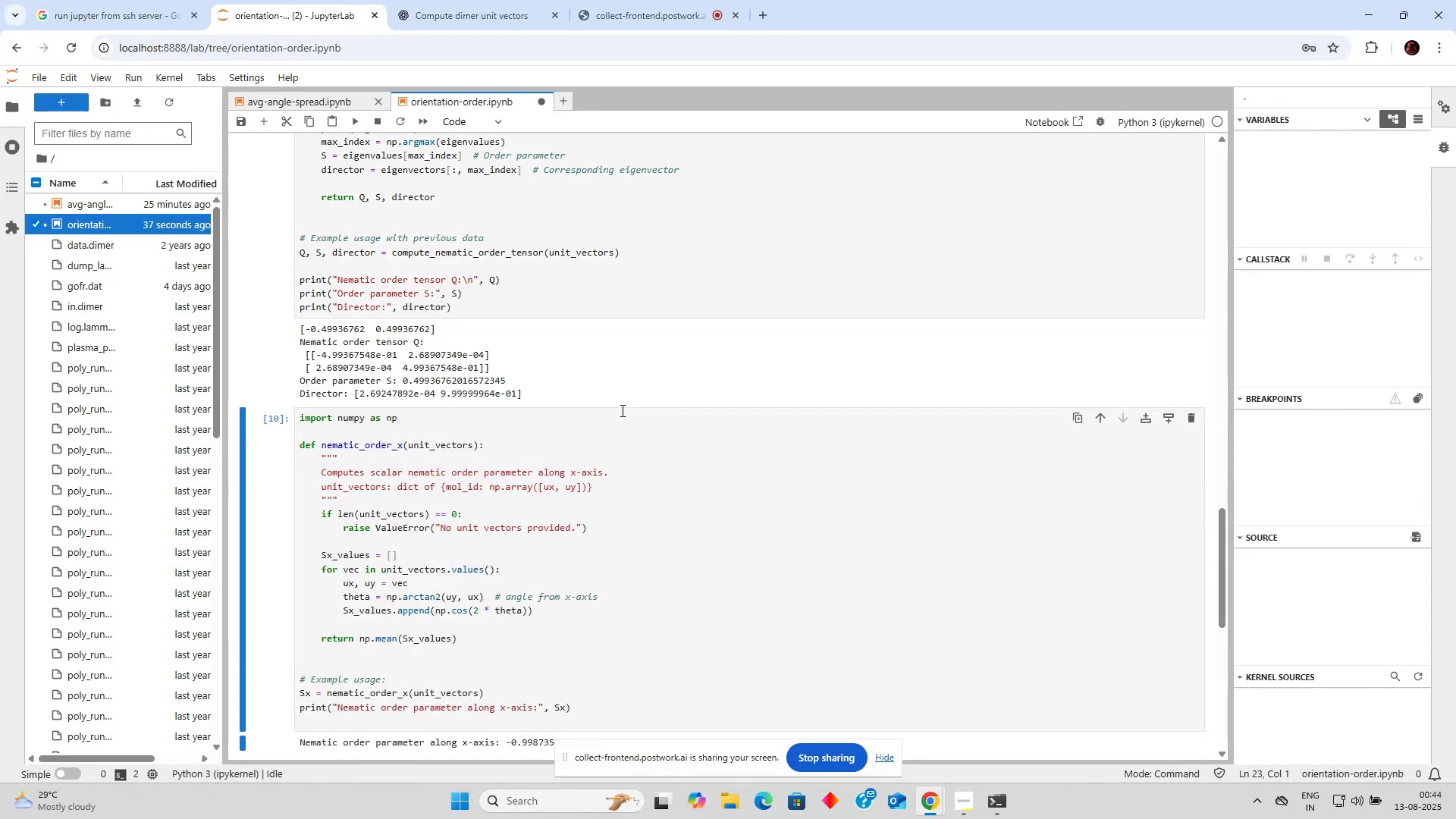 
scroll: coordinate [587, 350], scroll_direction: down, amount: 6.0
 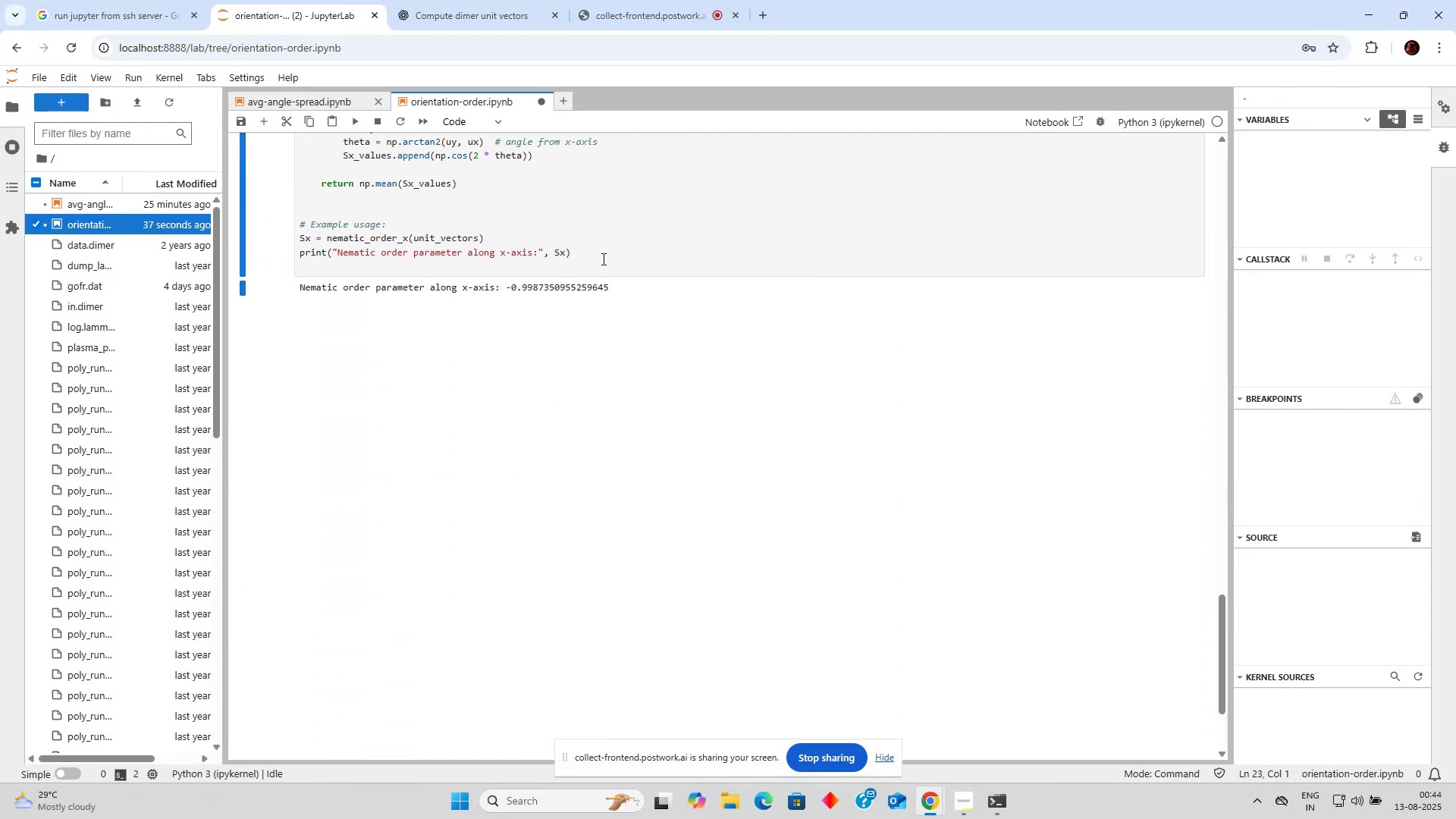 
scroll: coordinate [654, 254], scroll_direction: up, amount: 15.0
 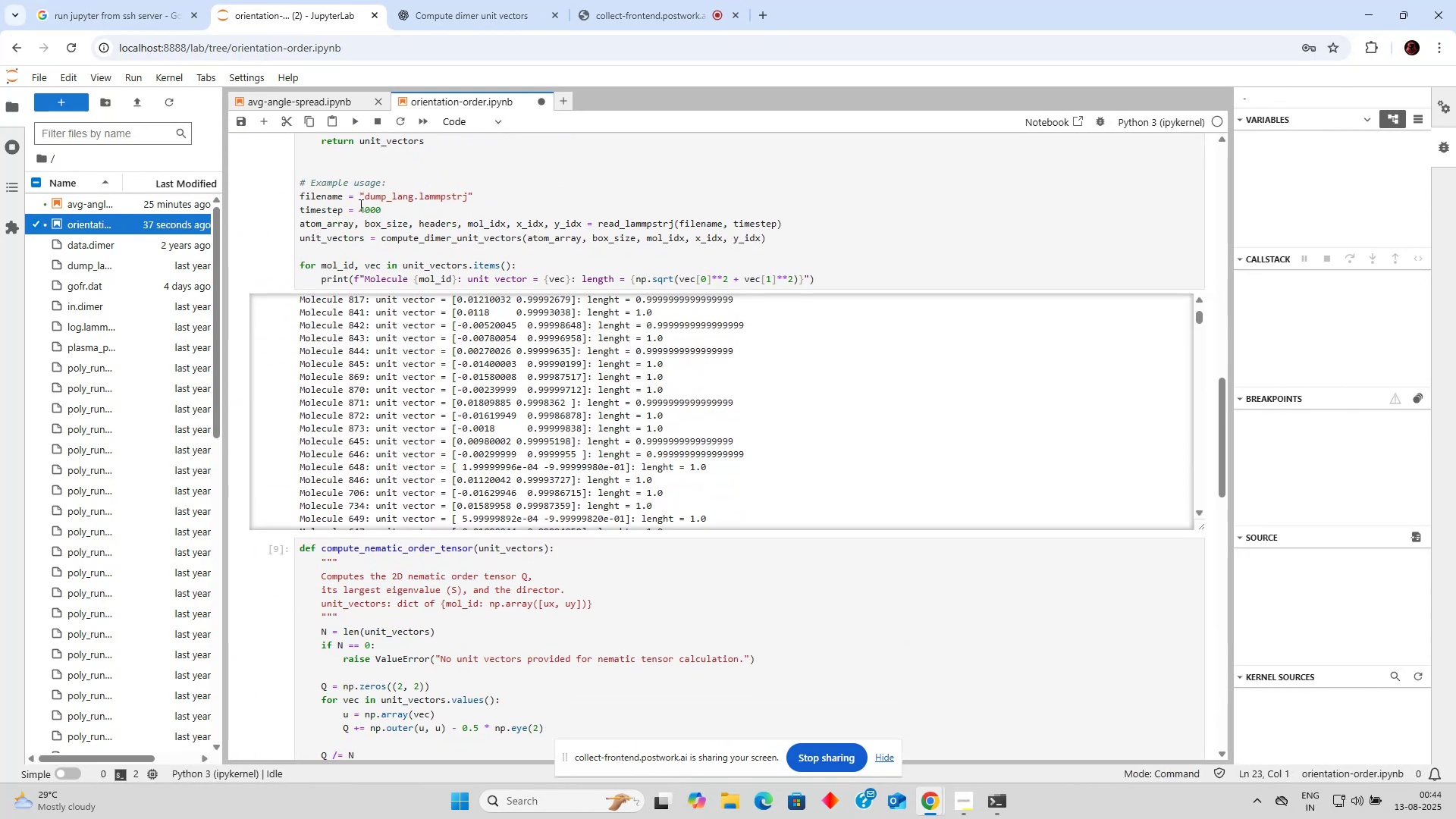 
double_click([370, 208])
 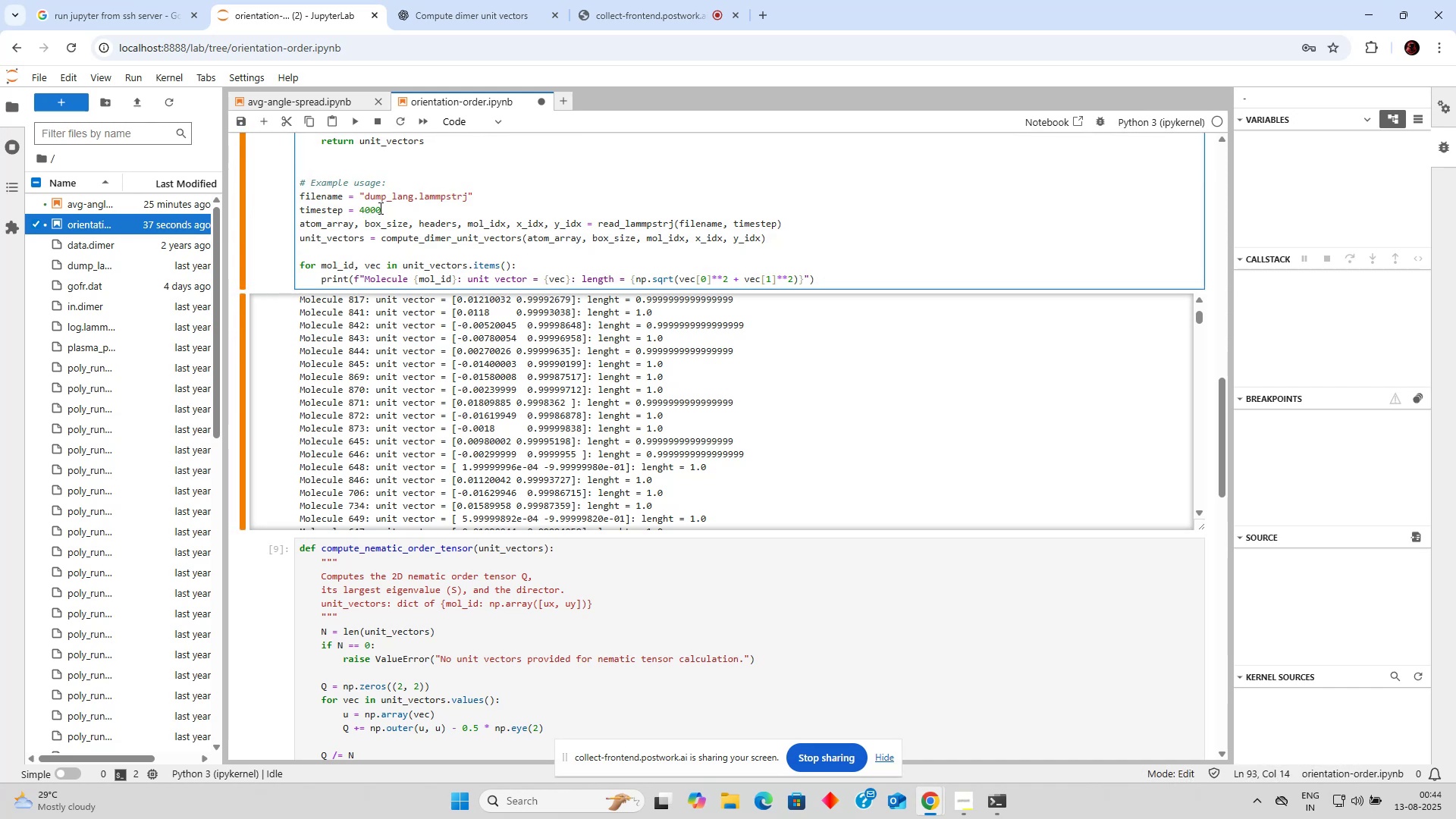 
key(0)
 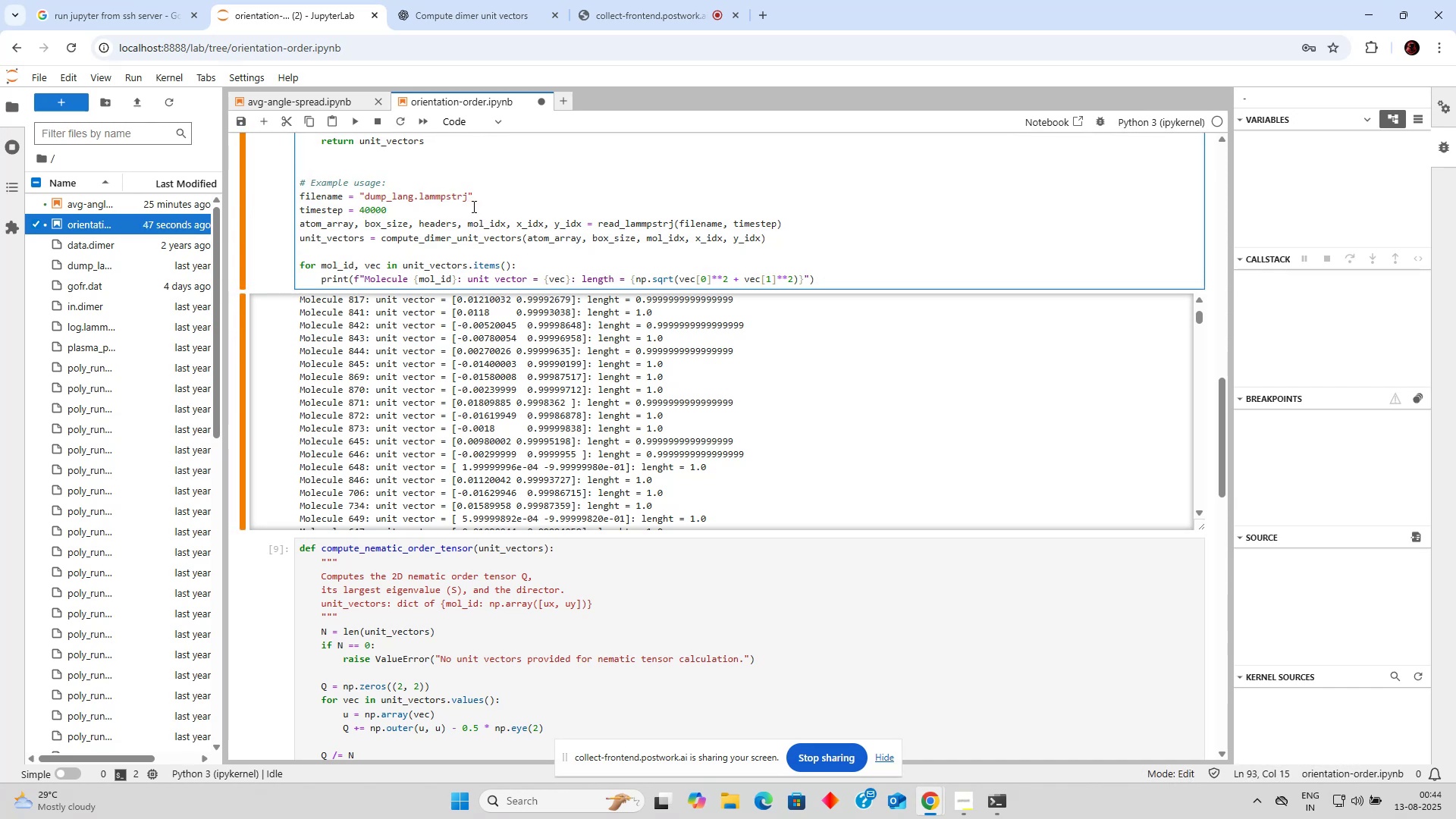 
key(Control+Enter)
 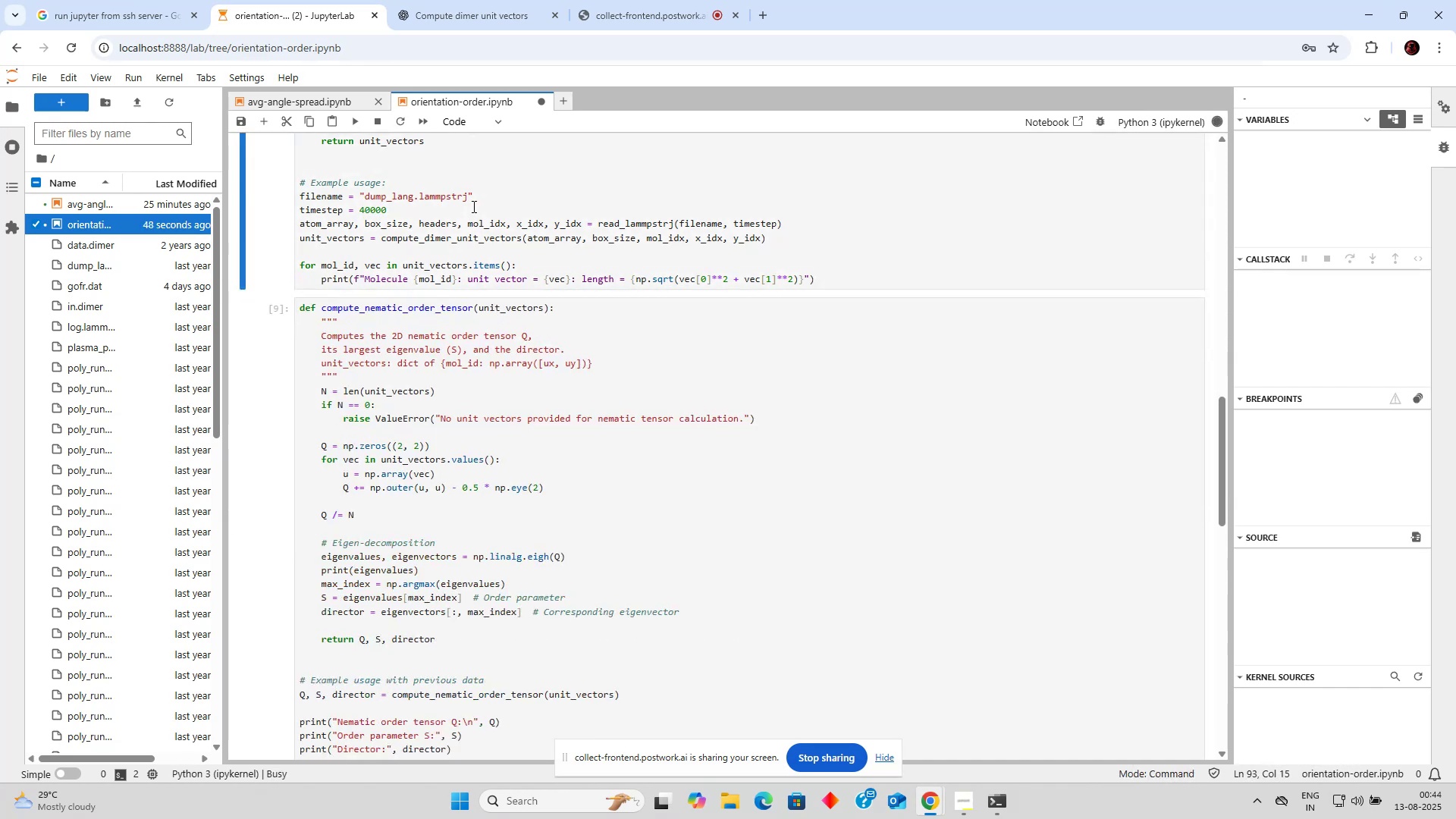 
scroll: coordinate [459, 215], scroll_direction: down, amount: 2.0
 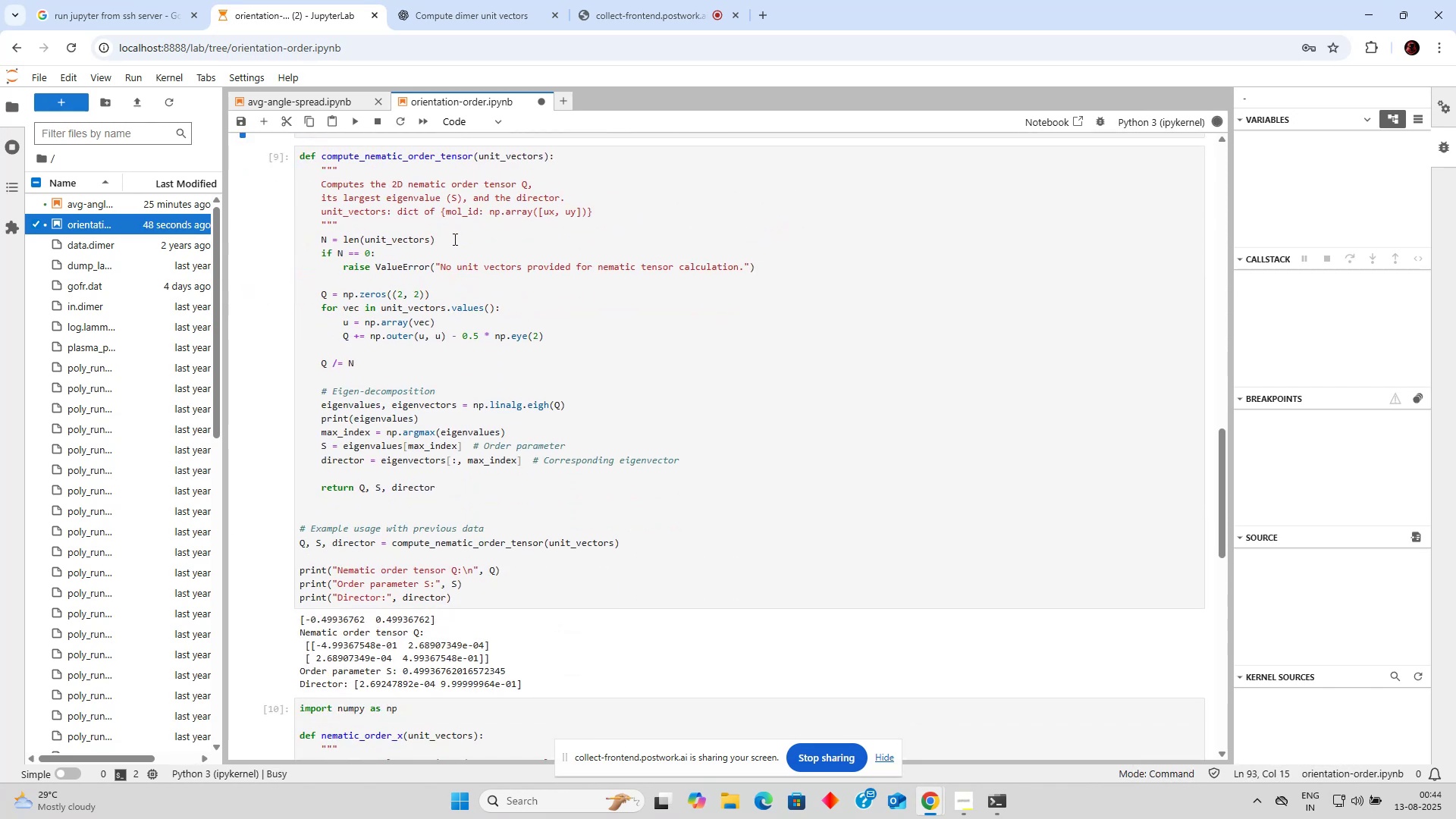 
left_click([449, 255])
 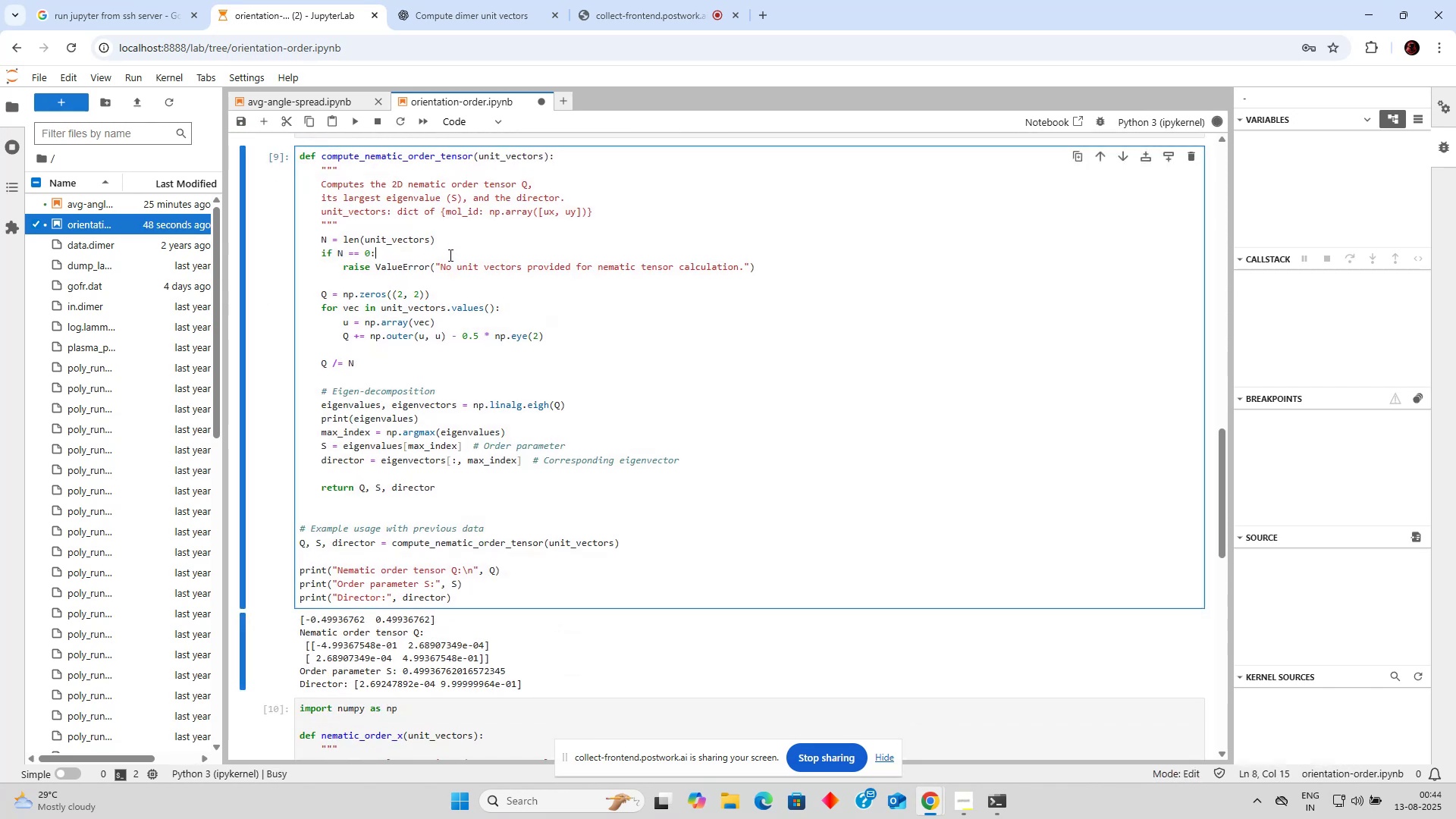 
key(Control+Enter)
 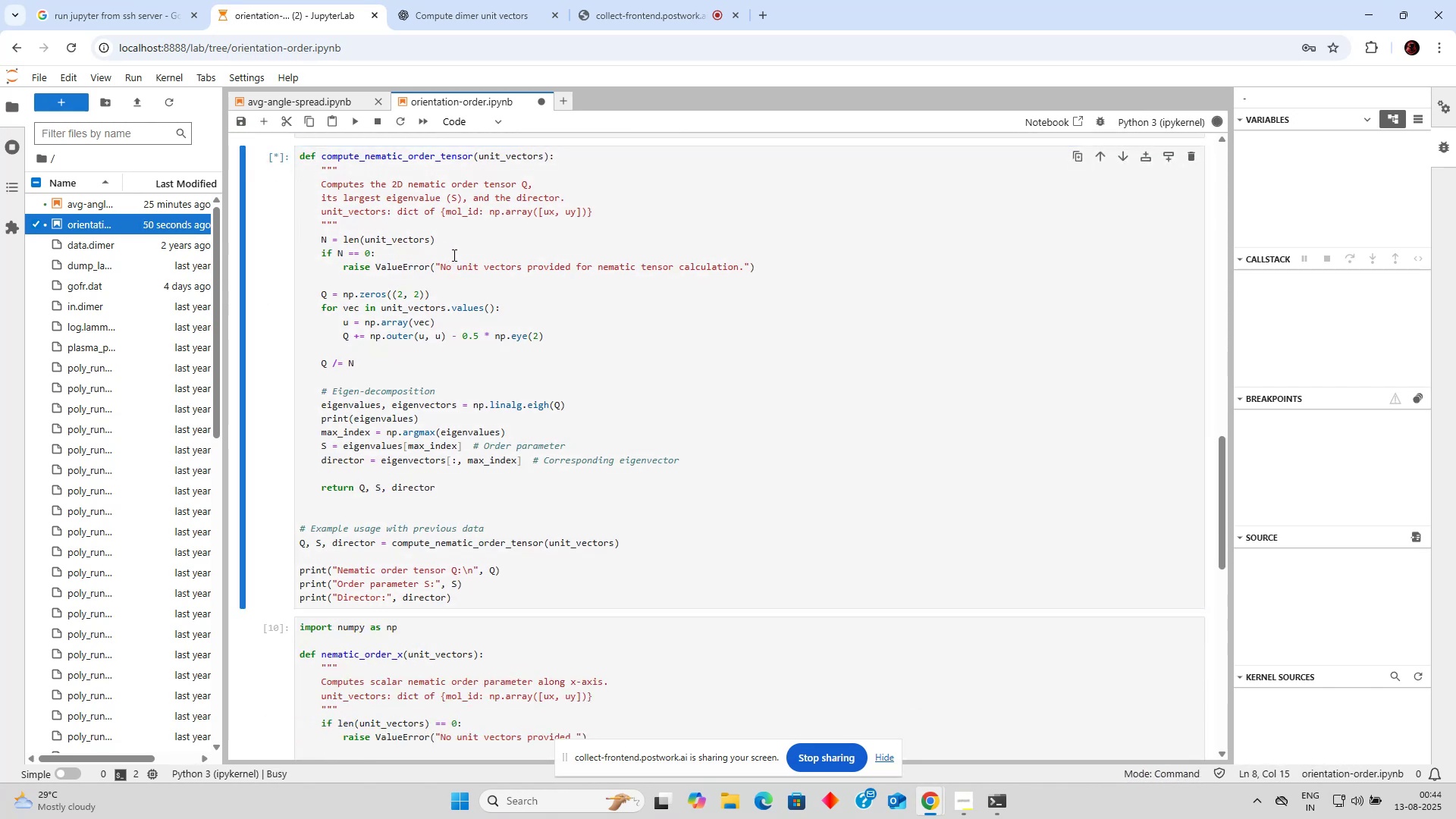 
scroll: coordinate [477, 293], scroll_direction: down, amount: 4.0
 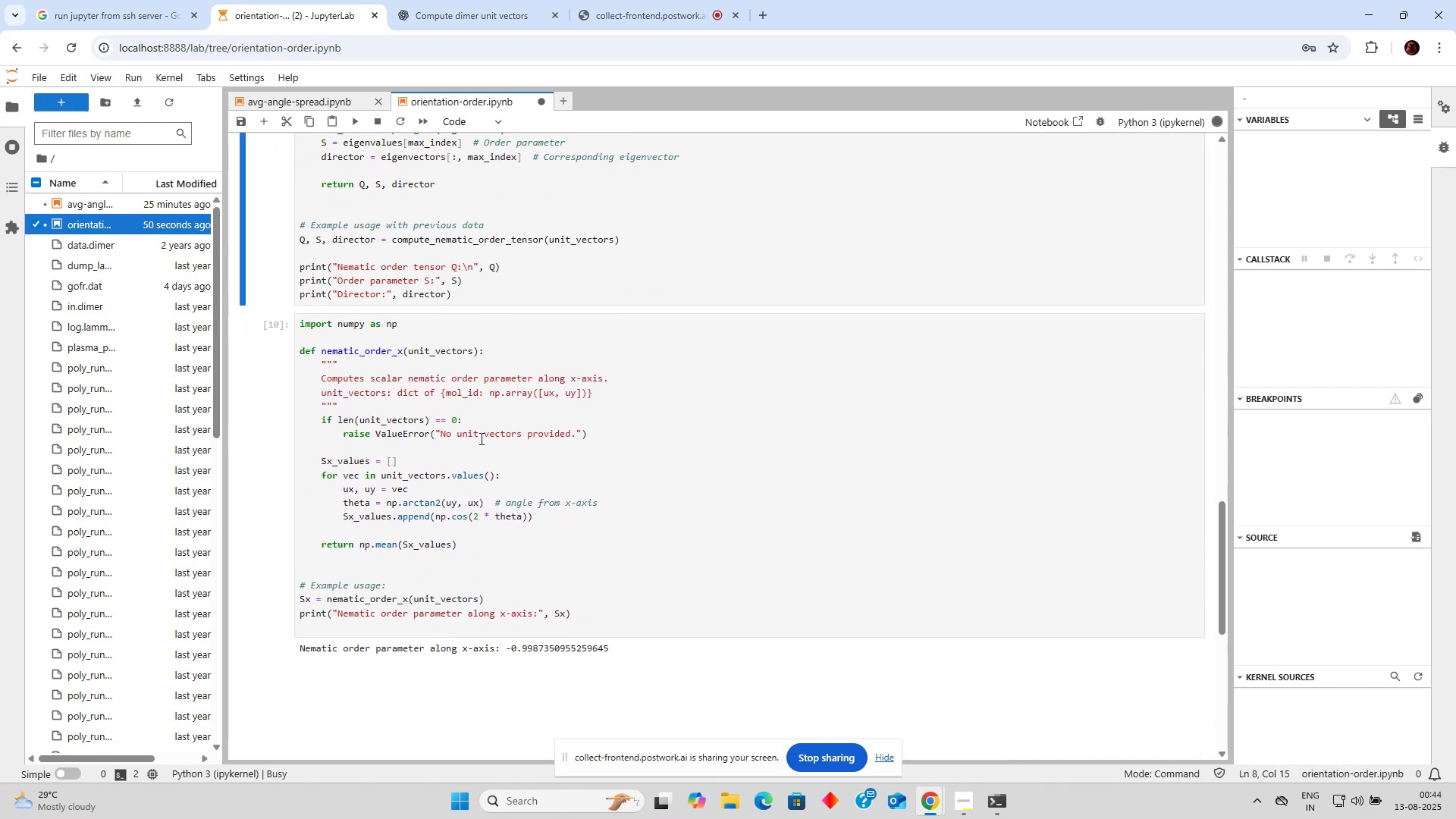 
left_click([480, 438])
 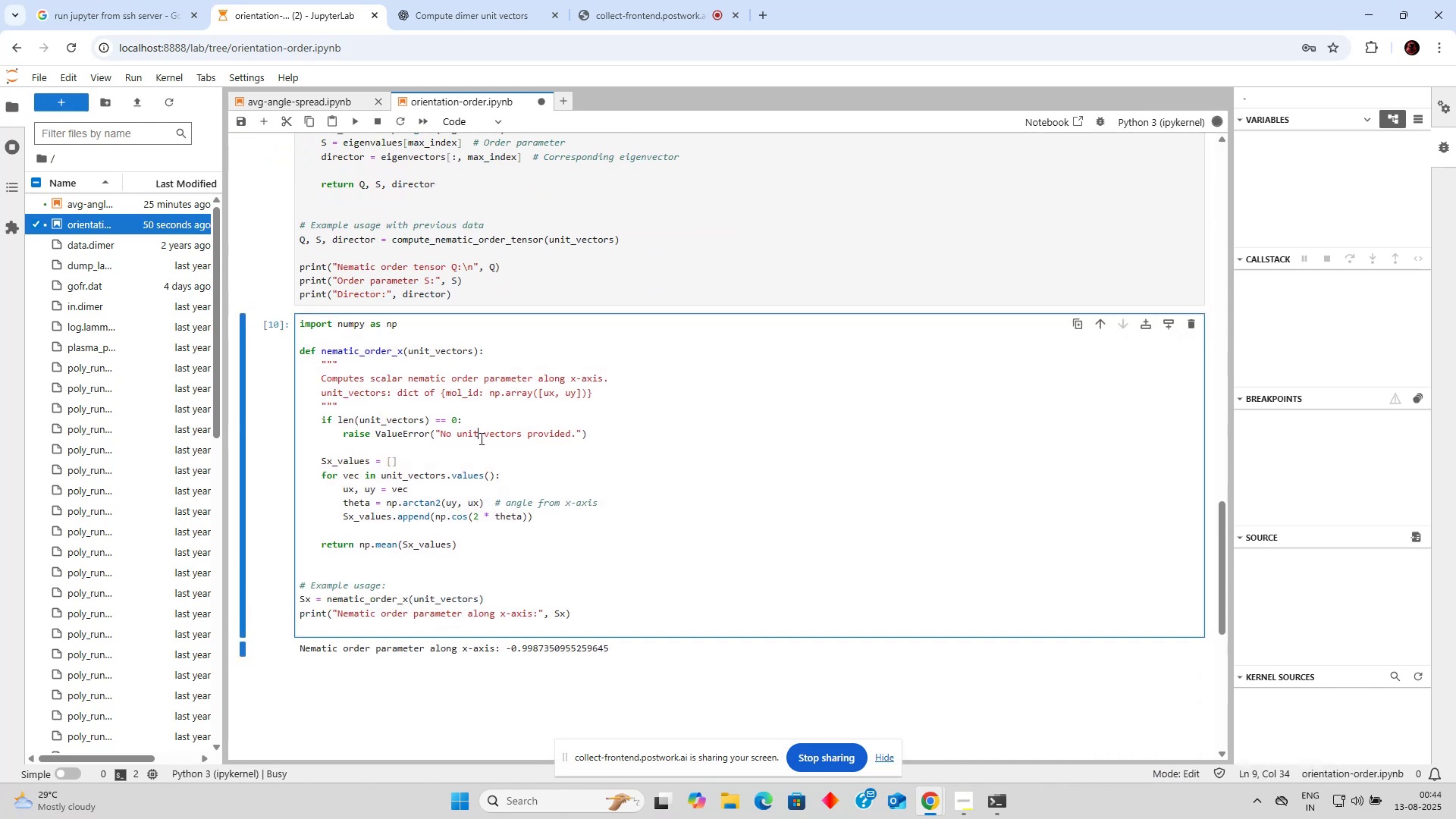 
key(Control+Enter)
 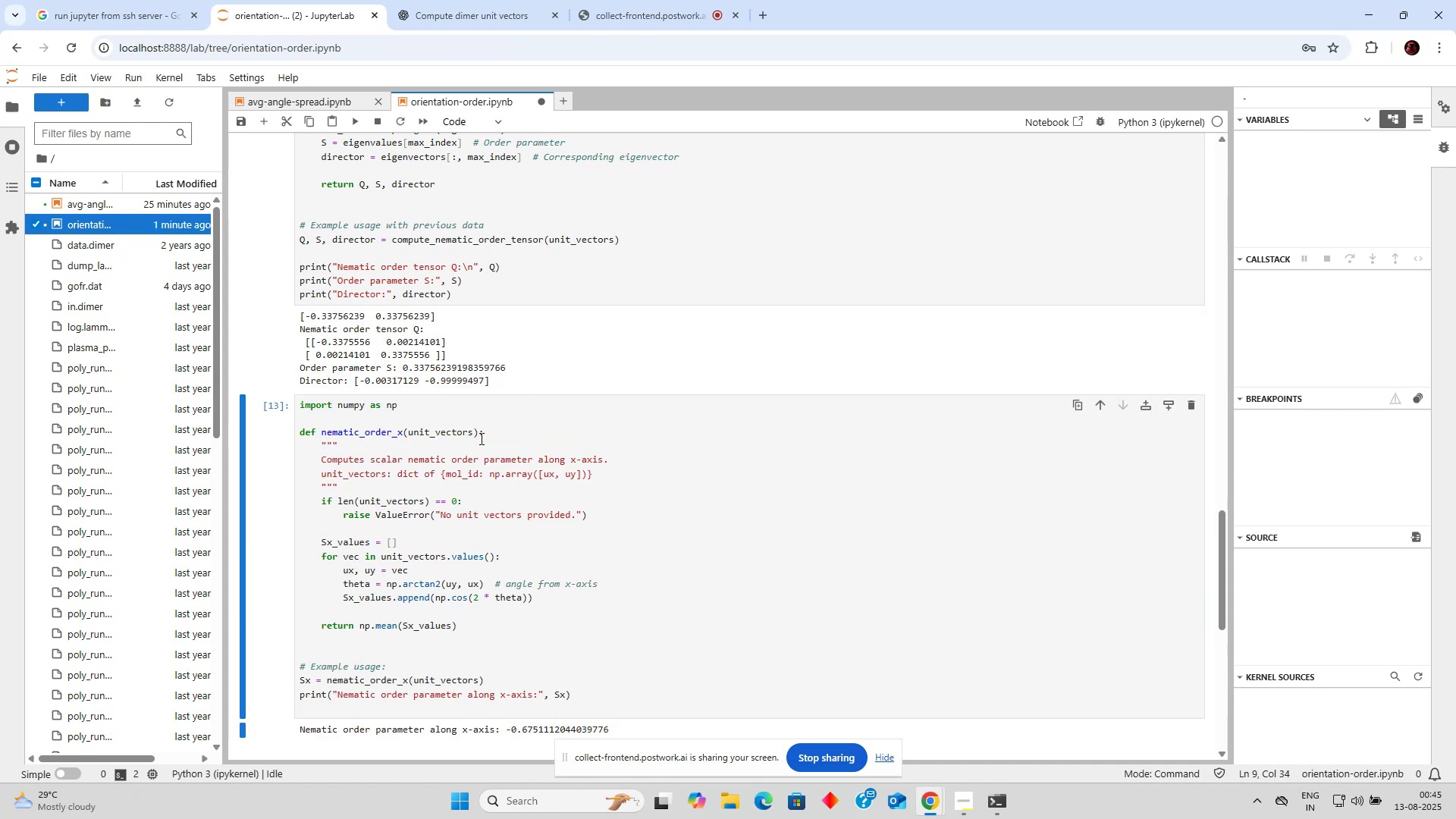 
wait(16.8)
 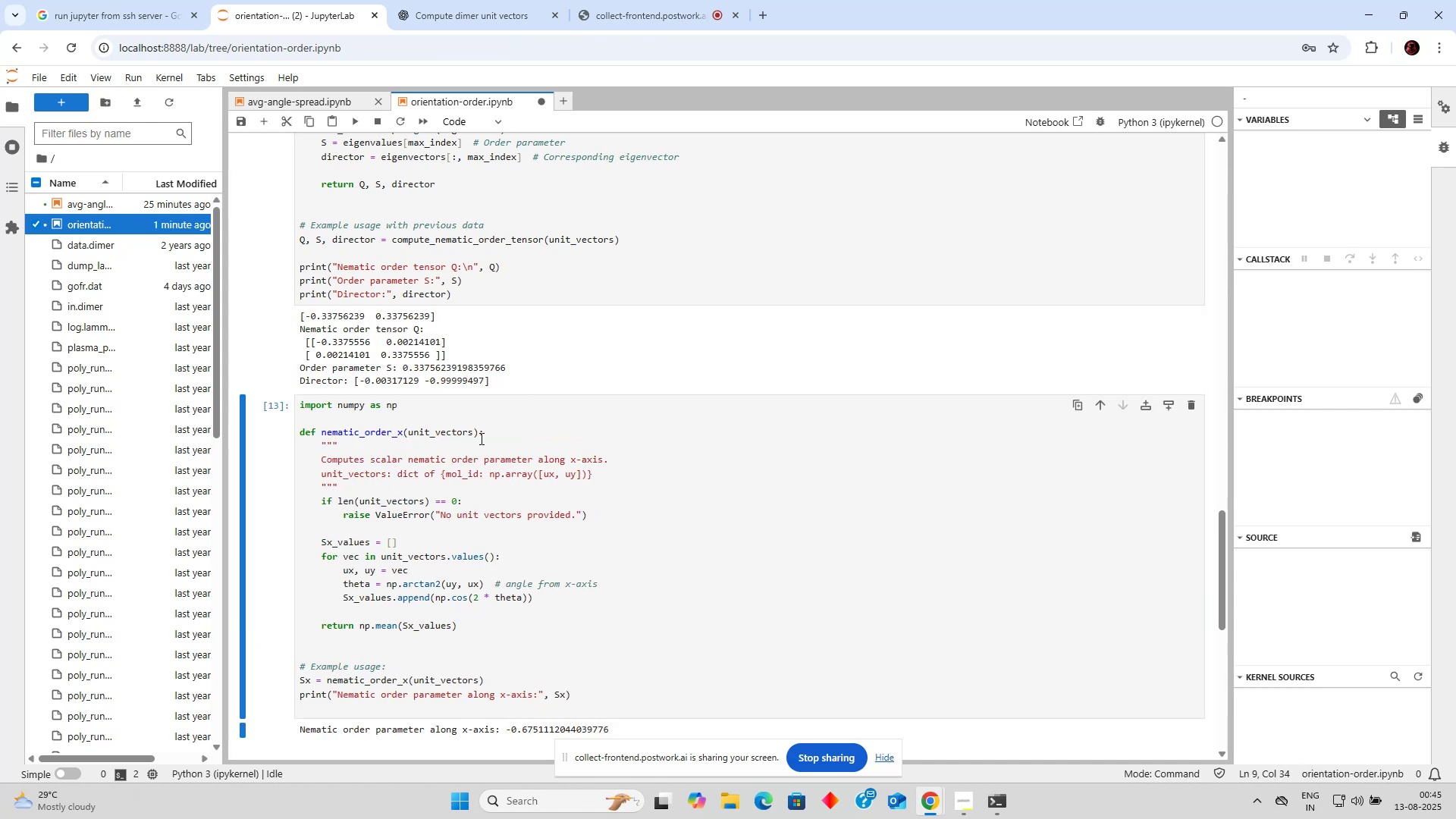 
scroll: coordinate [492, 384], scroll_direction: down, amount: 3.0
 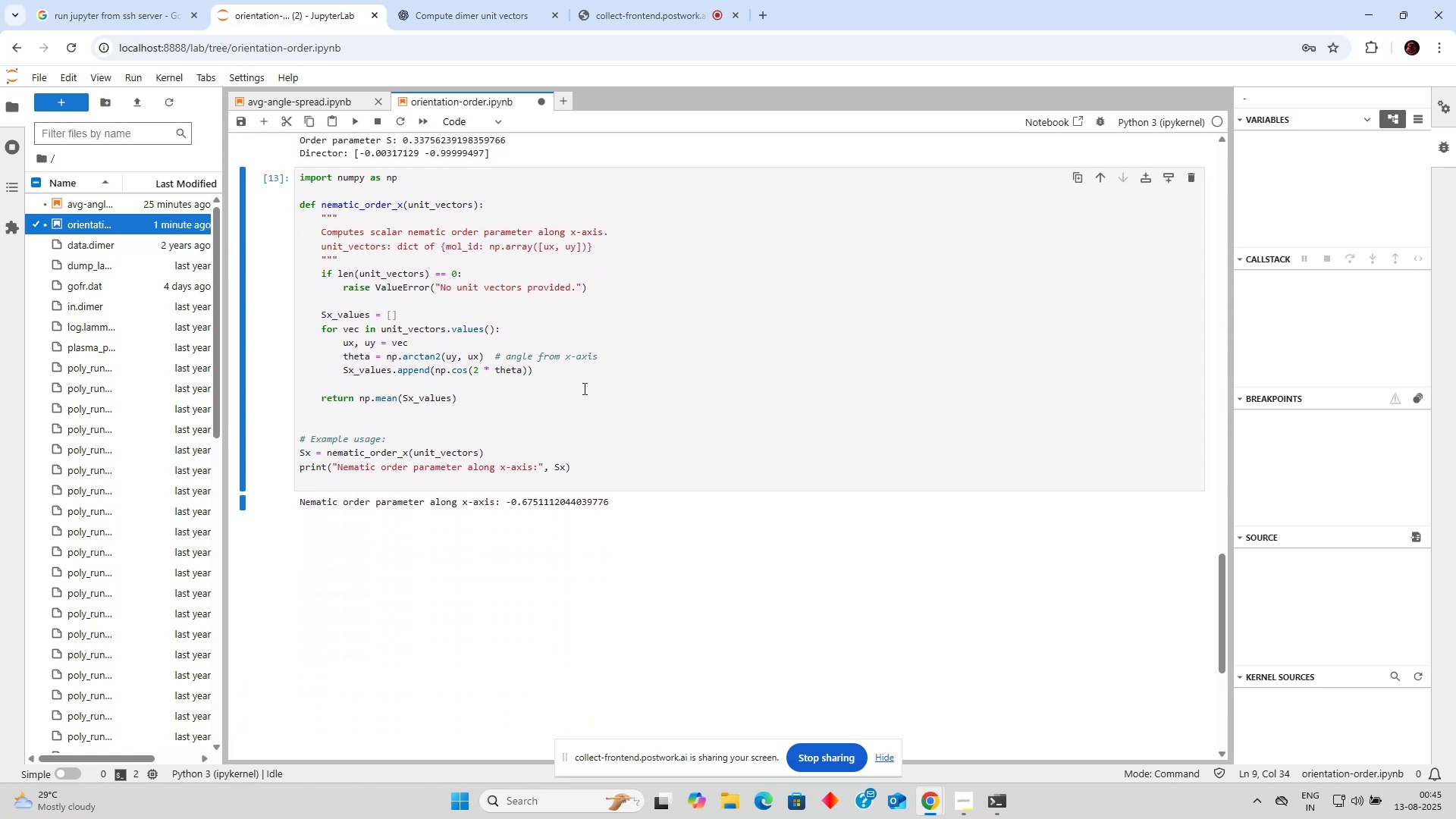 
scroll: coordinate [586, 392], scroll_direction: up, amount: 5.0
 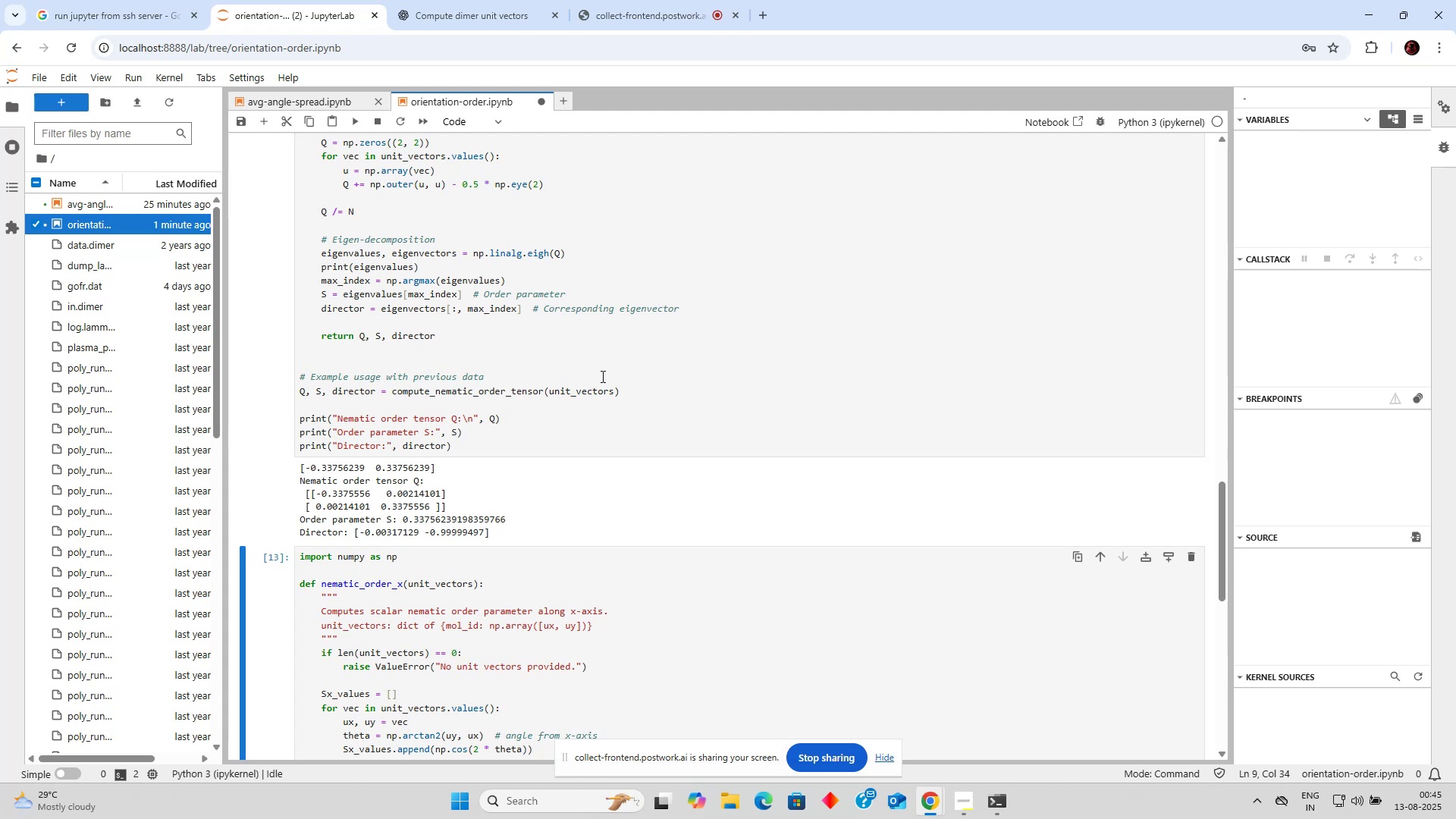 
wait(6.34)
 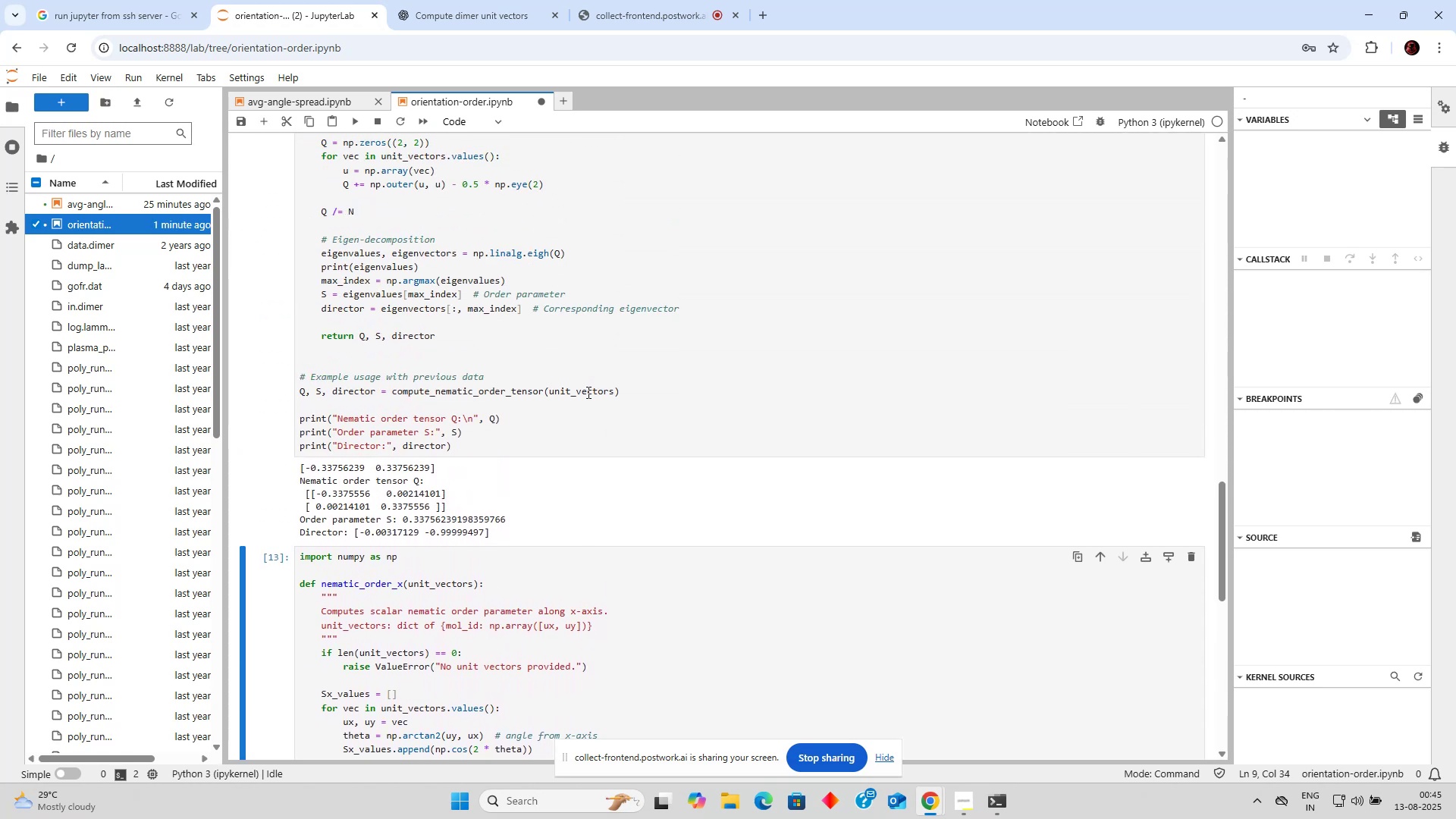 
scroll: coordinate [604, 371], scroll_direction: up, amount: 7.0
 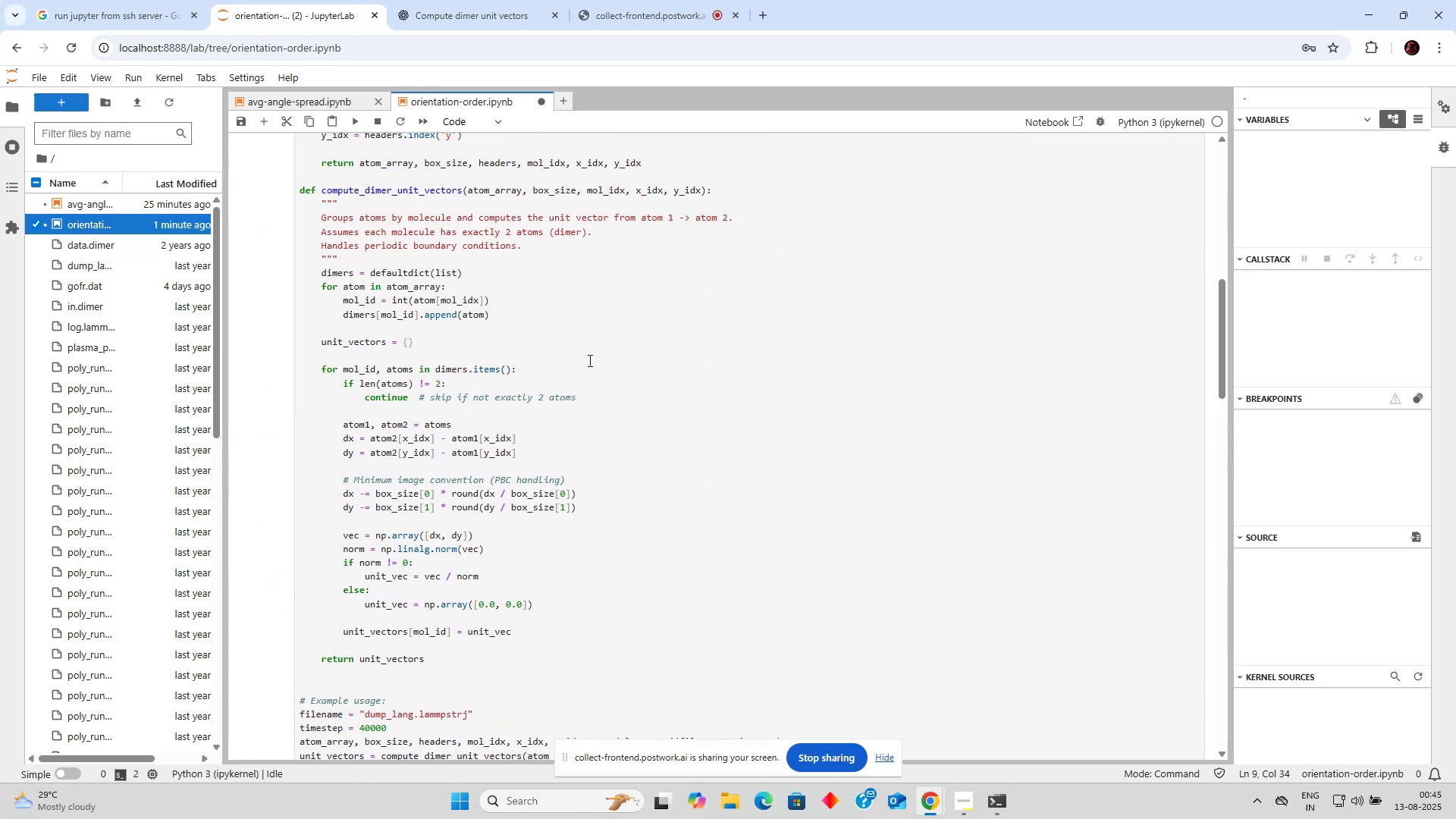 
scroll: coordinate [576, 354], scroll_direction: down, amount: 2.0
 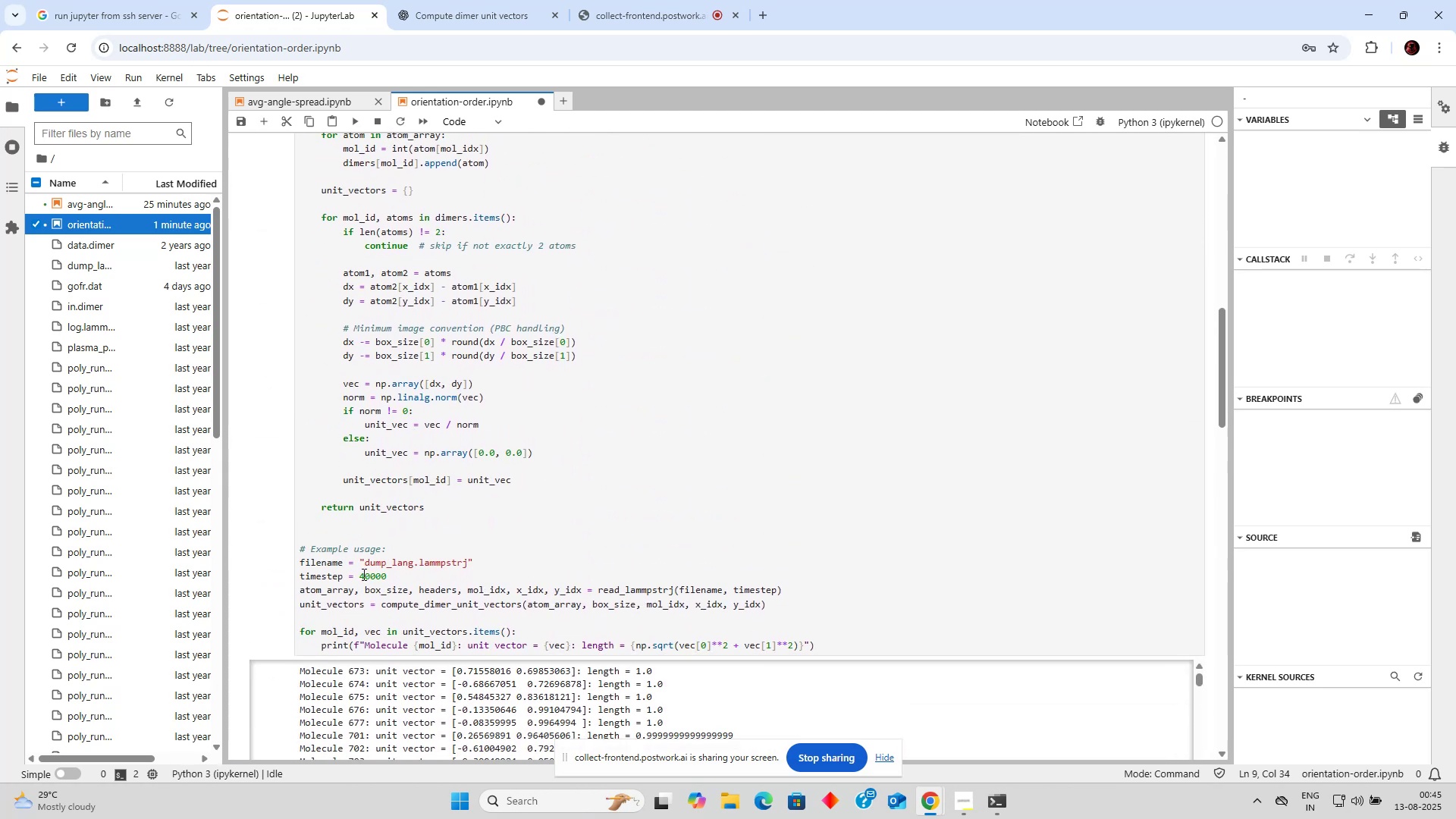 
left_click([362, 574])
 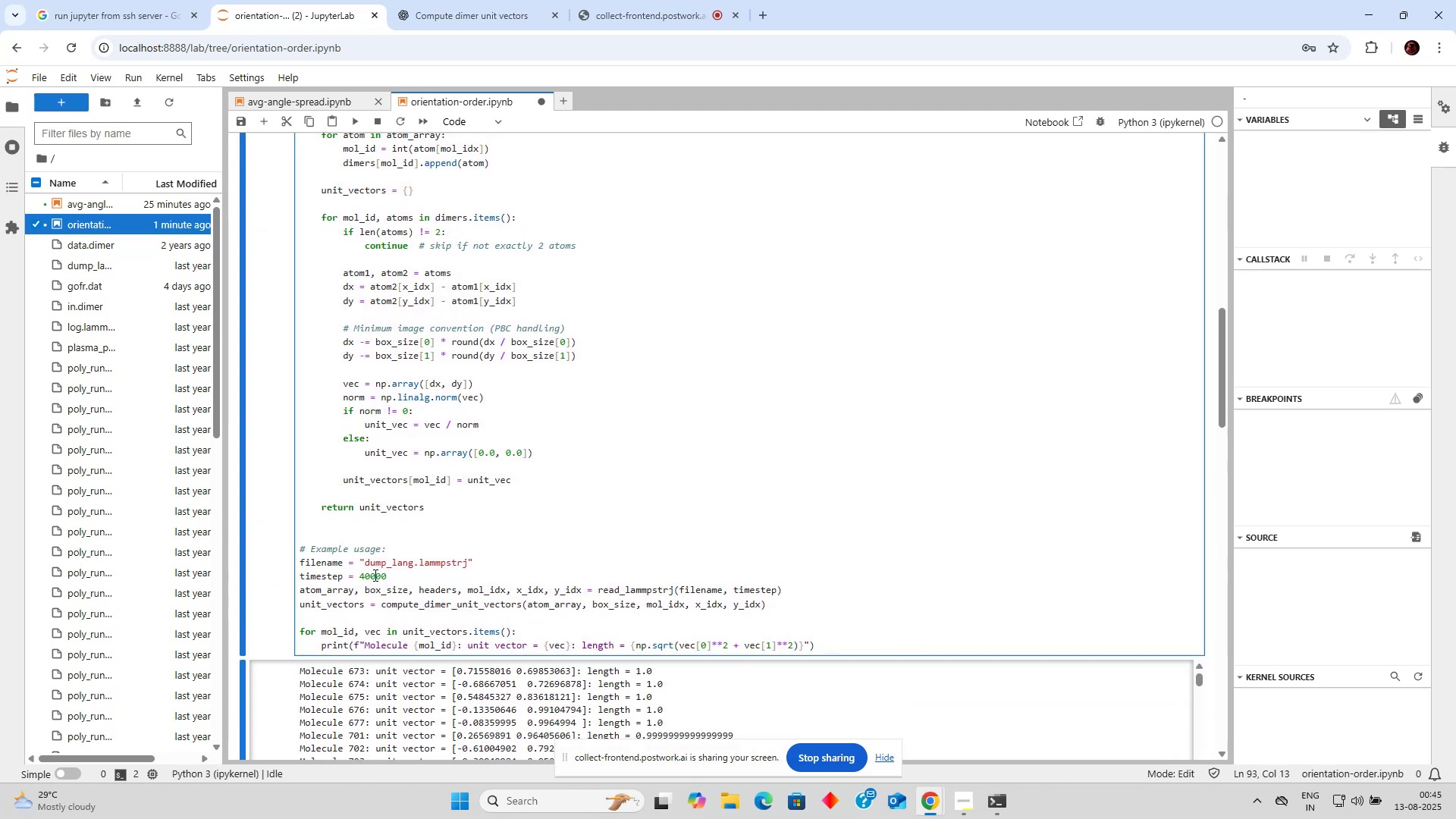 
left_click([374, 575])
 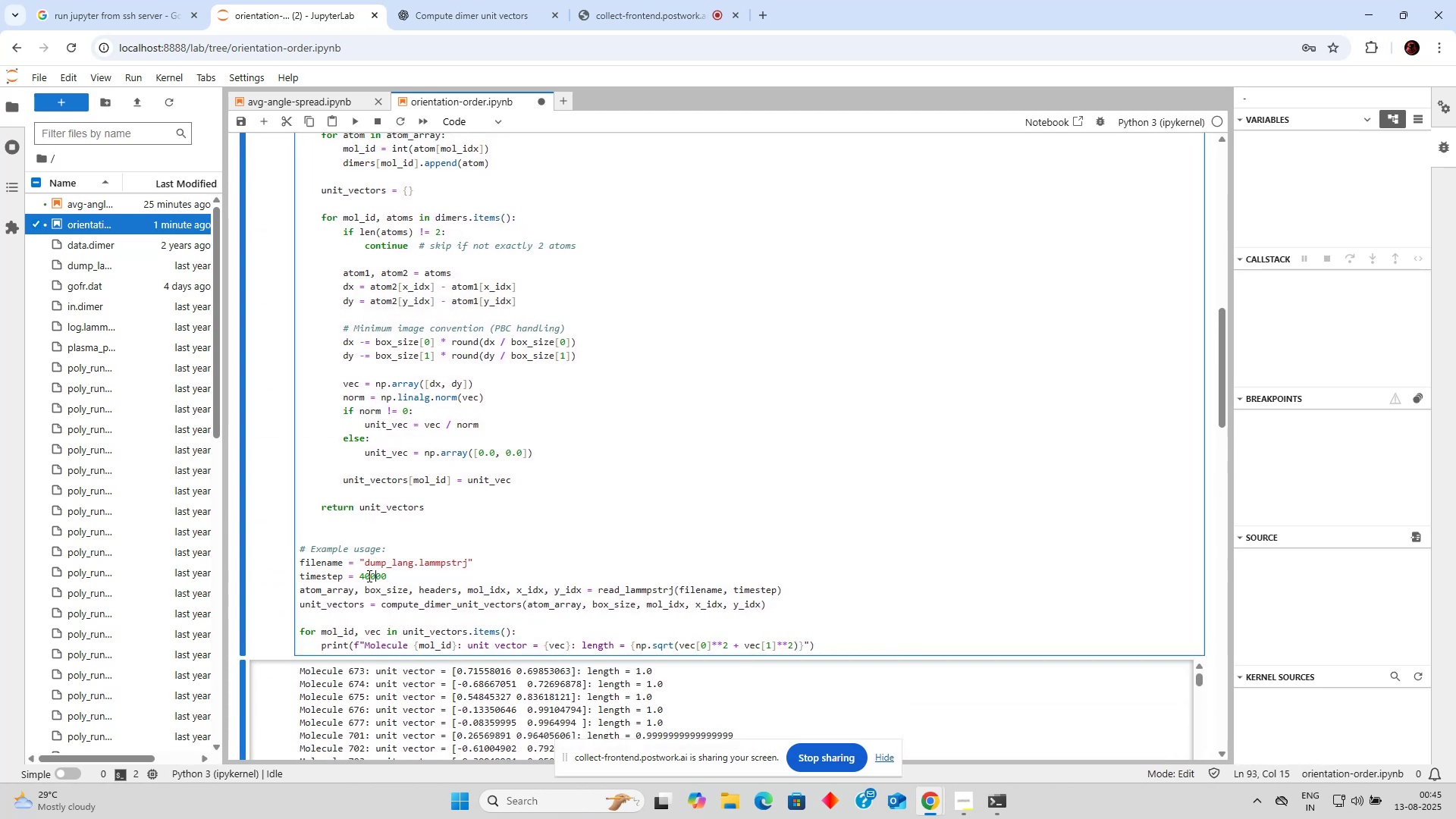 
left_click([366, 576])
 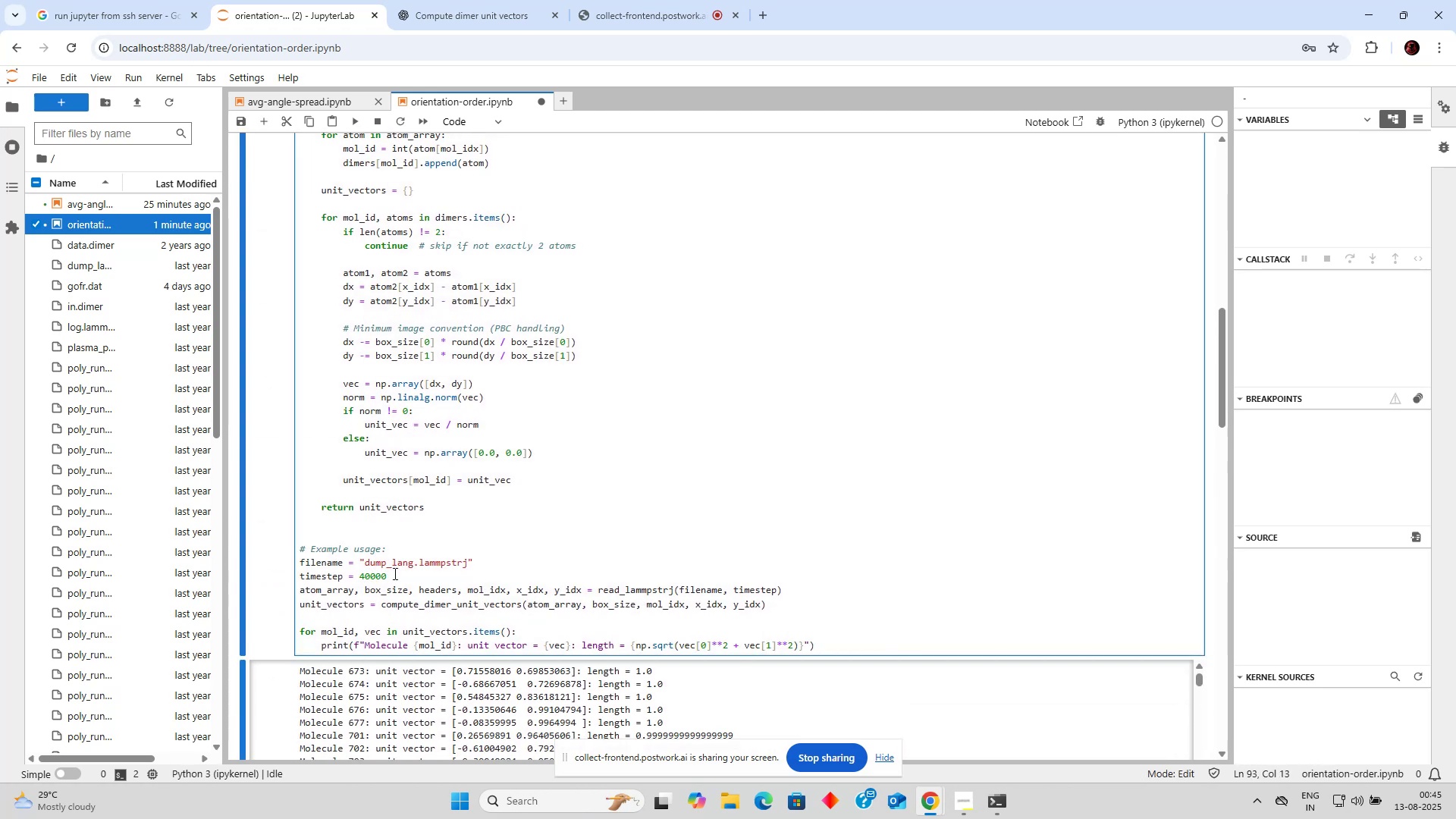 
key(0)
 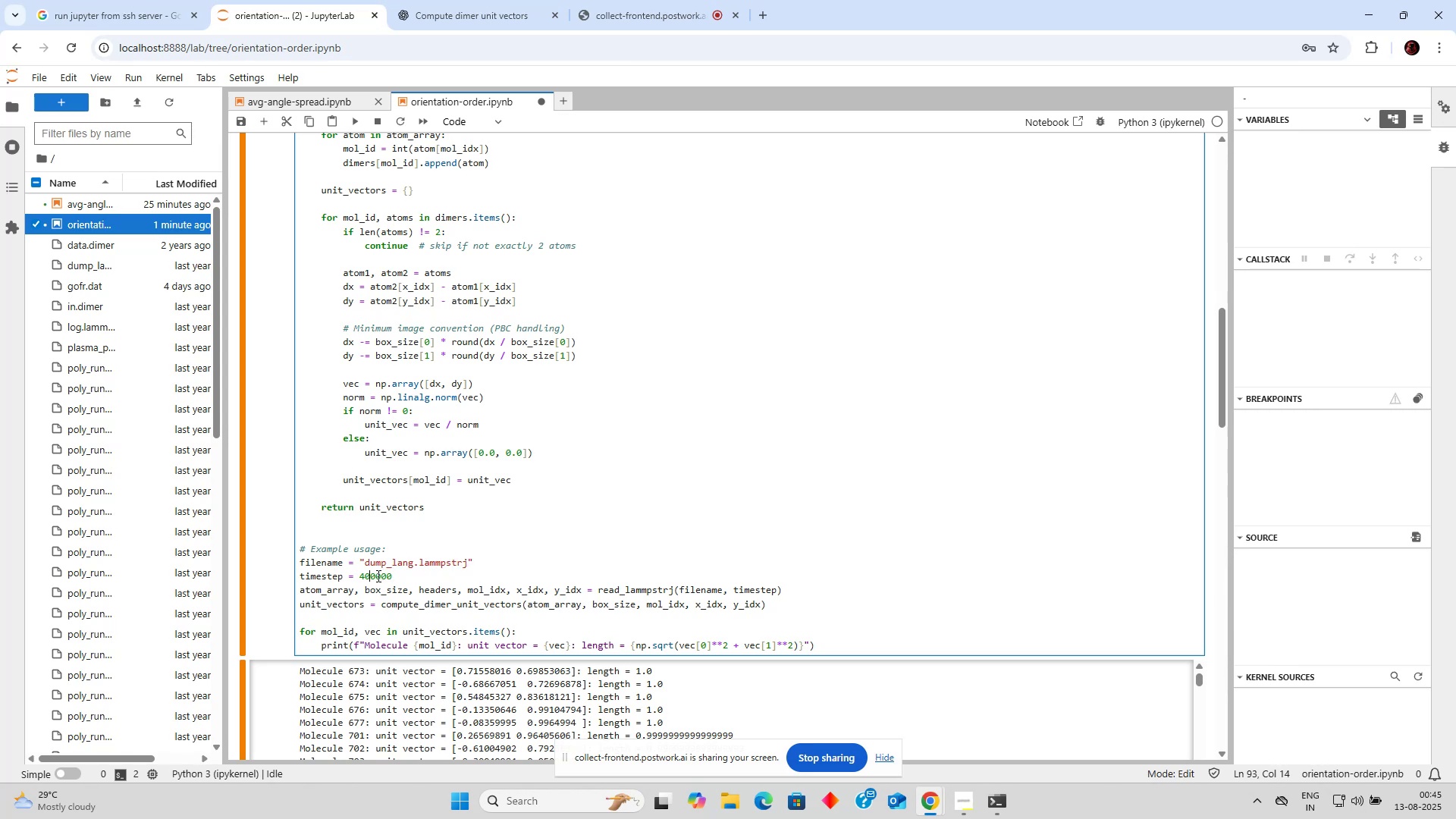 
left_click([375, 578])
 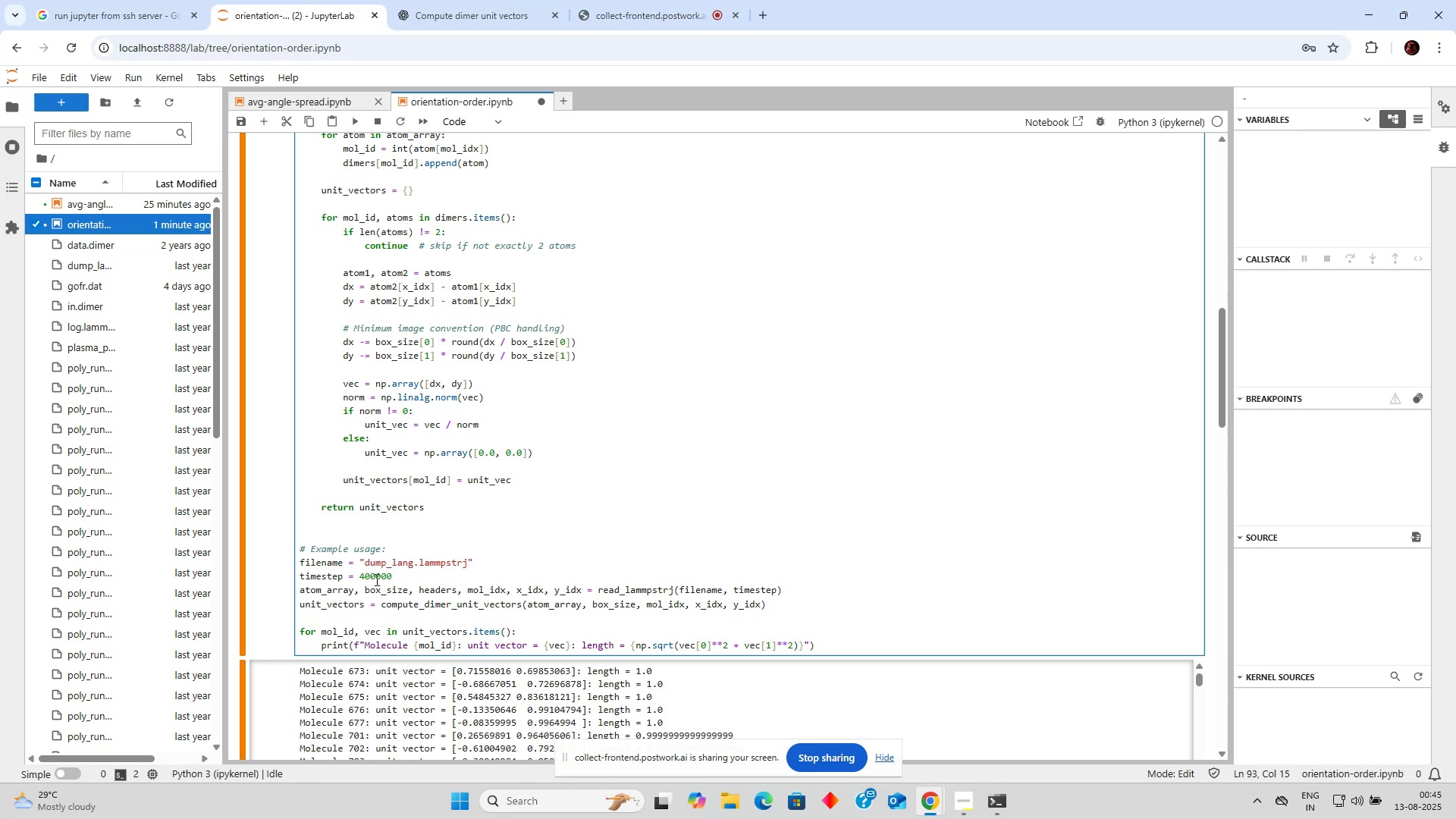 
left_click([367, 579])
 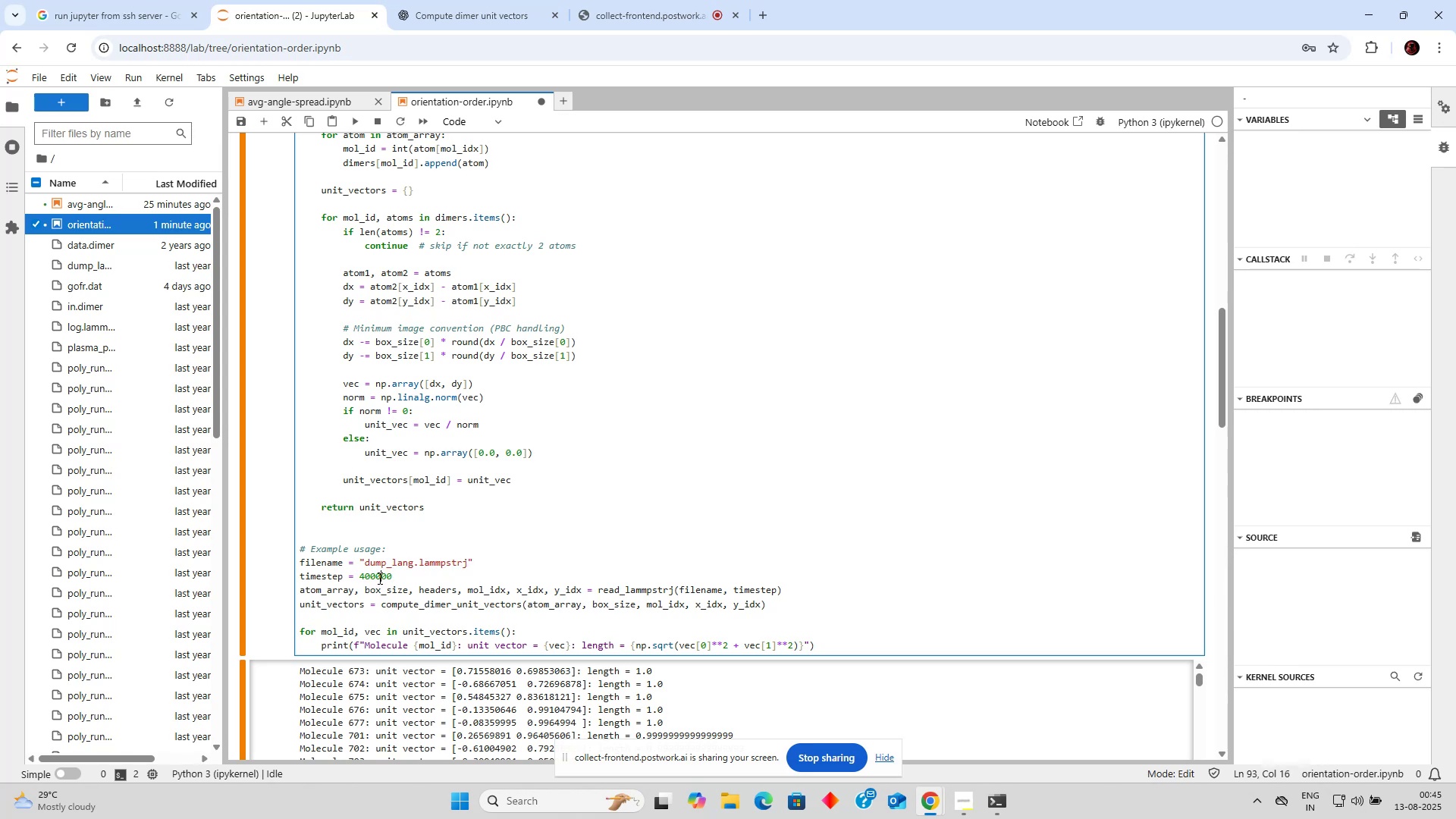 
double_click([374, 578])
 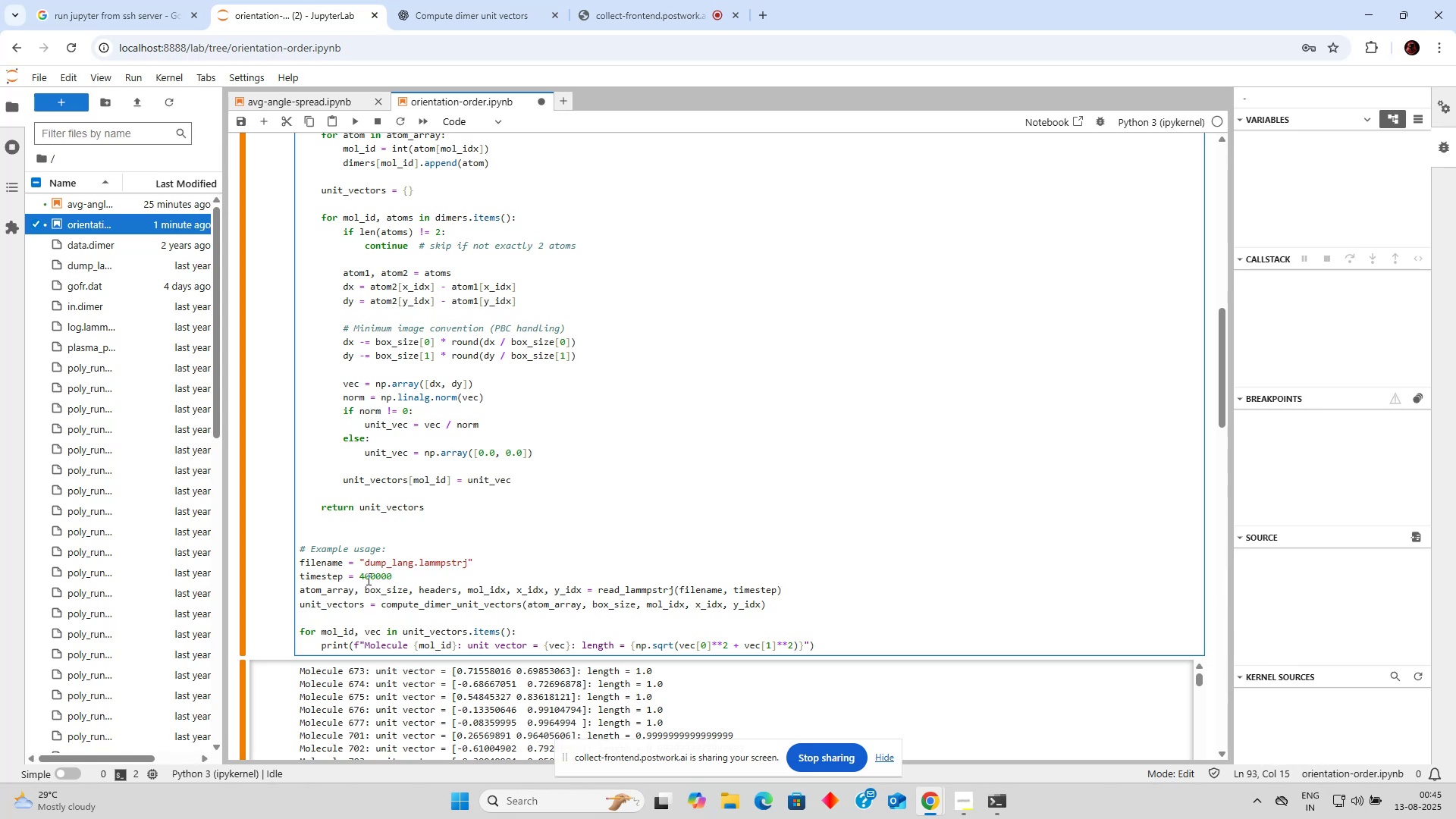 
left_click([367, 579])
 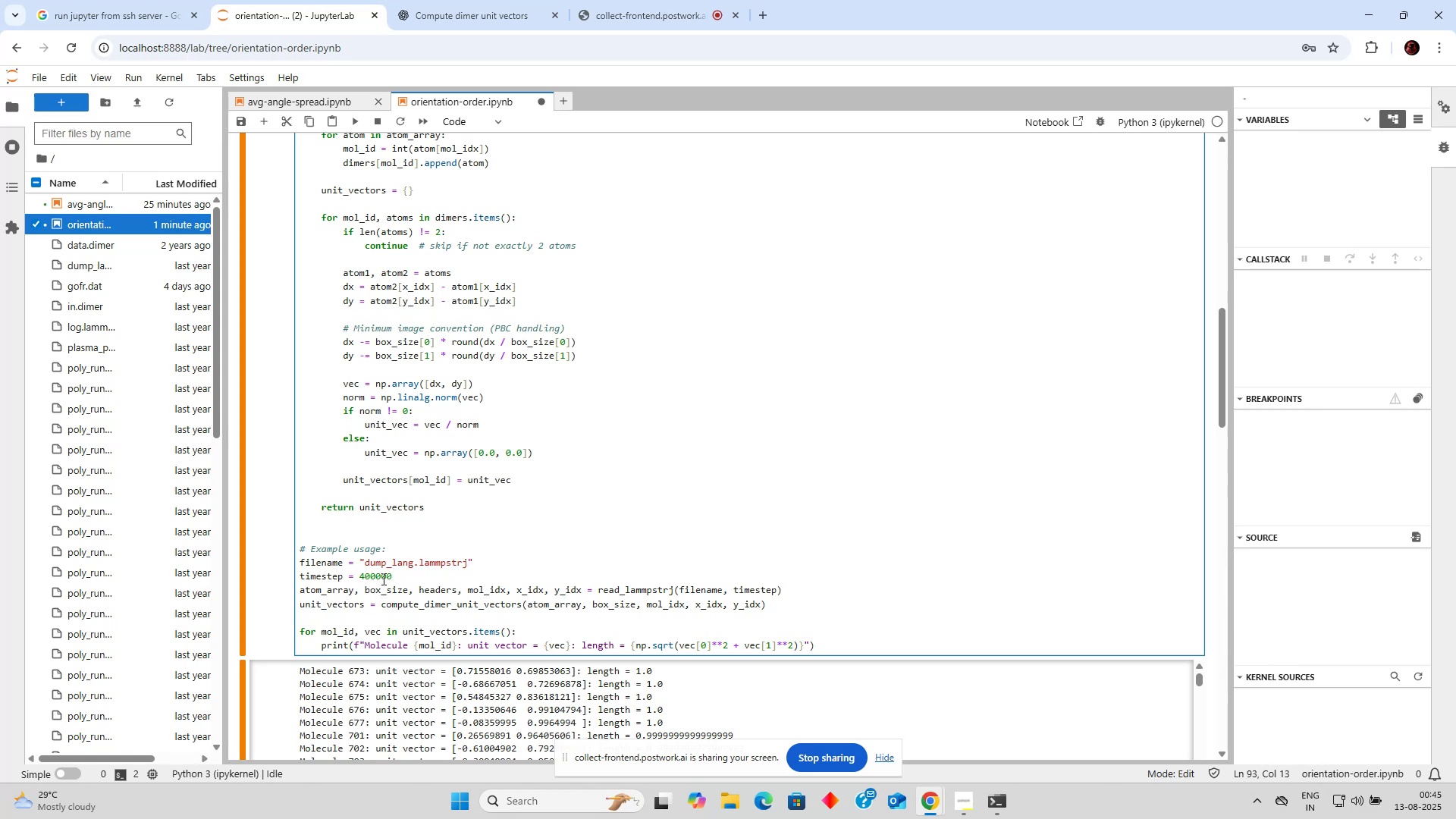 
key(0)
 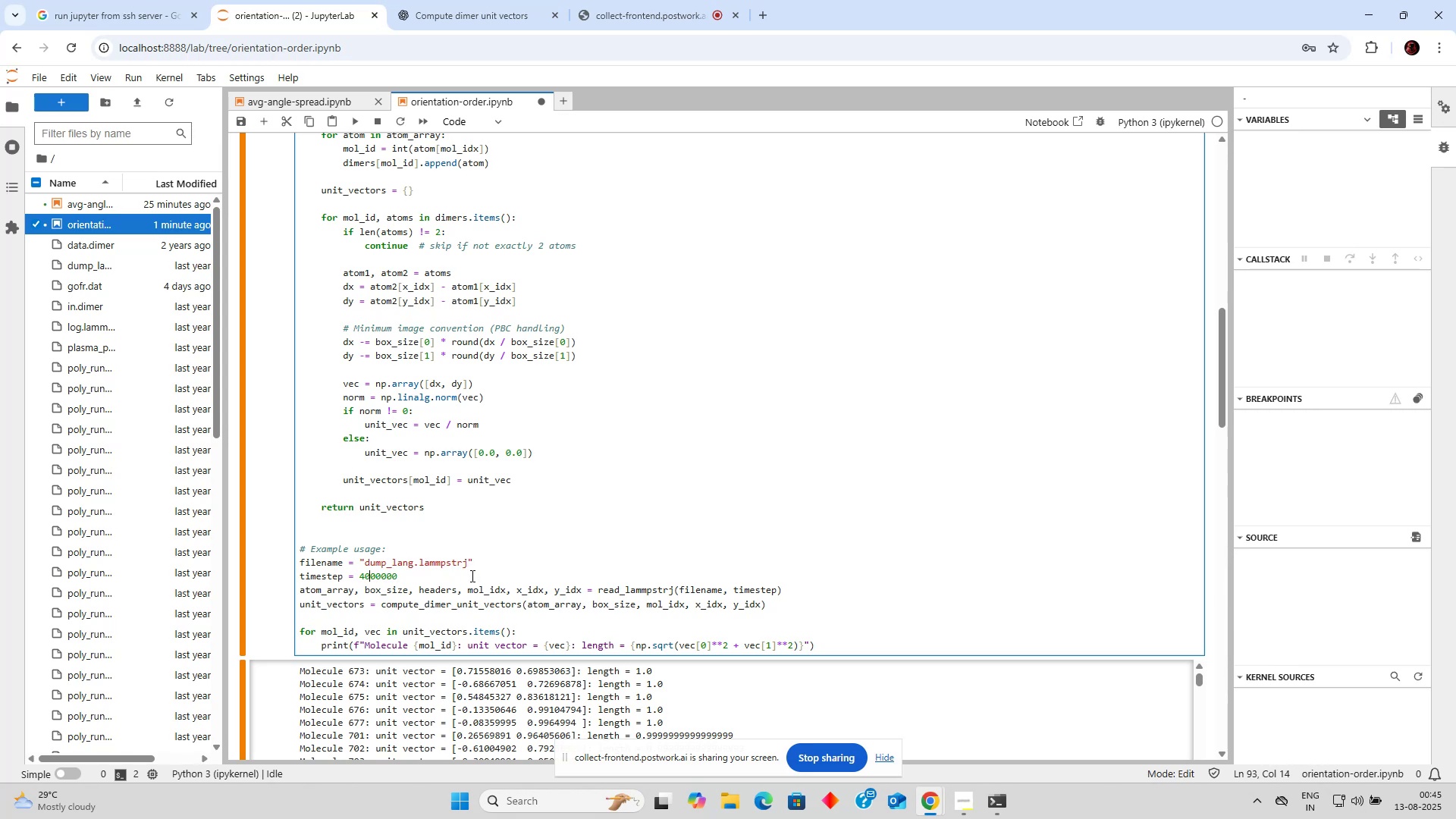 
left_click([472, 576])
 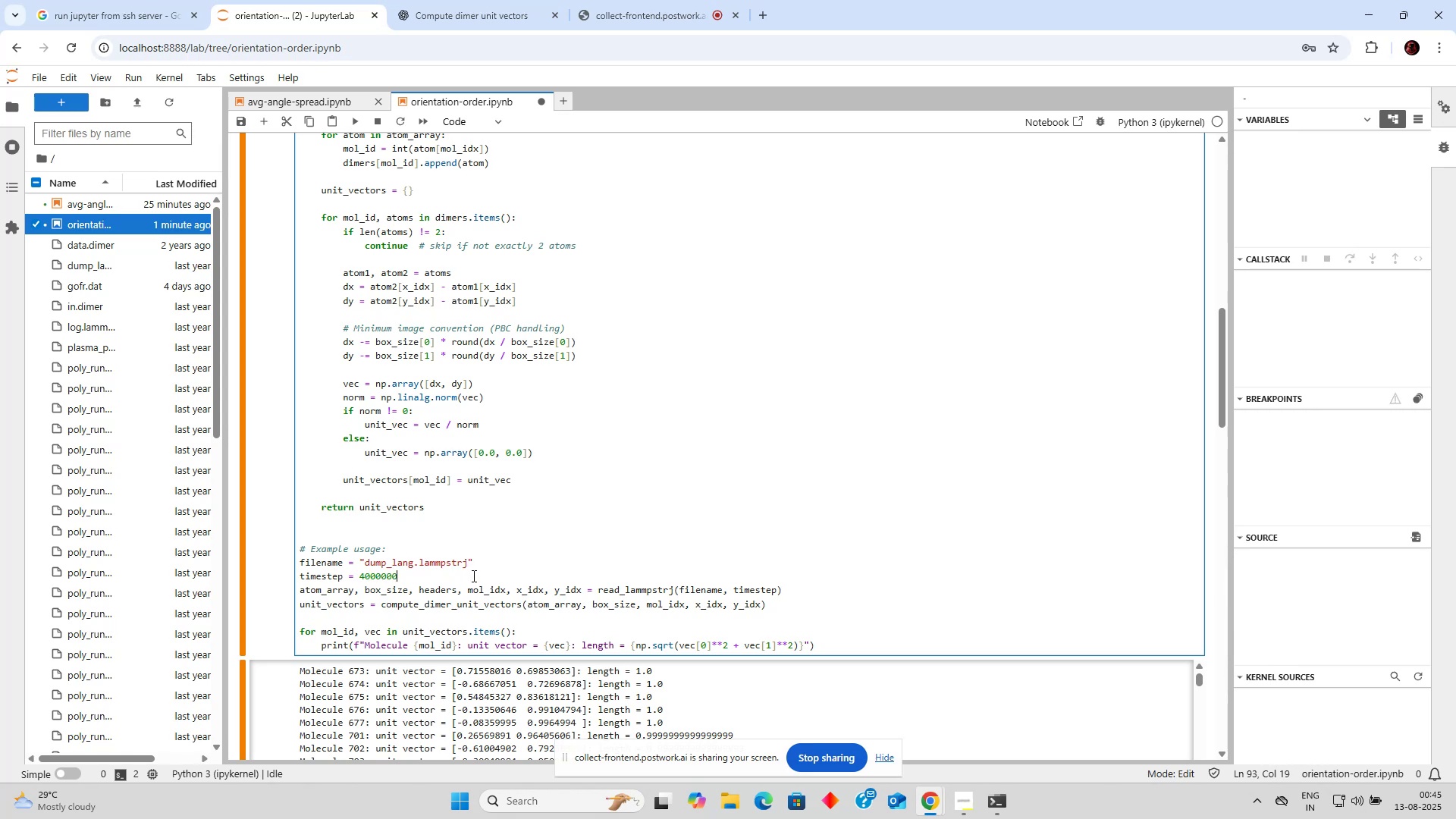 
key(Control+Enter)
 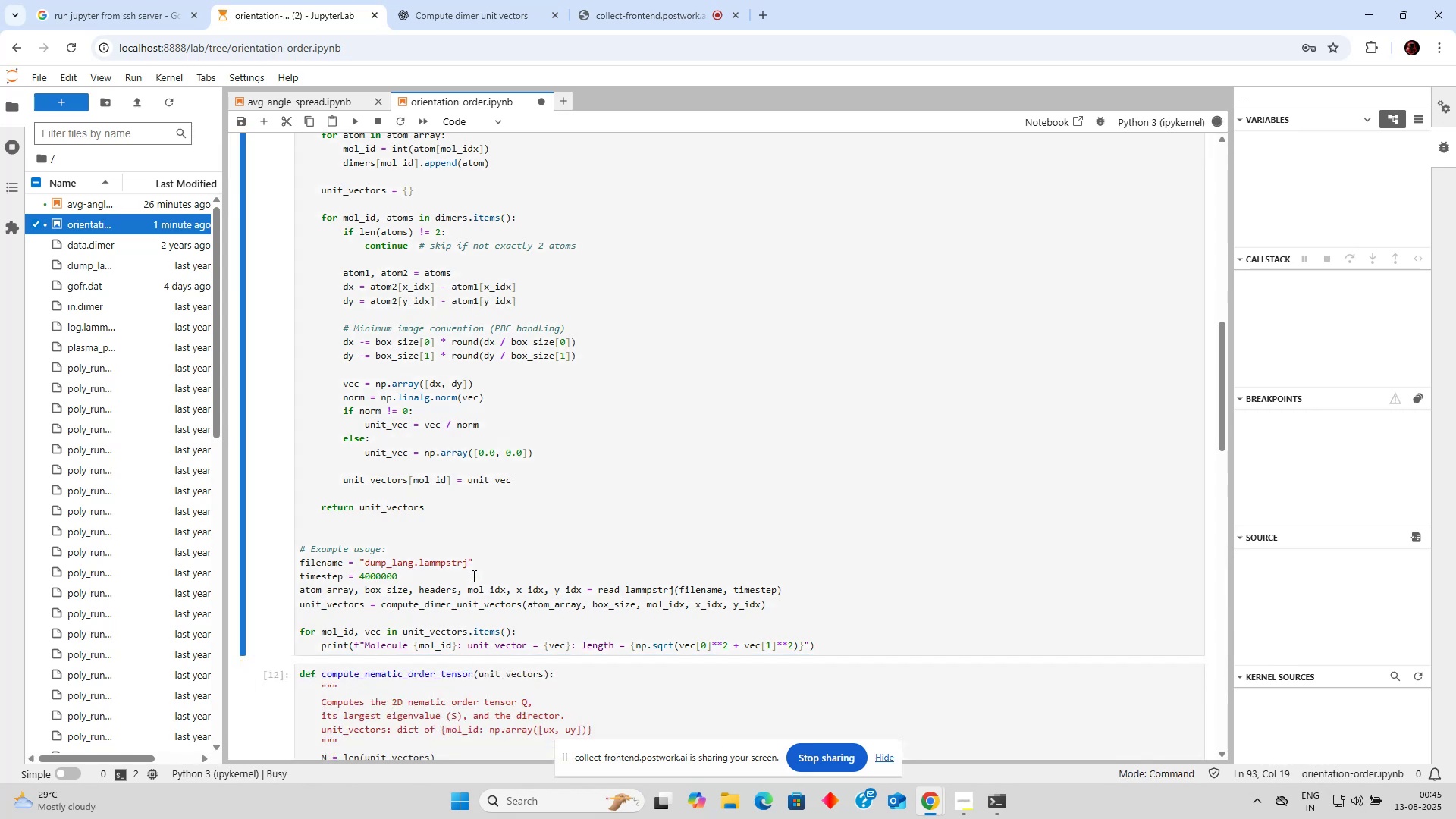 
scroll: coordinate [495, 566], scroll_direction: down, amount: 4.0
 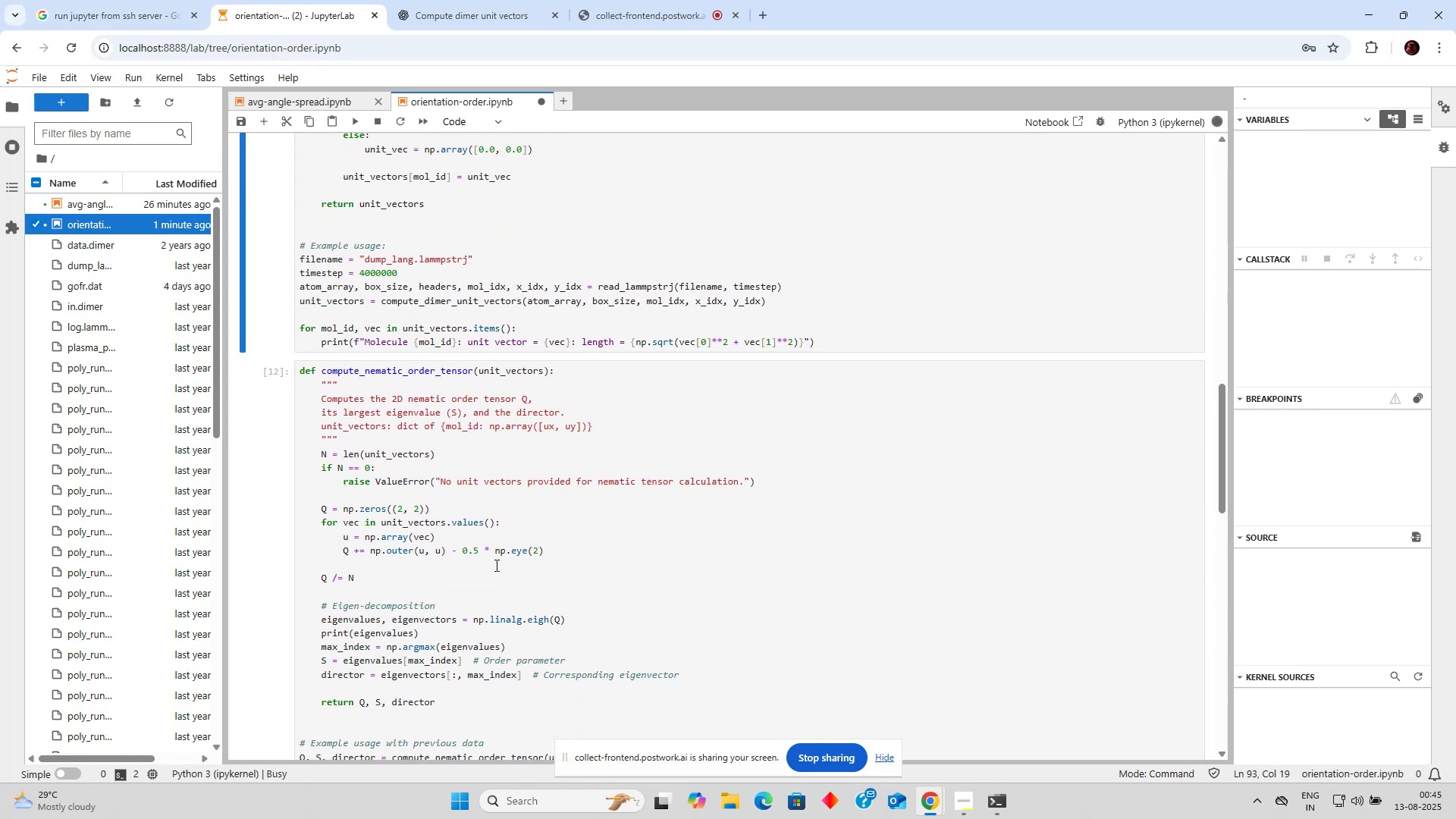 
left_click([500, 558])
 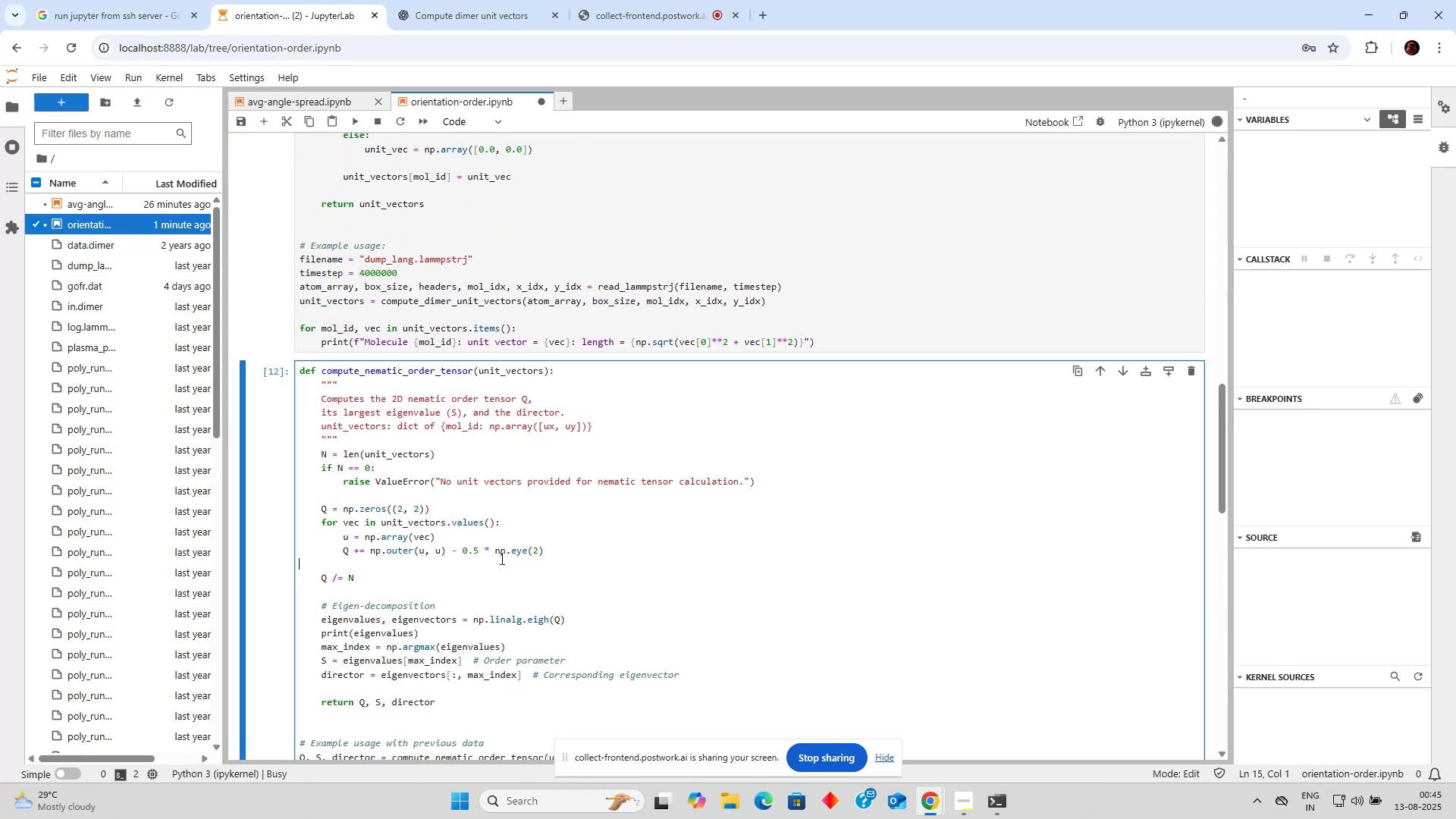 
key(Control+Enter)
 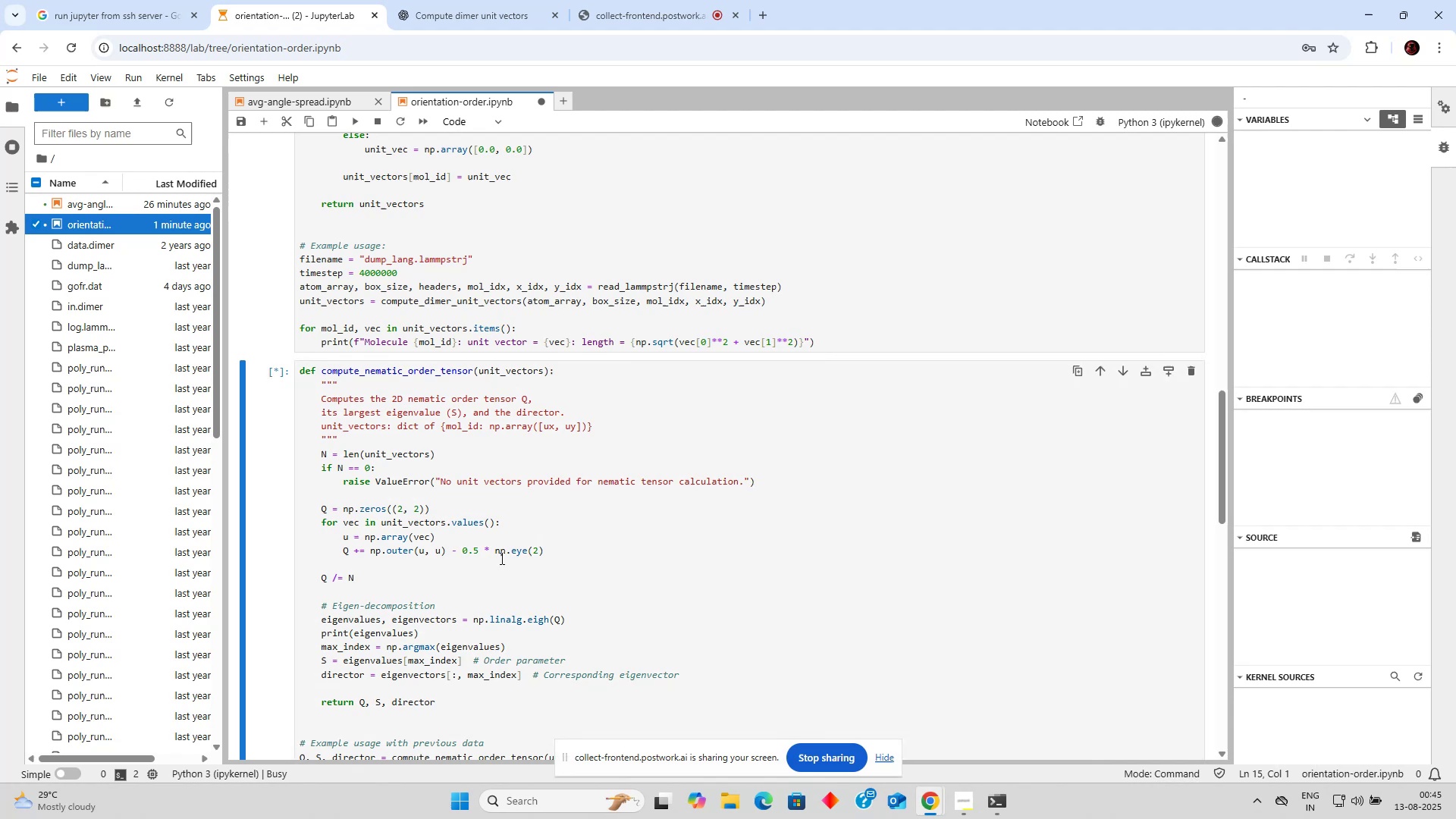 
scroll: coordinate [529, 560], scroll_direction: down, amount: 4.0
 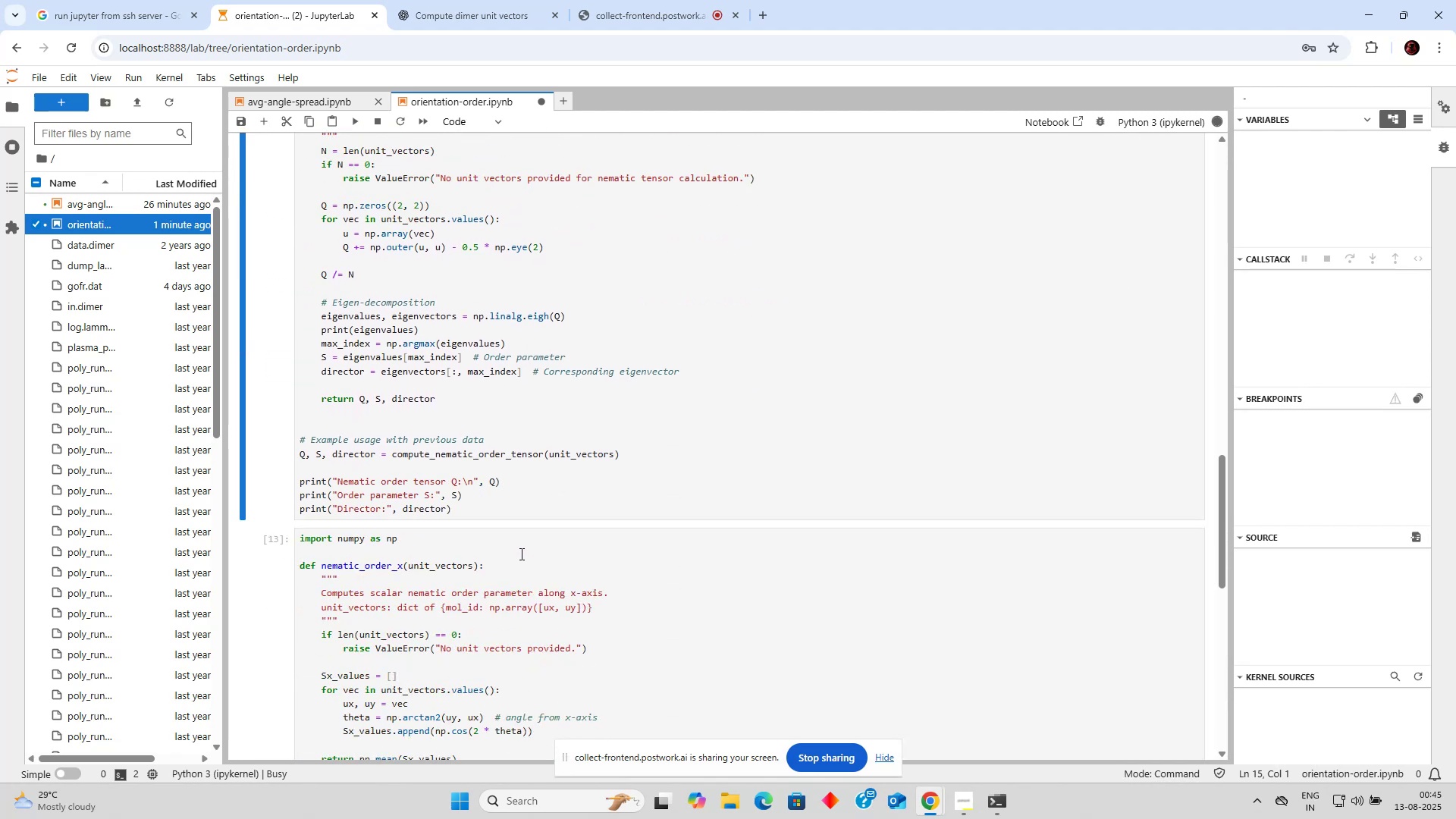 
left_click([508, 560])
 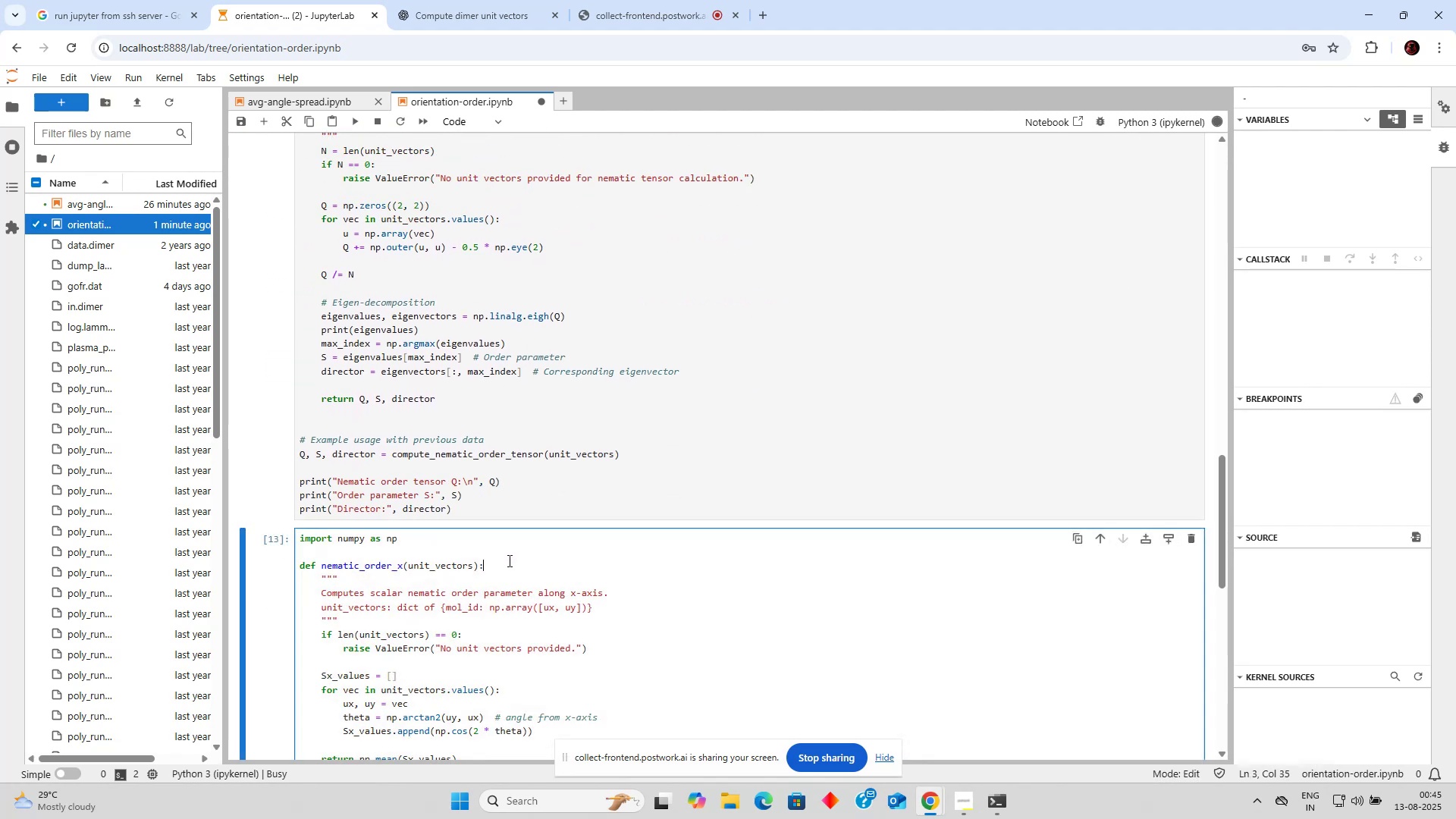 
key(Control+Enter)
 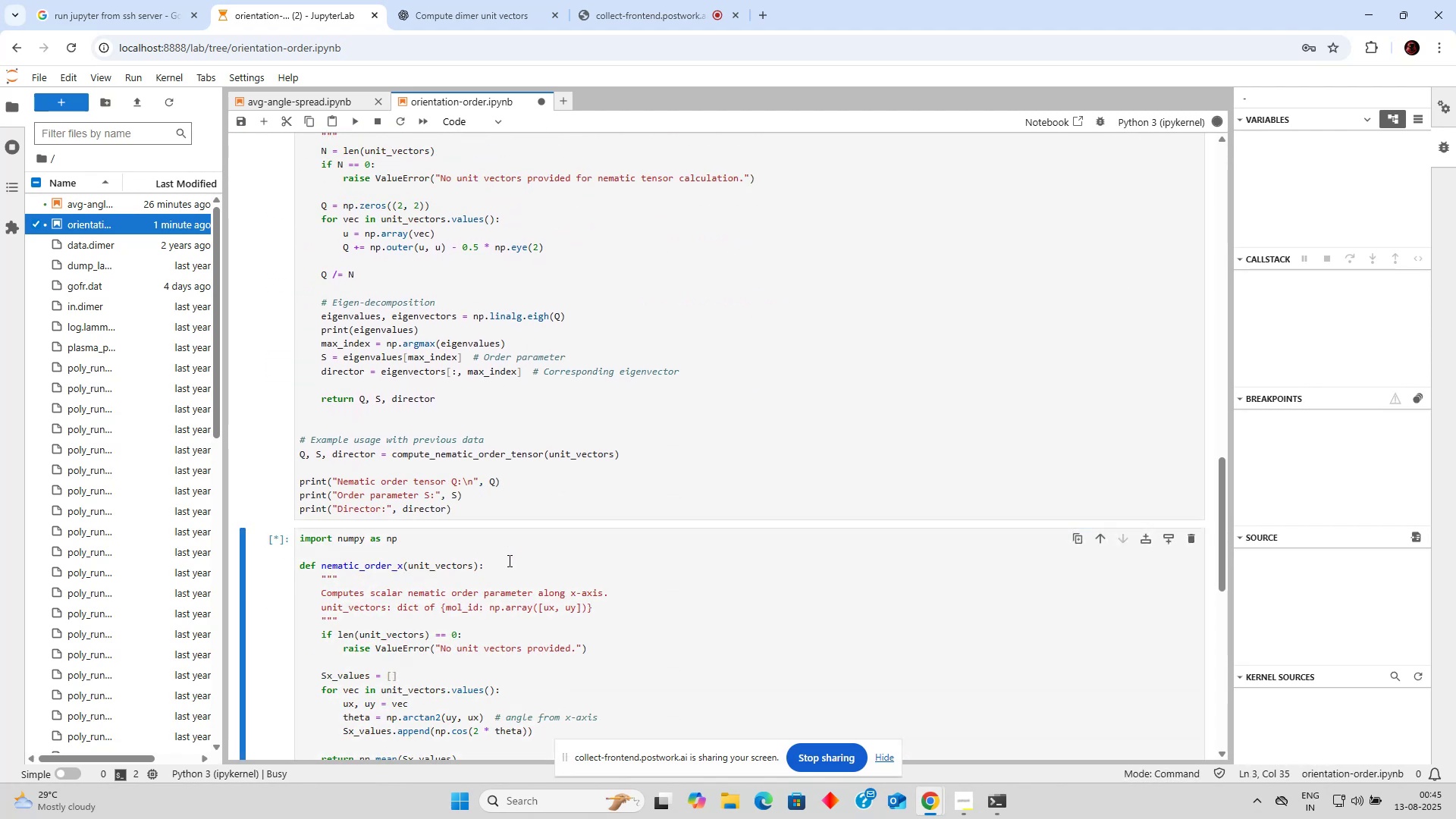 
scroll: coordinate [495, 483], scroll_direction: up, amount: 7.0
 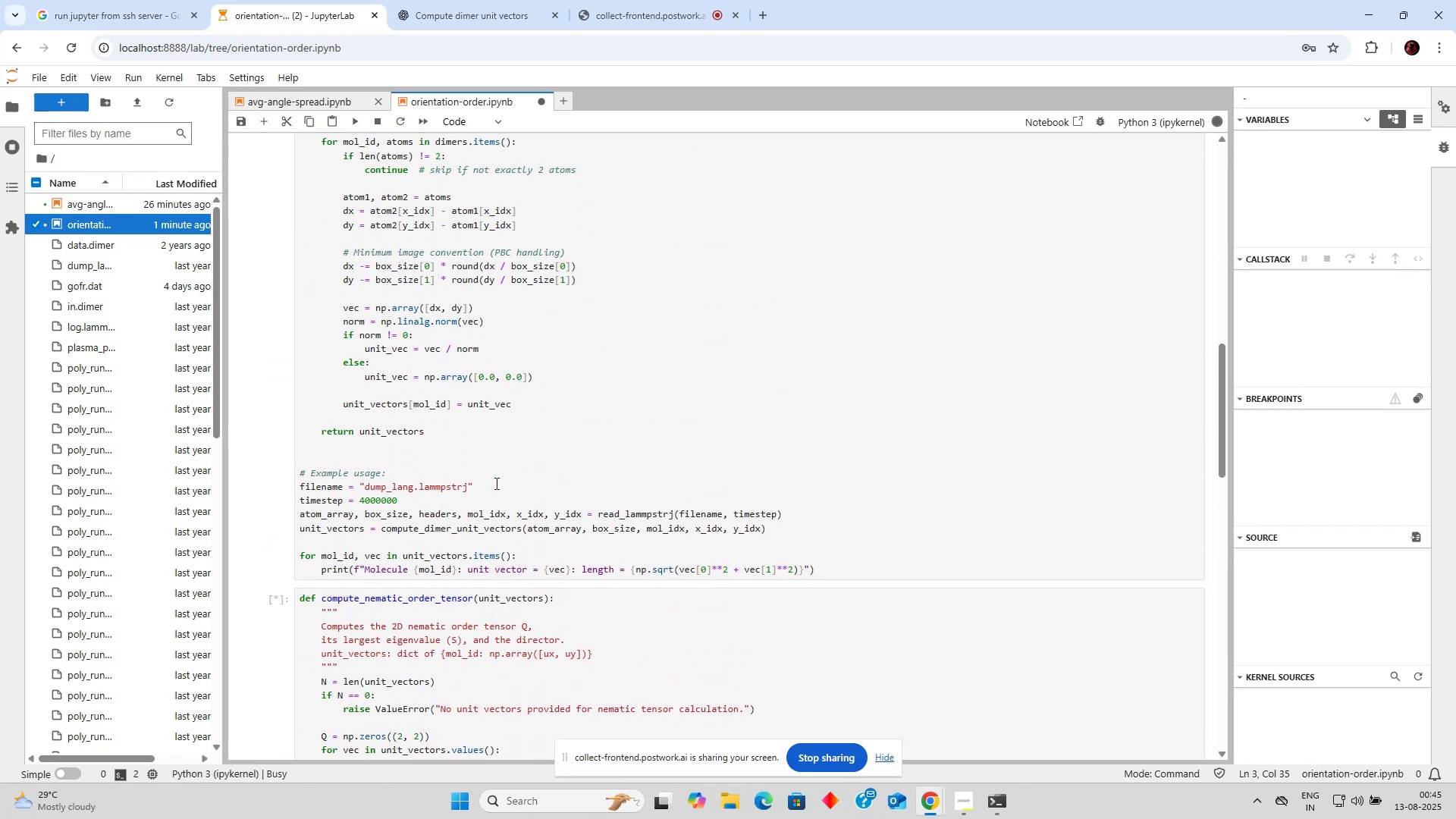 
wait(8.45)
 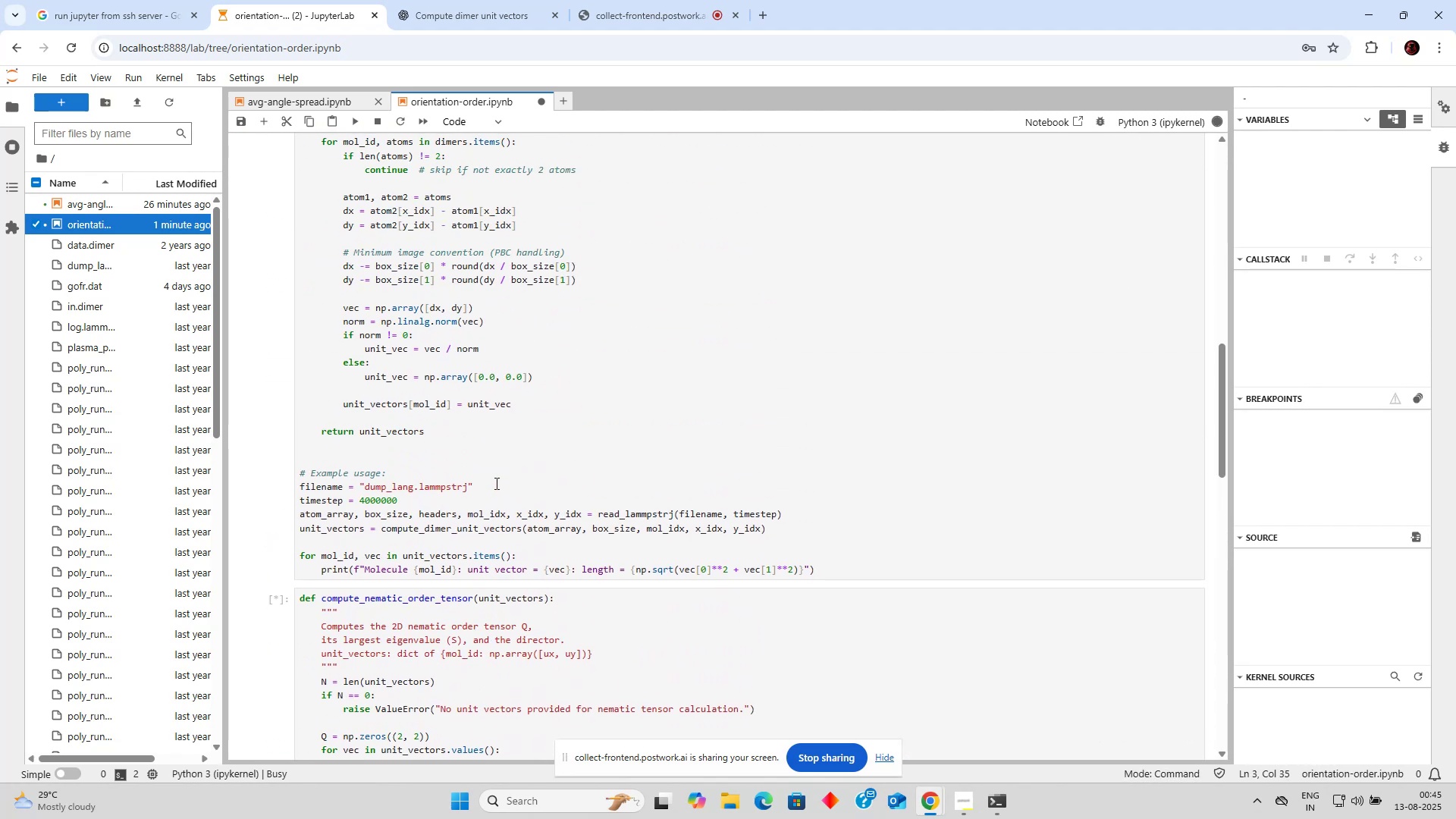 
scroll: coordinate [467, 539], scroll_direction: down, amount: 11.0
 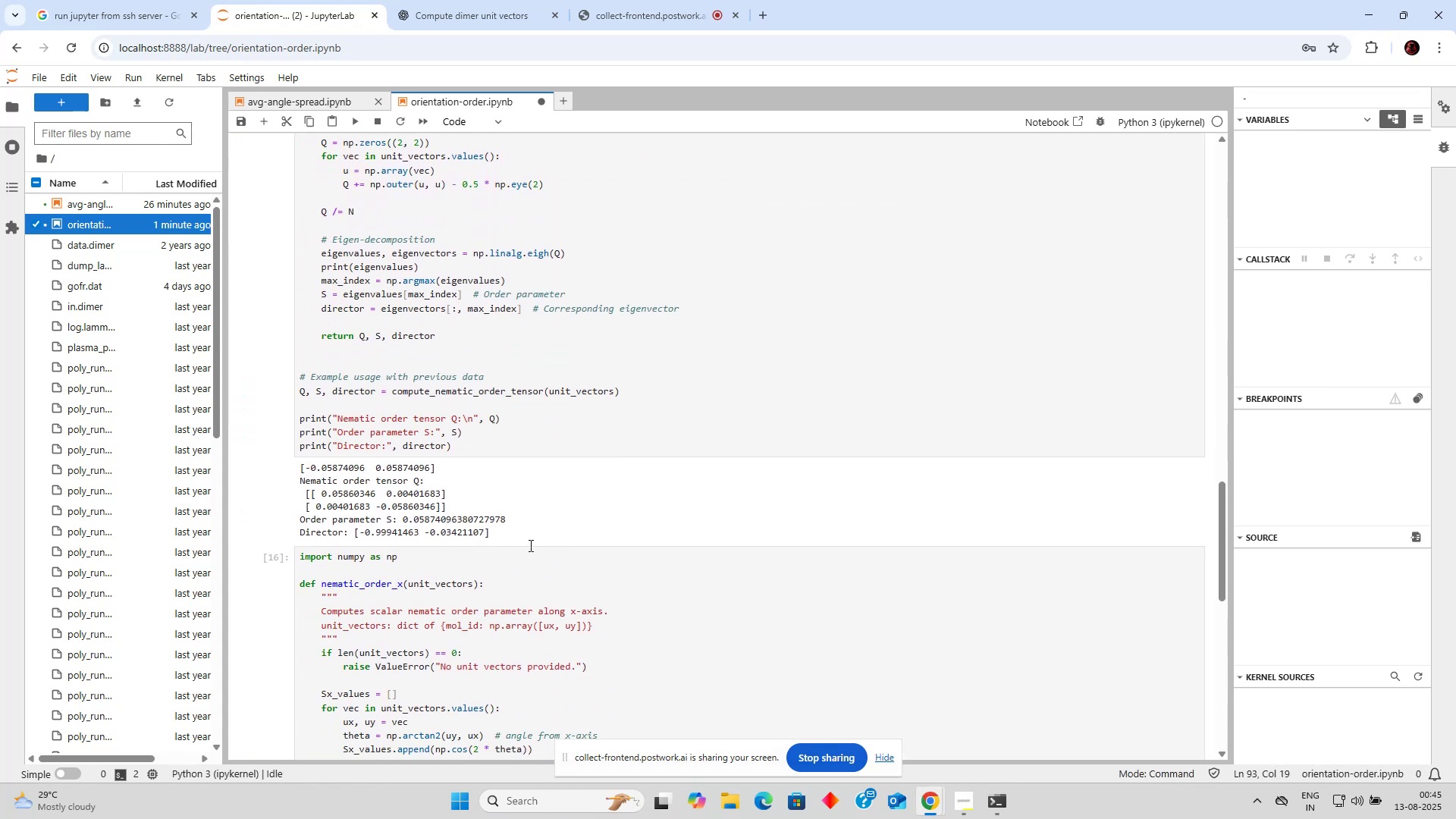 
wait(6.42)
 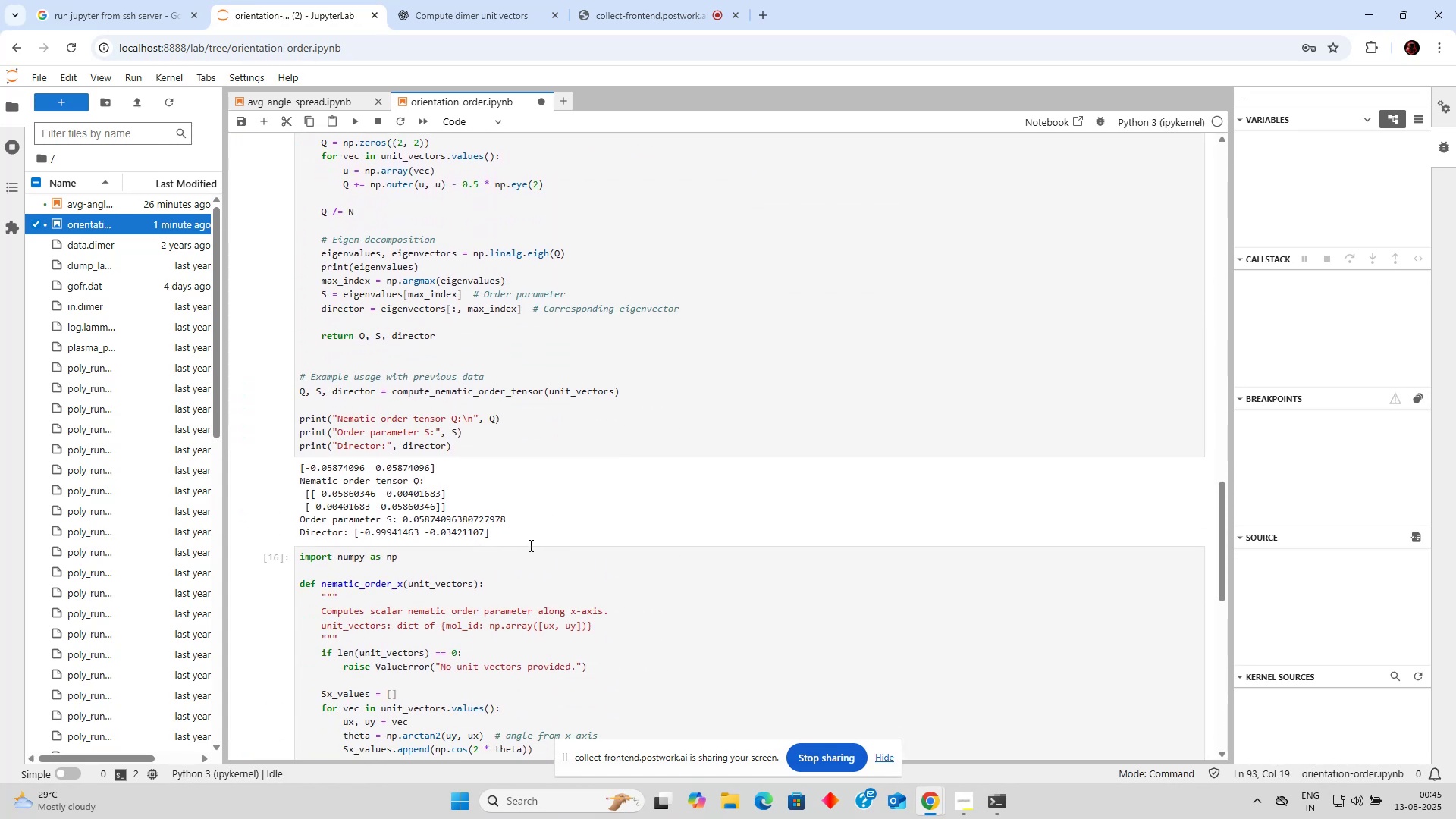 
scroll: coordinate [530, 542], scroll_direction: down, amount: 4.0
 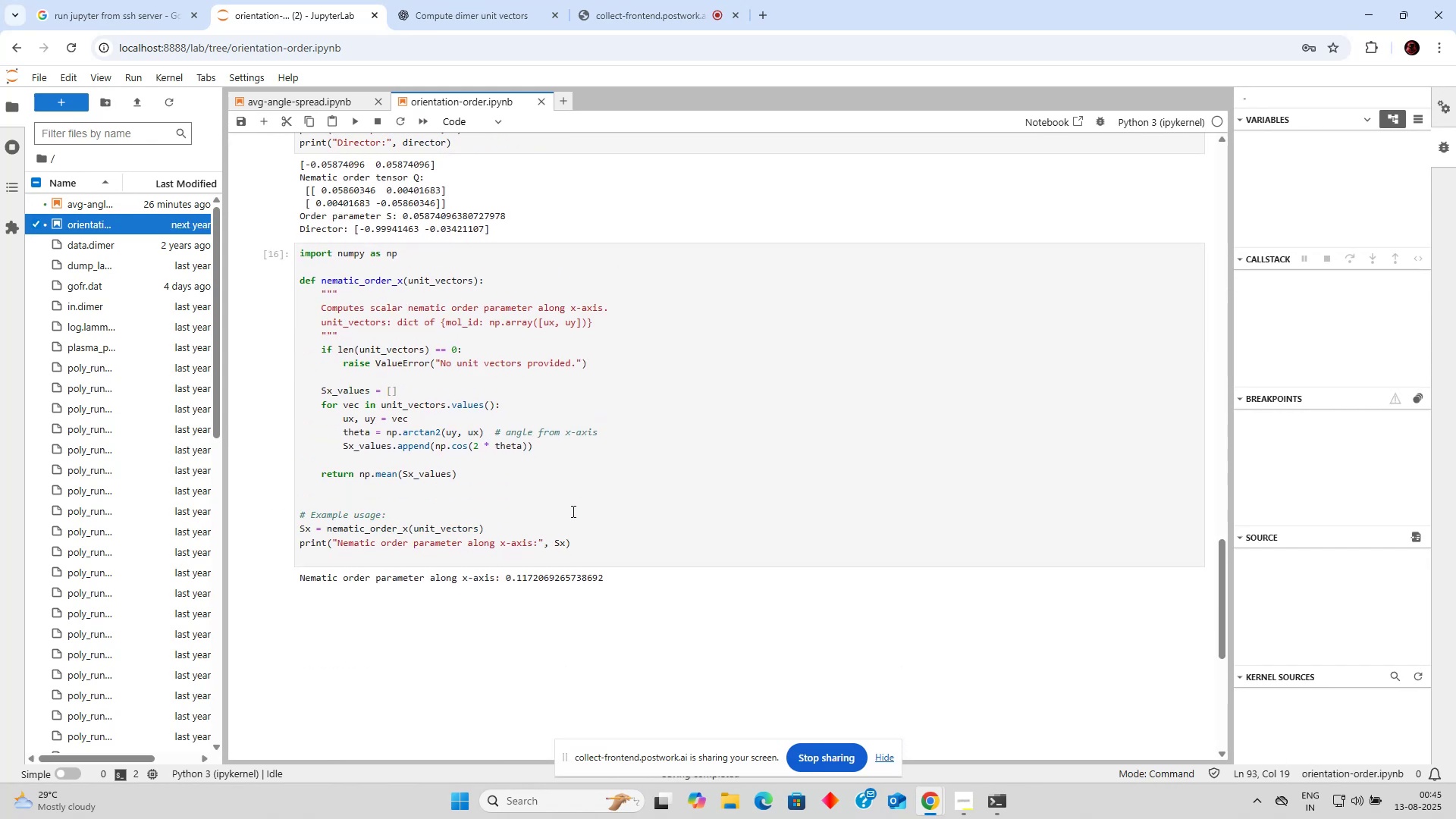 
scroll: coordinate [572, 514], scroll_direction: up, amount: 1.0
 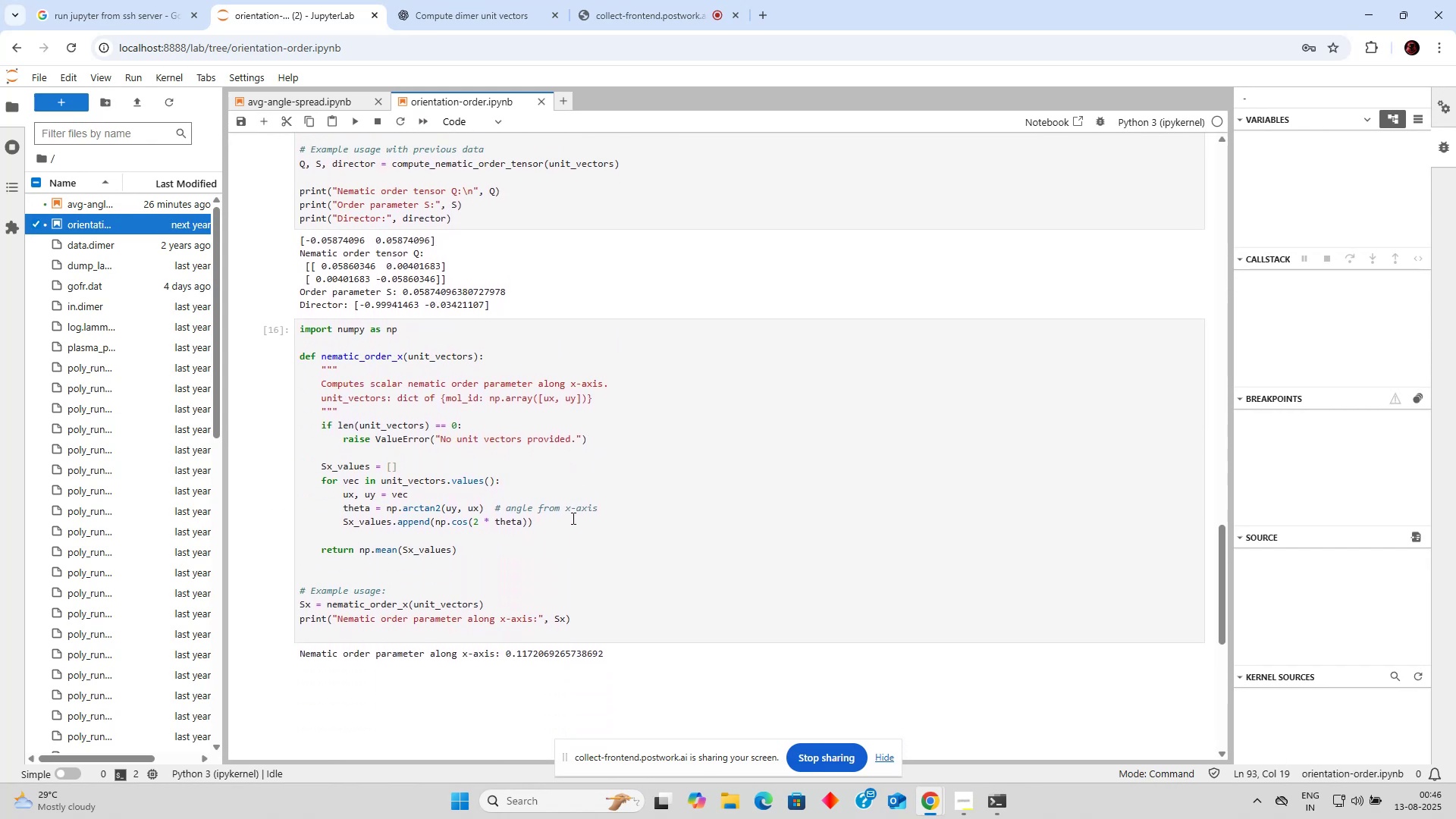 
scroll: coordinate [572, 518], scroll_direction: down, amount: 1.0
 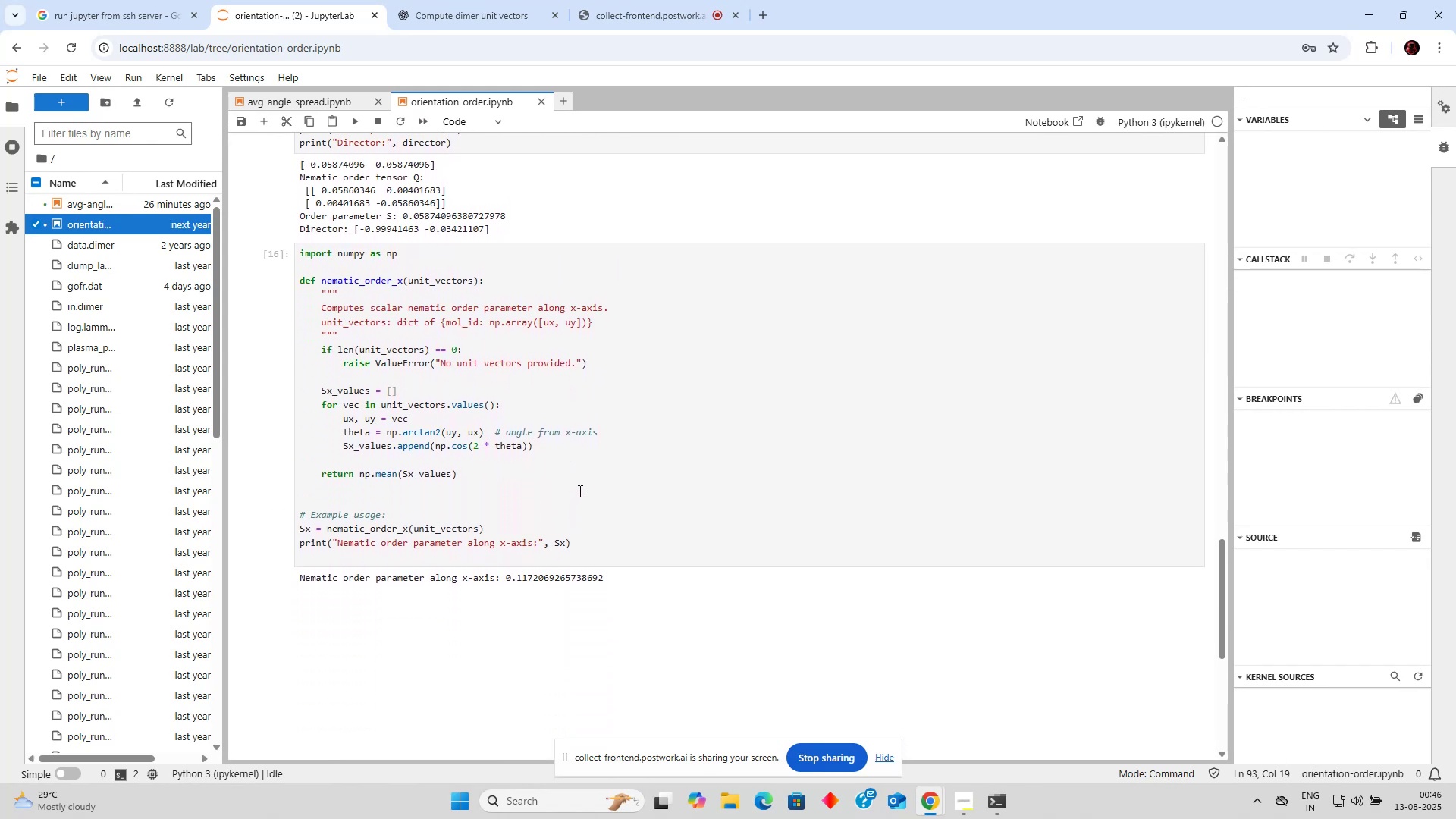 
scroll: coordinate [582, 487], scroll_direction: up, amount: 3.0
 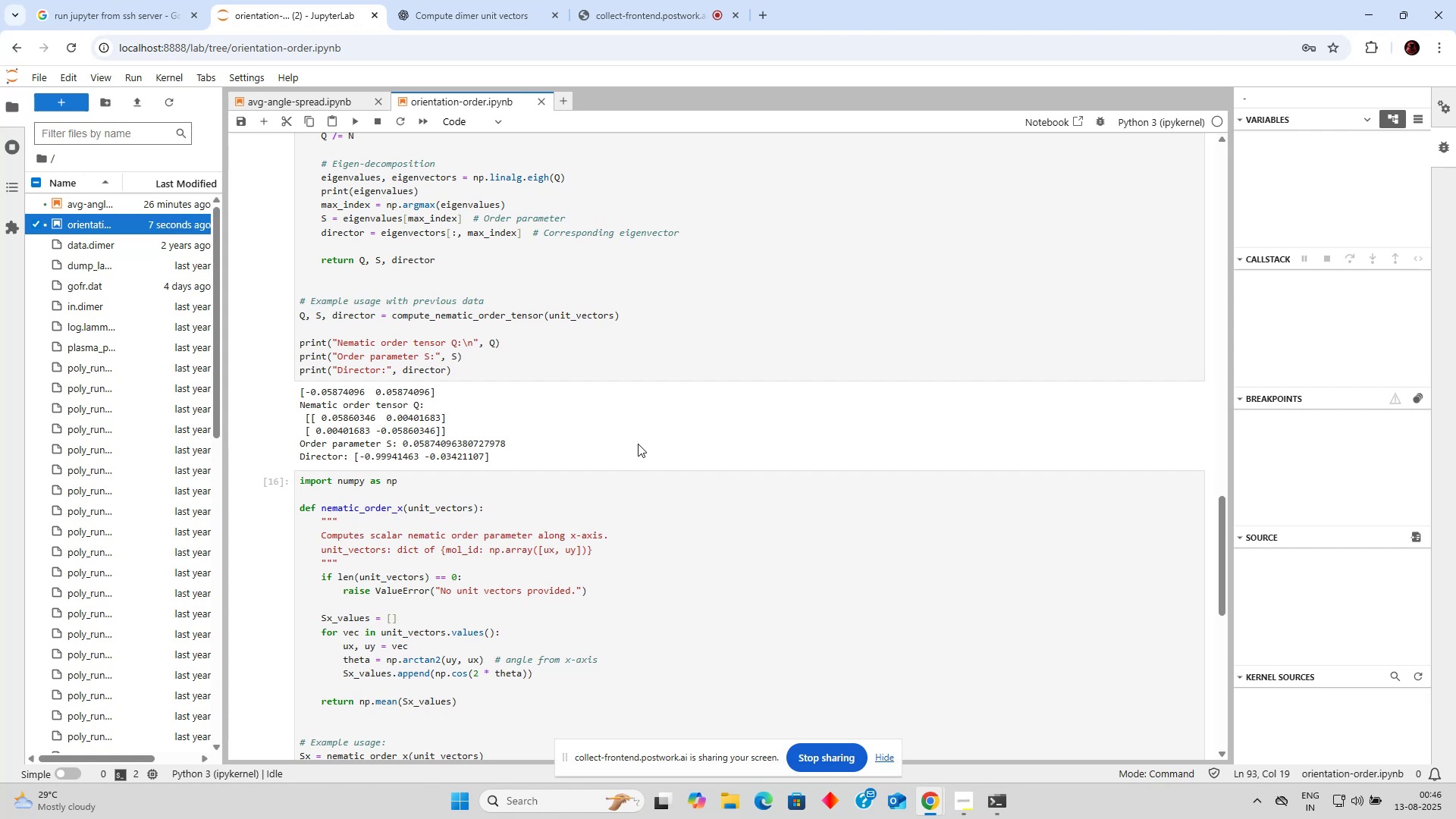 
wait(6.92)
 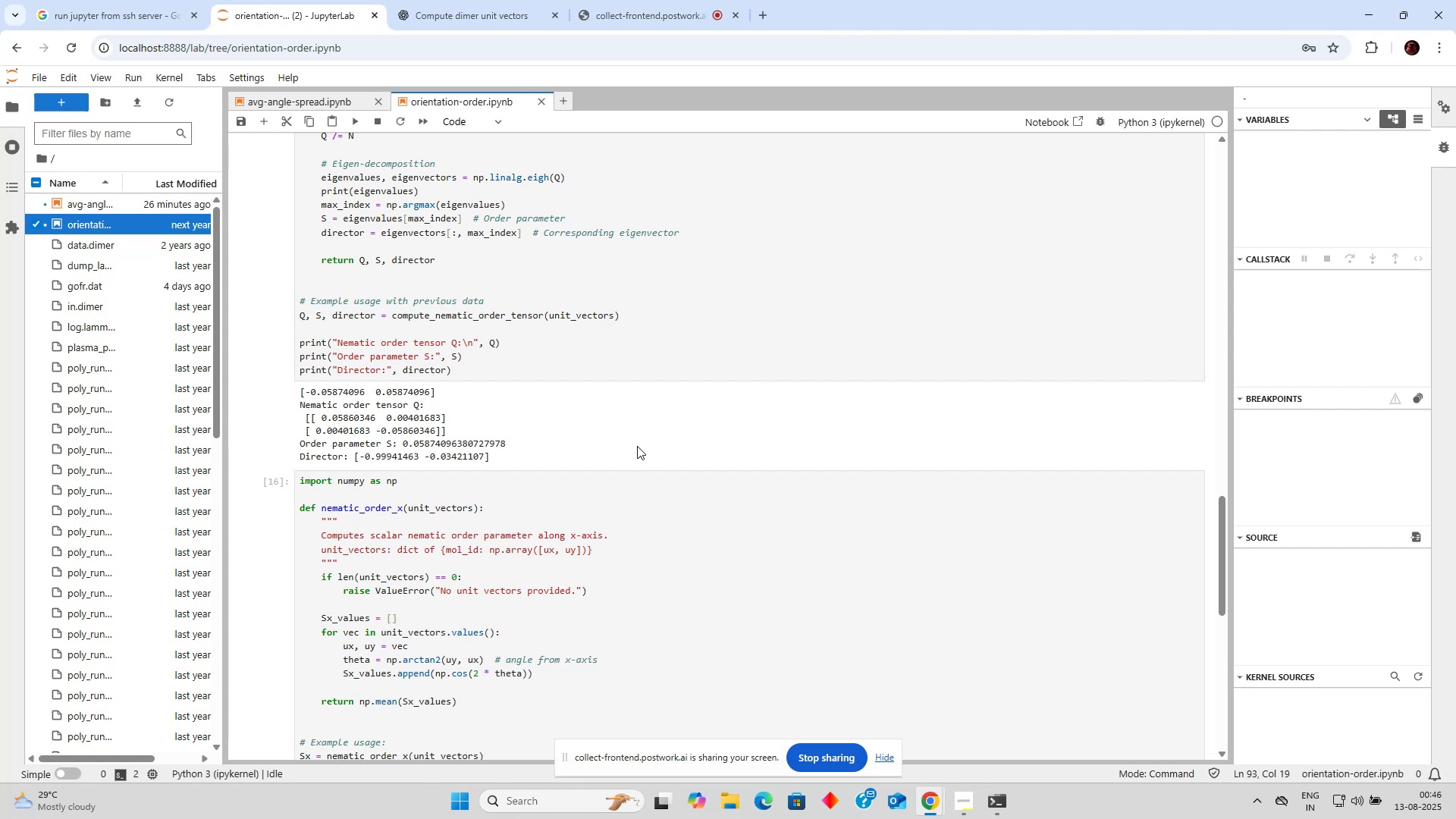 
scroll: coordinate [637, 441], scroll_direction: up, amount: 1.0
 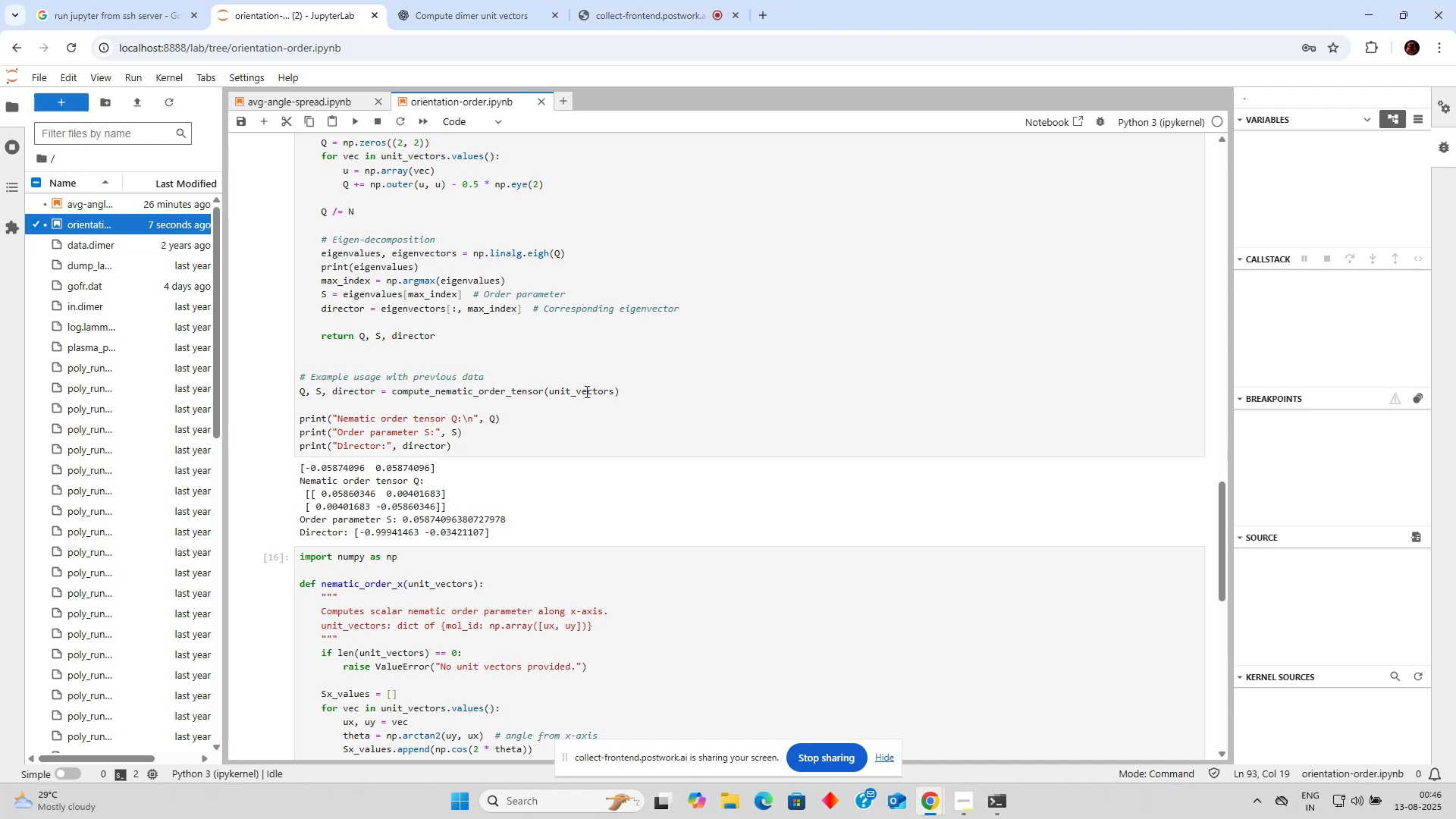 
wait(11.27)
 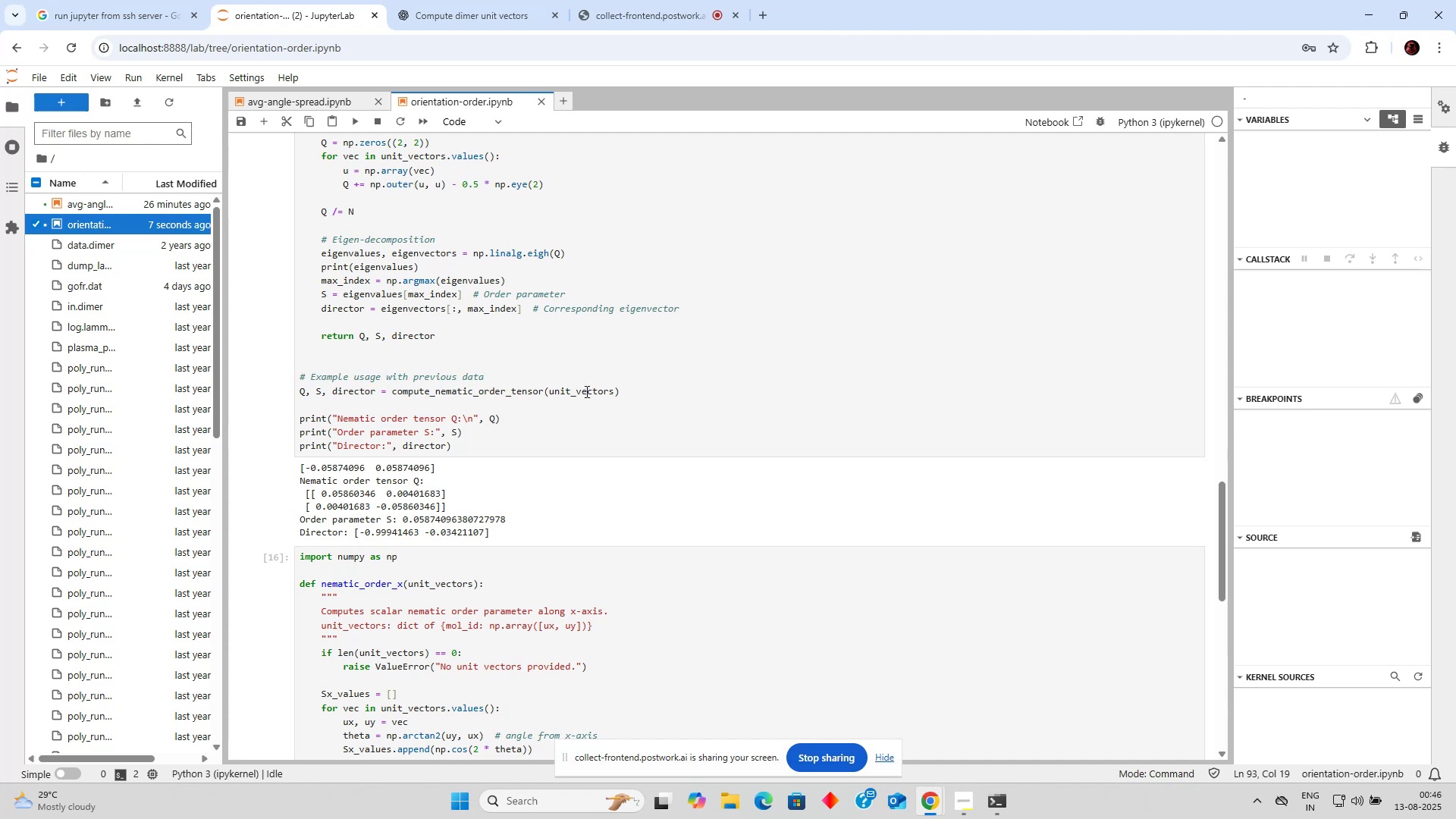 
scroll: coordinate [524, 378], scroll_direction: up, amount: 1.0
 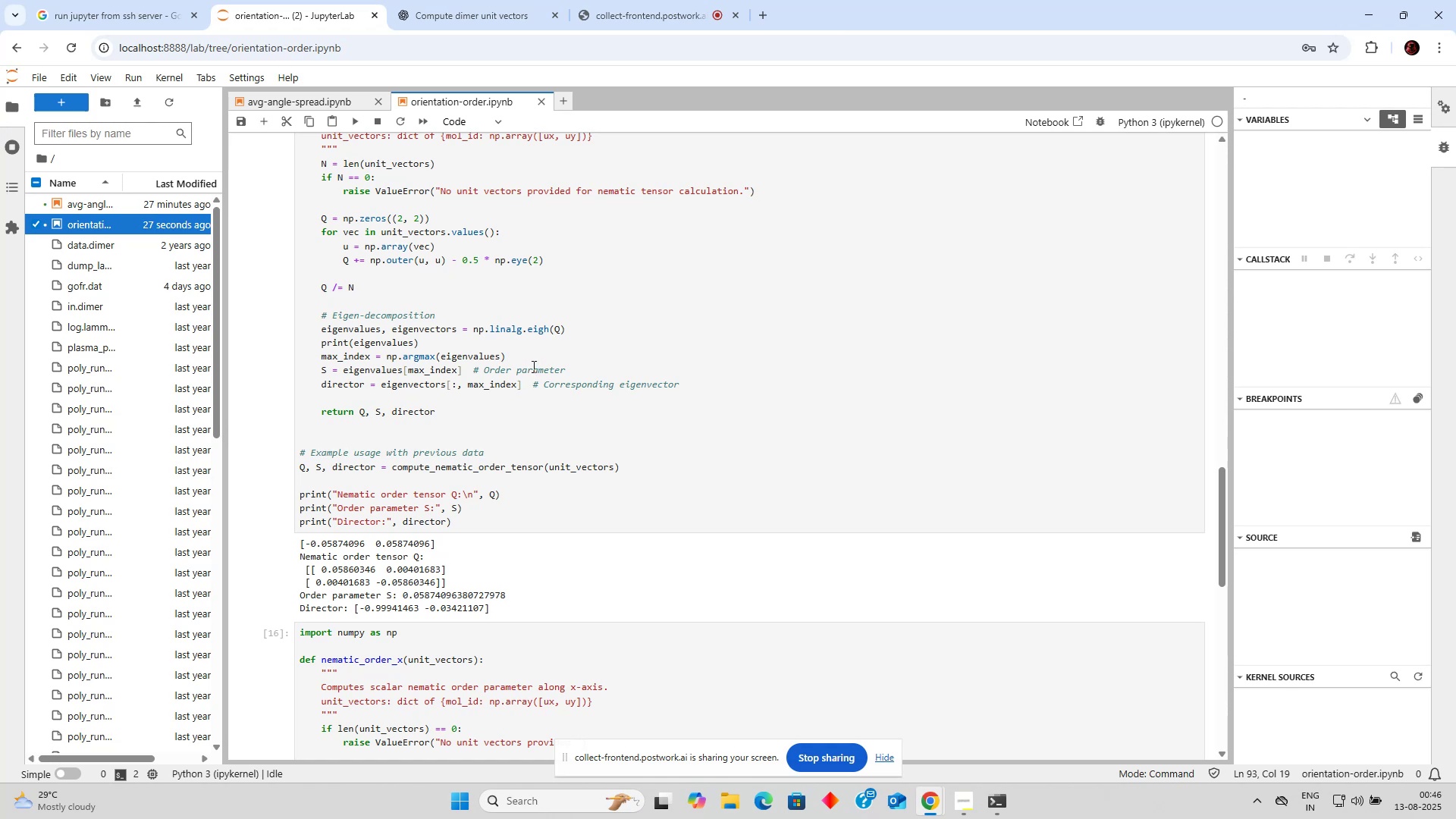 
wait(13.27)
 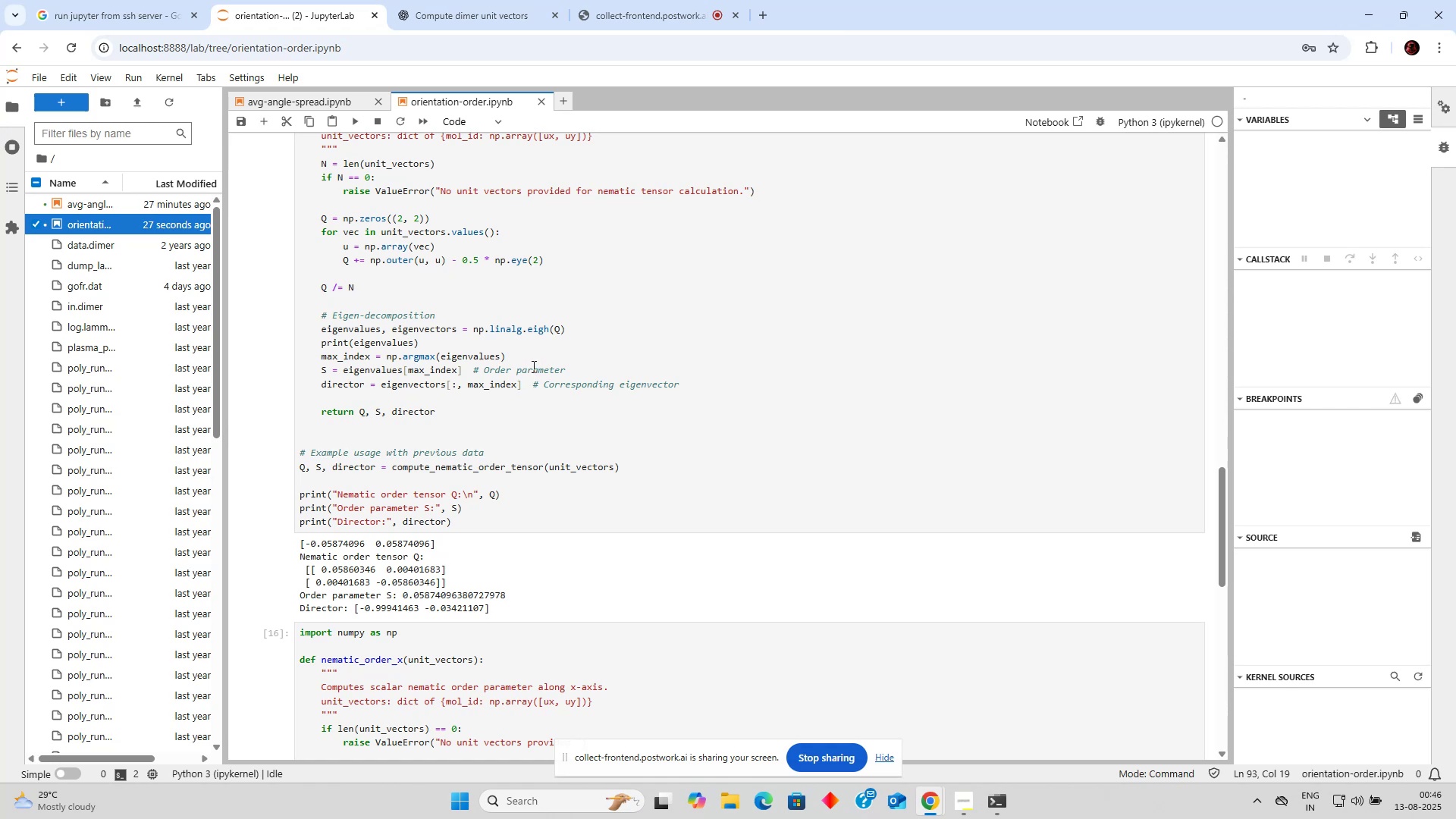 
scroll: coordinate [716, 388], scroll_direction: up, amount: 5.0
 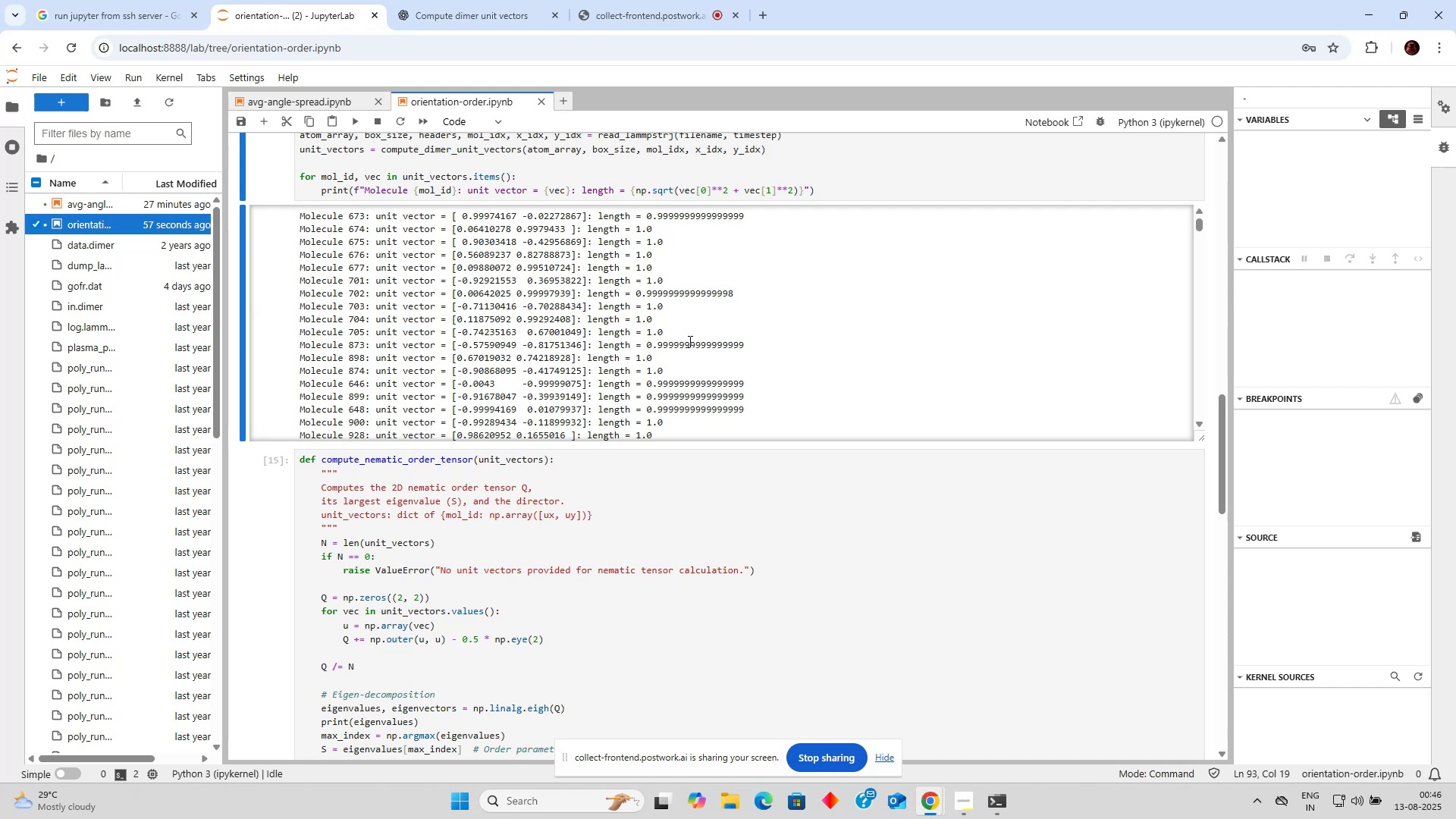 
wait(25.96)
 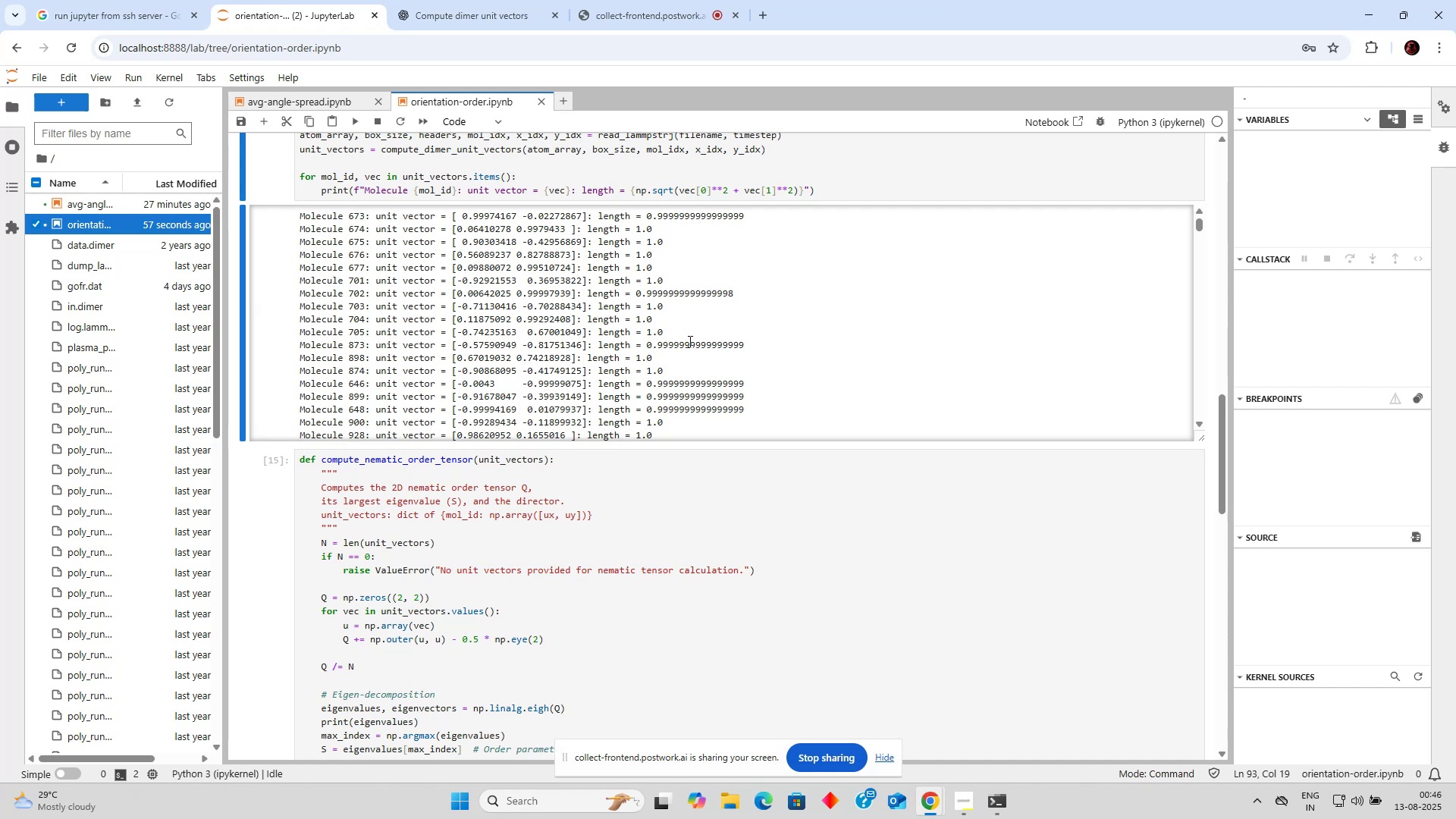 
scroll: coordinate [655, 441], scroll_direction: down, amount: 3.0
 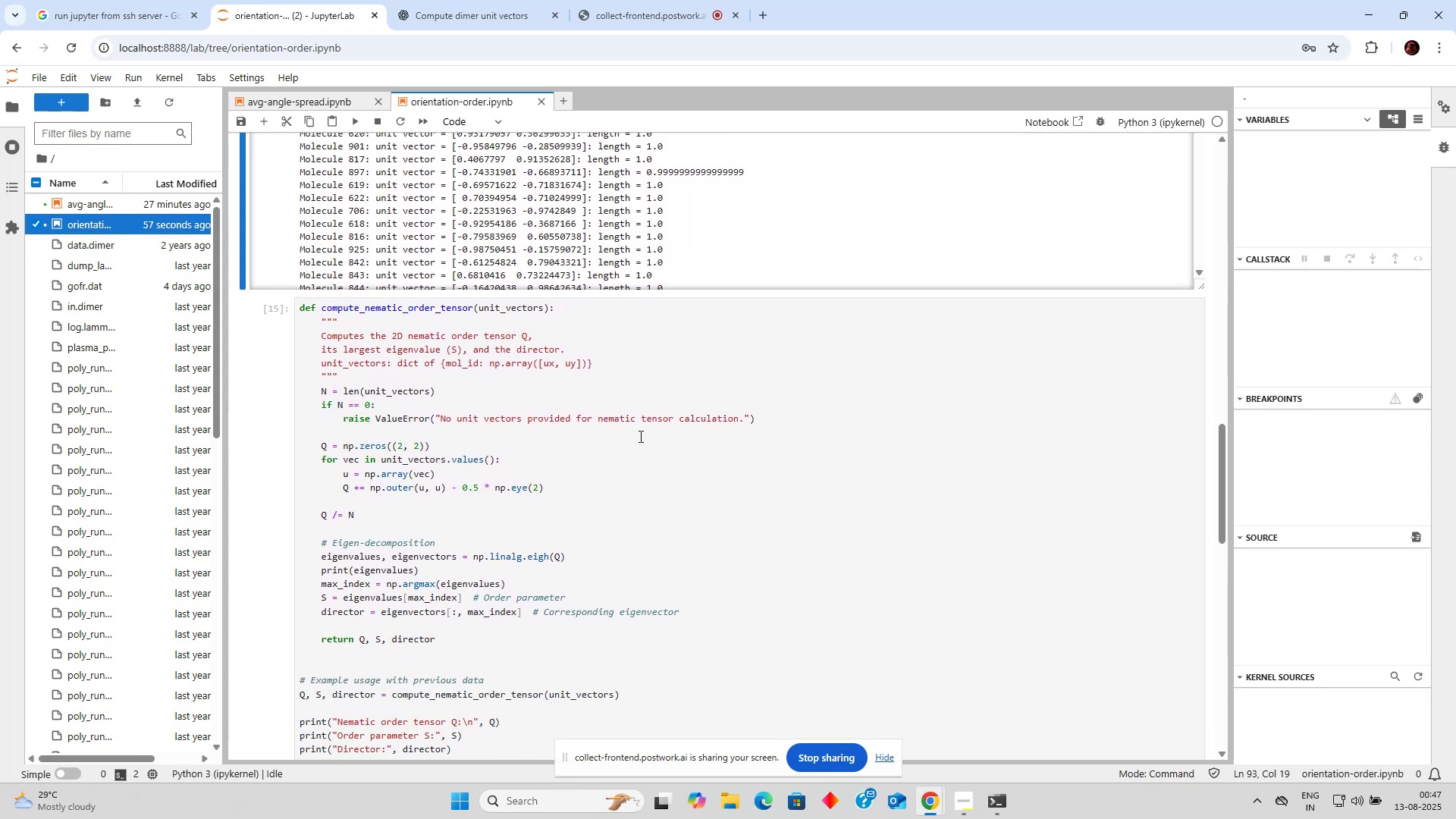 
left_click([639, 436])
 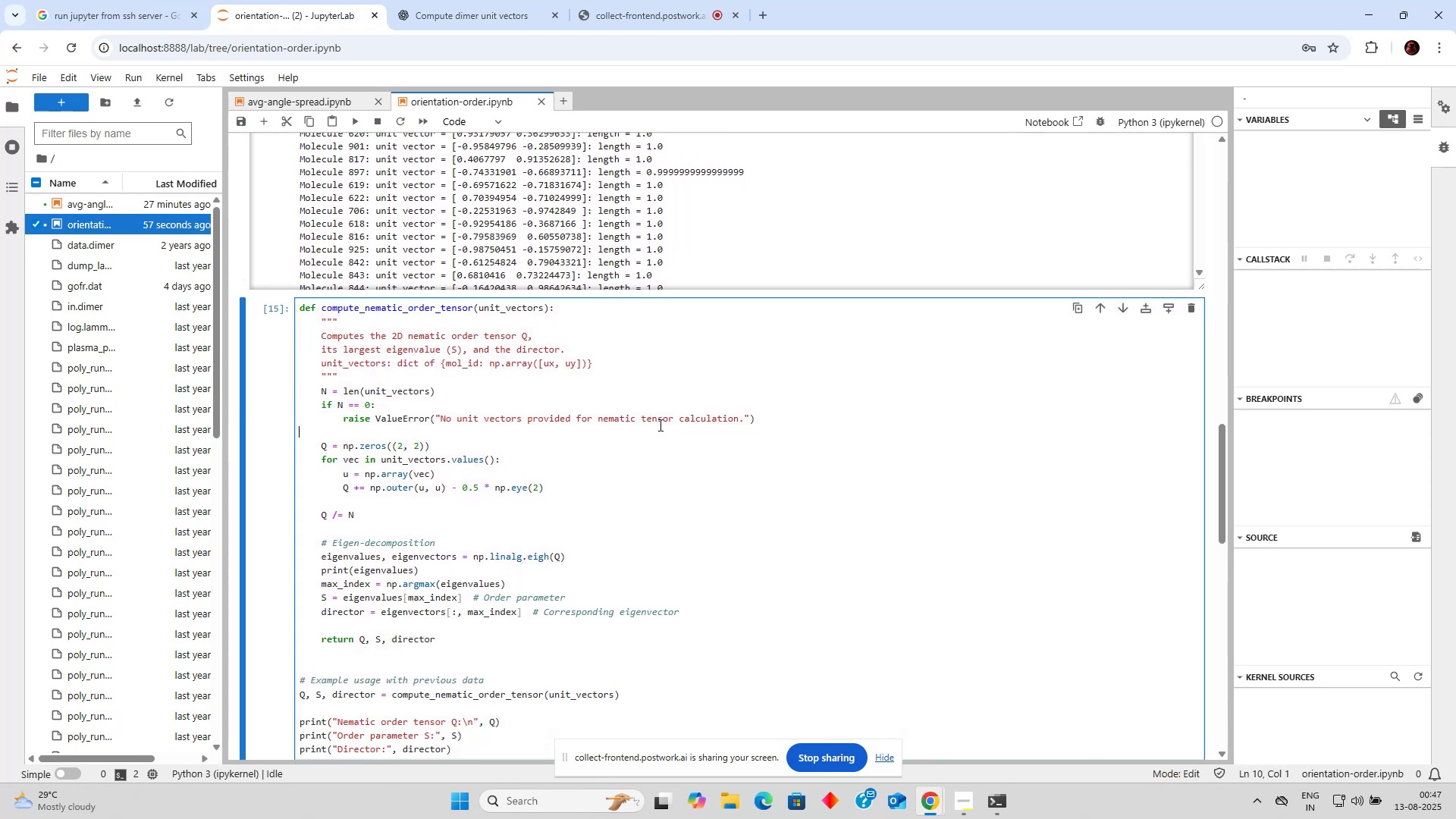 
scroll: coordinate [654, 421], scroll_direction: down, amount: 3.0
 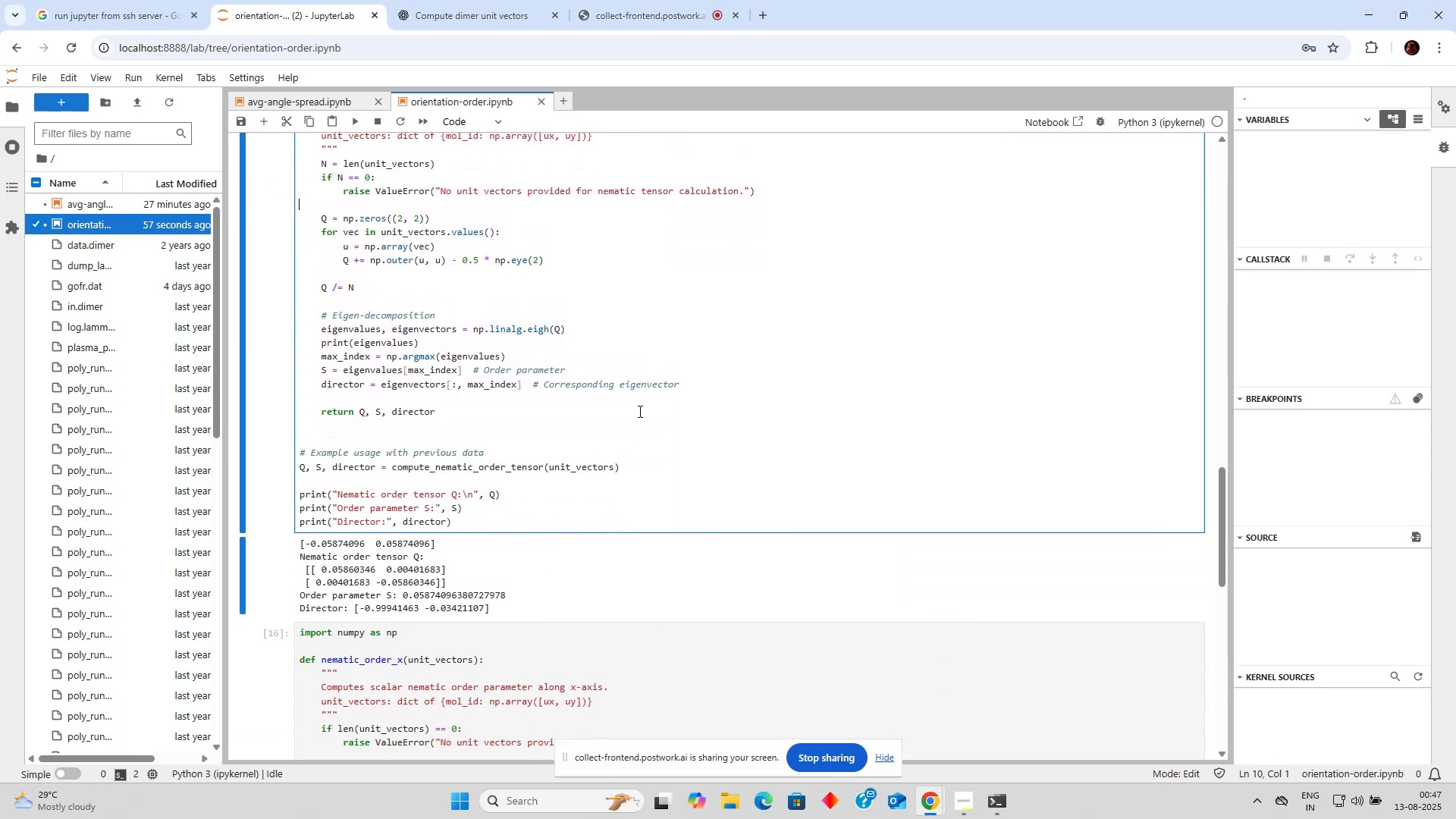 
left_click([631, 410])
 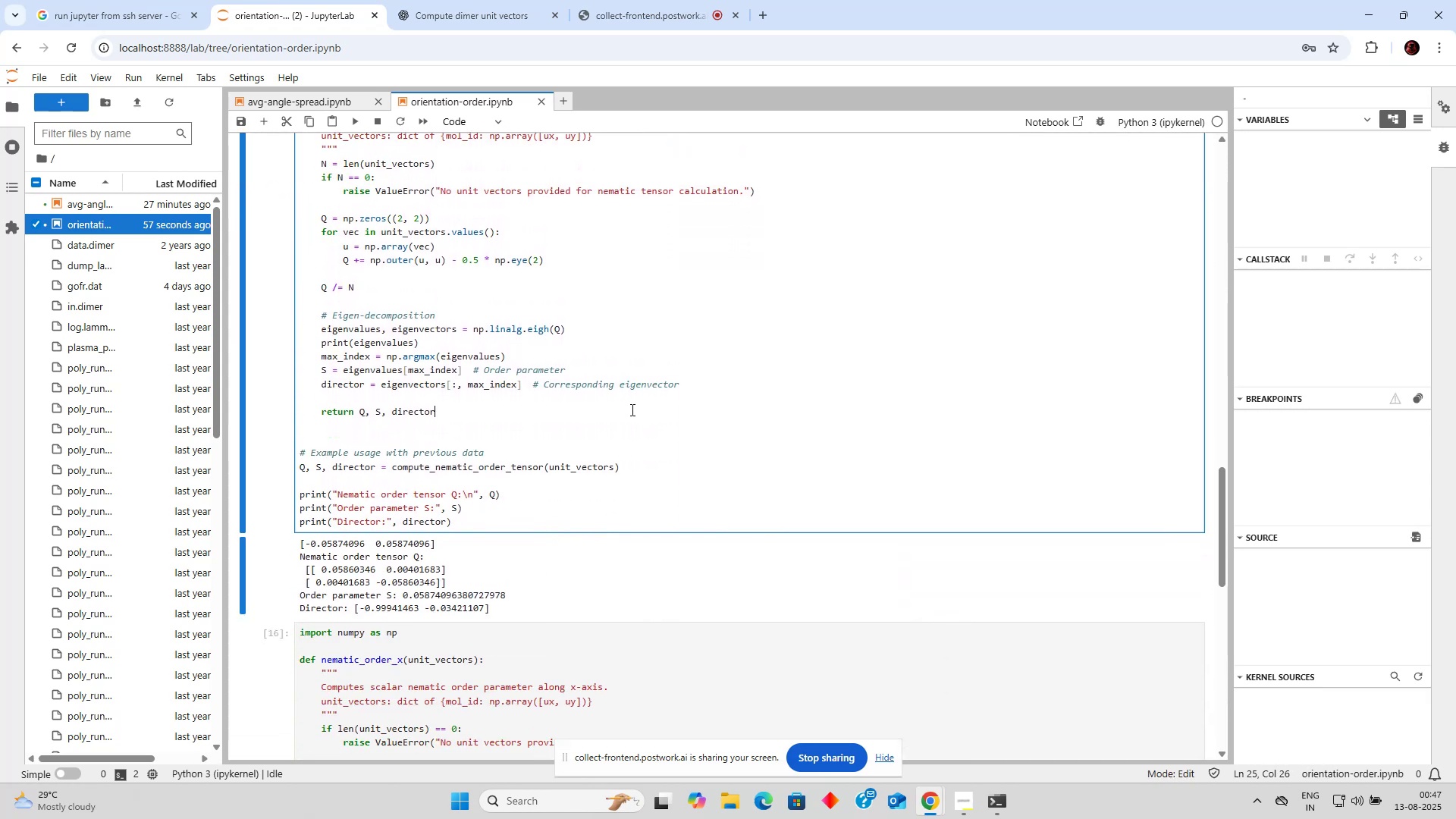 
scroll: coordinate [623, 404], scroll_direction: down, amount: 5.0
 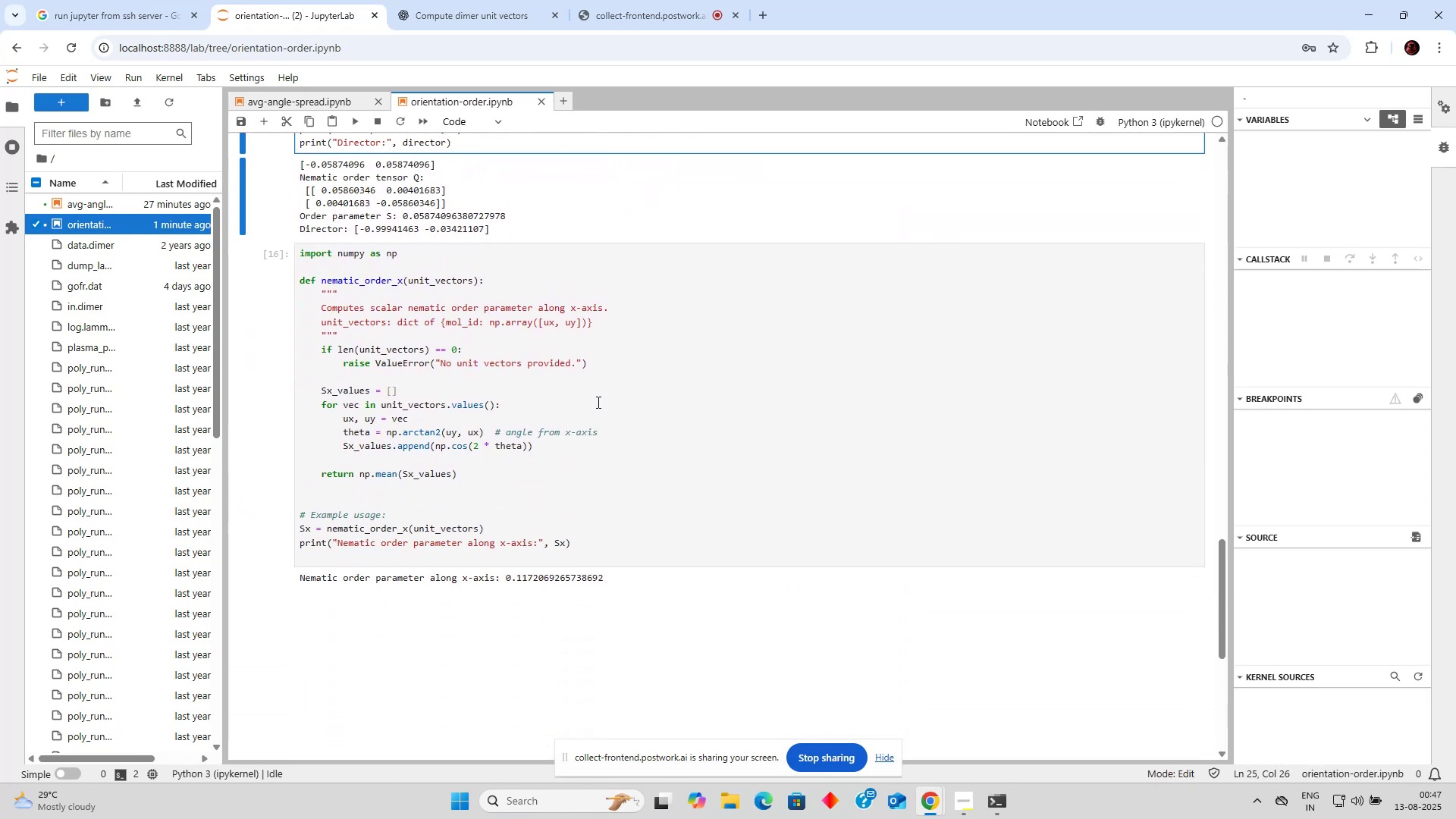 
left_click([573, 401])
 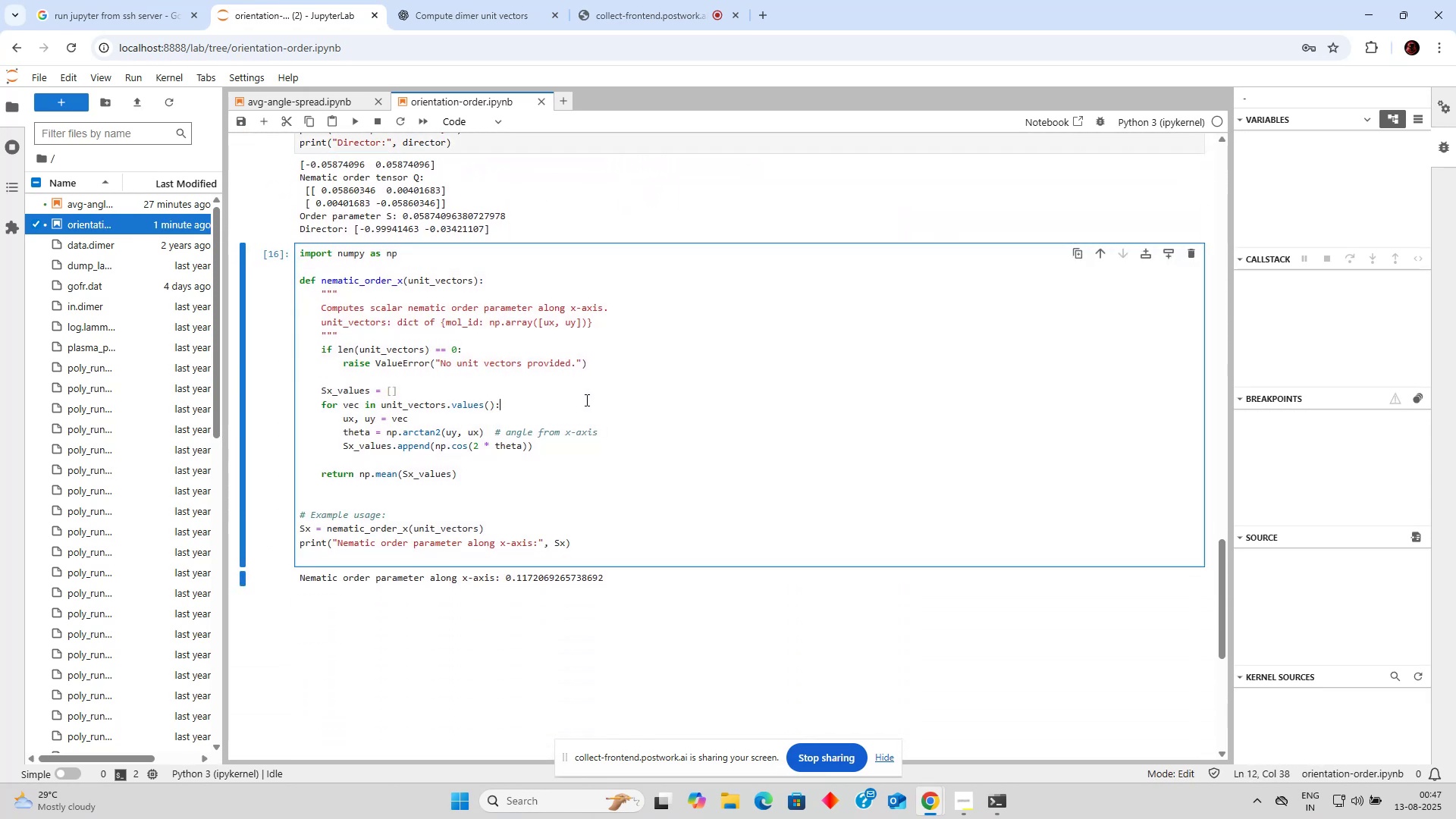 
scroll: coordinate [364, 389], scroll_direction: up, amount: 13.0
 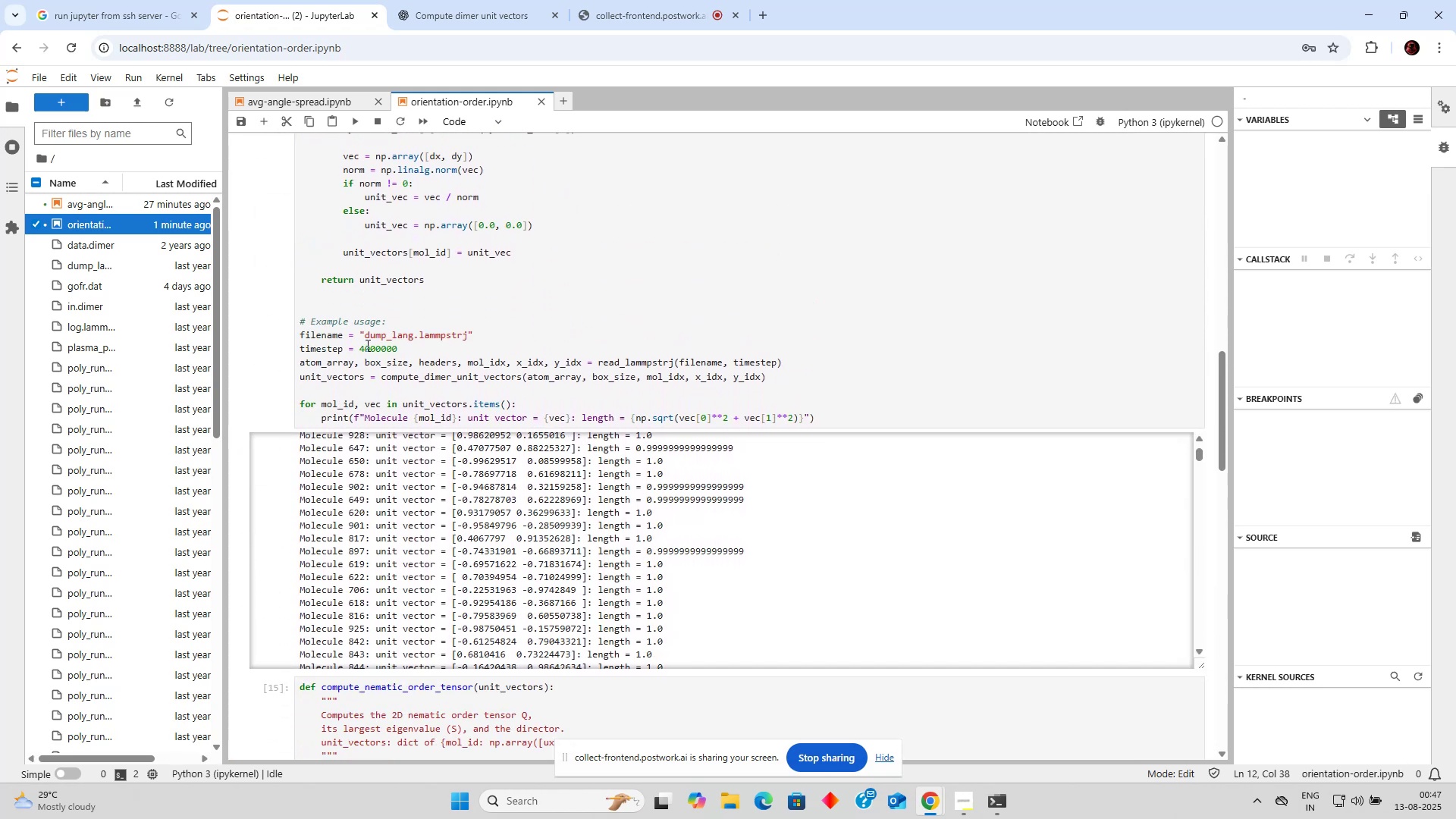 
left_click([364, 347])
 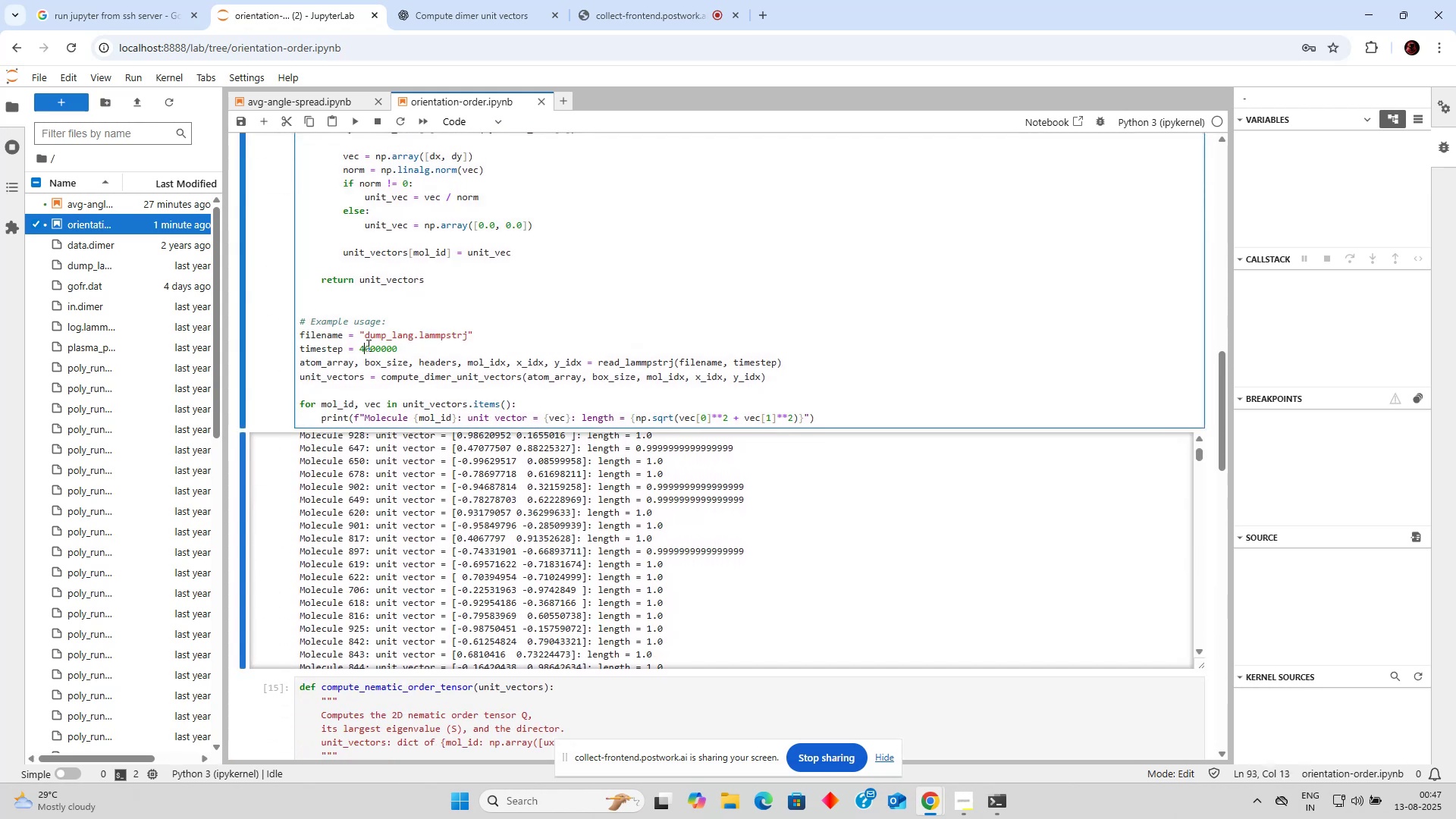 
key(Backspace)
type(10)
 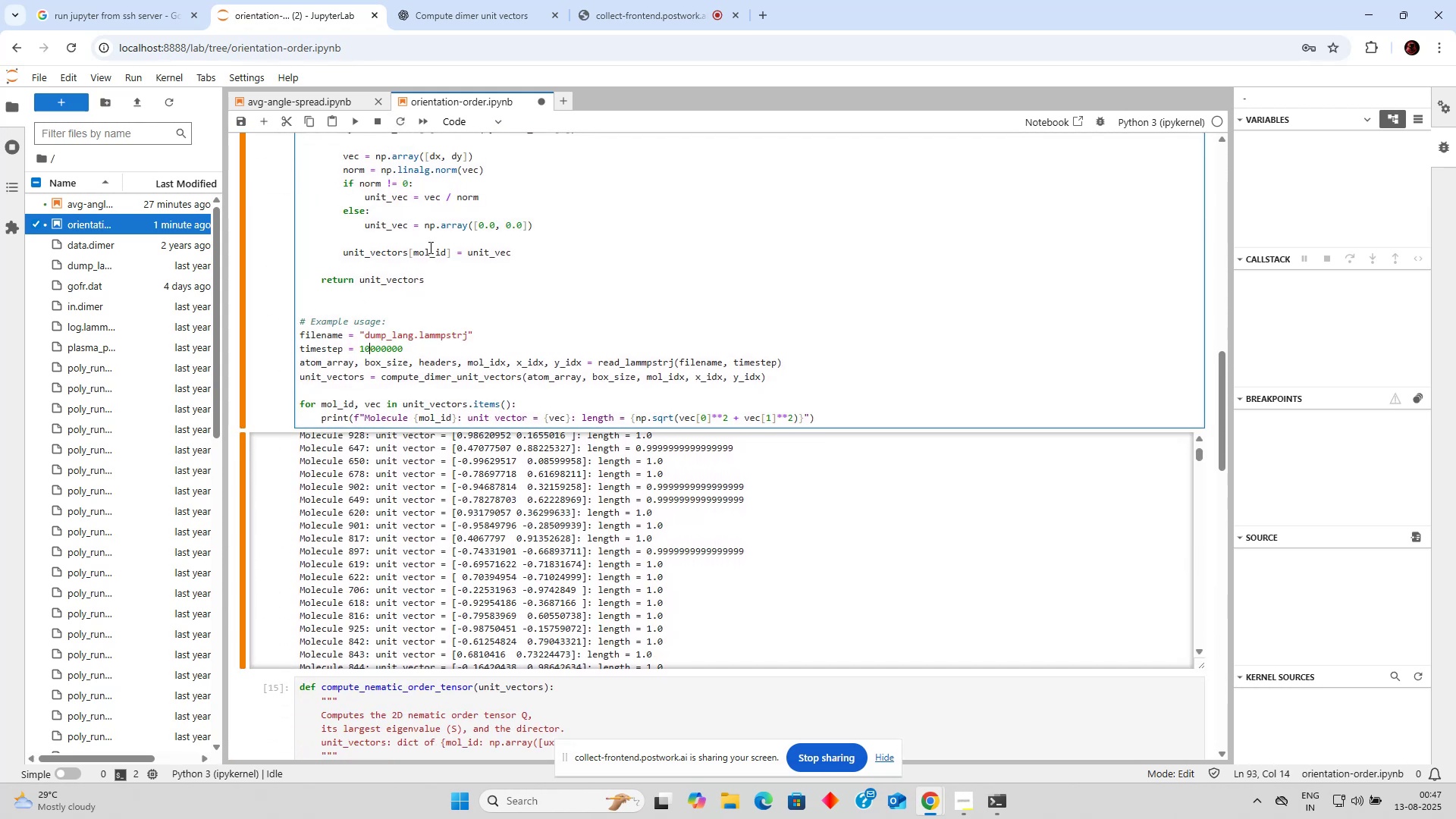 
wait(5.46)
 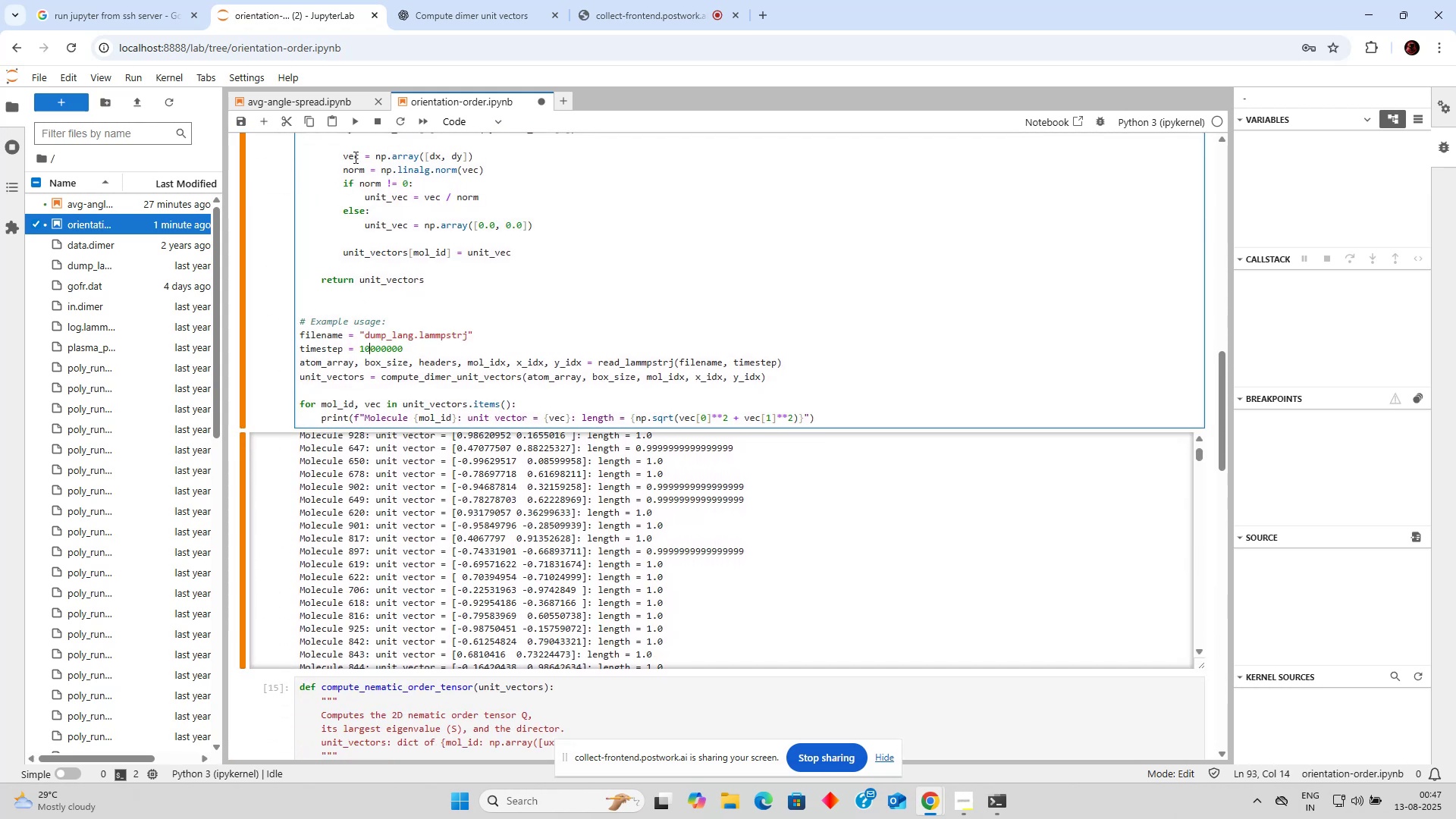 
scroll: coordinate [334, 240], scroll_direction: up, amount: 1.0
 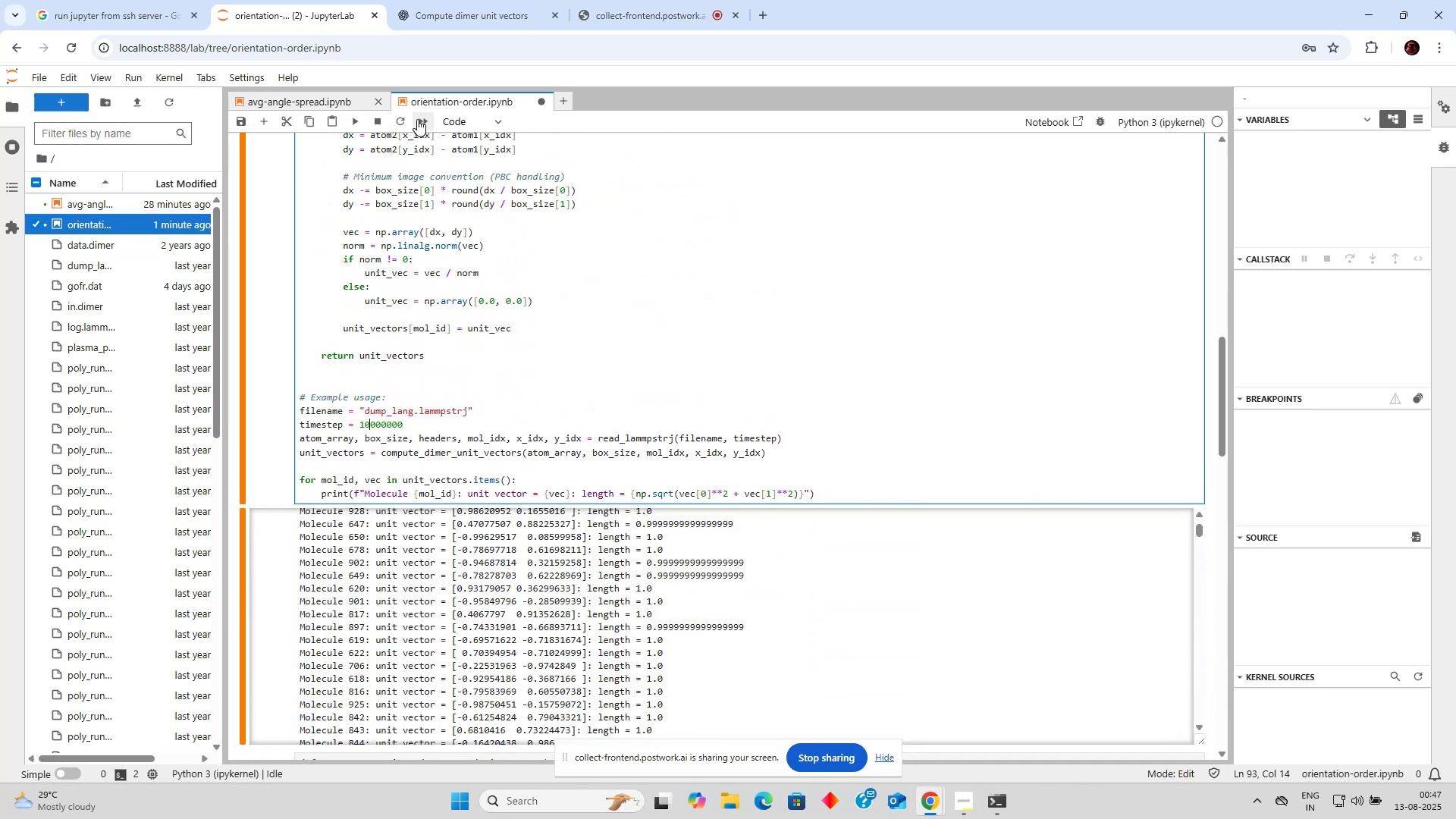 
left_click([356, 124])
 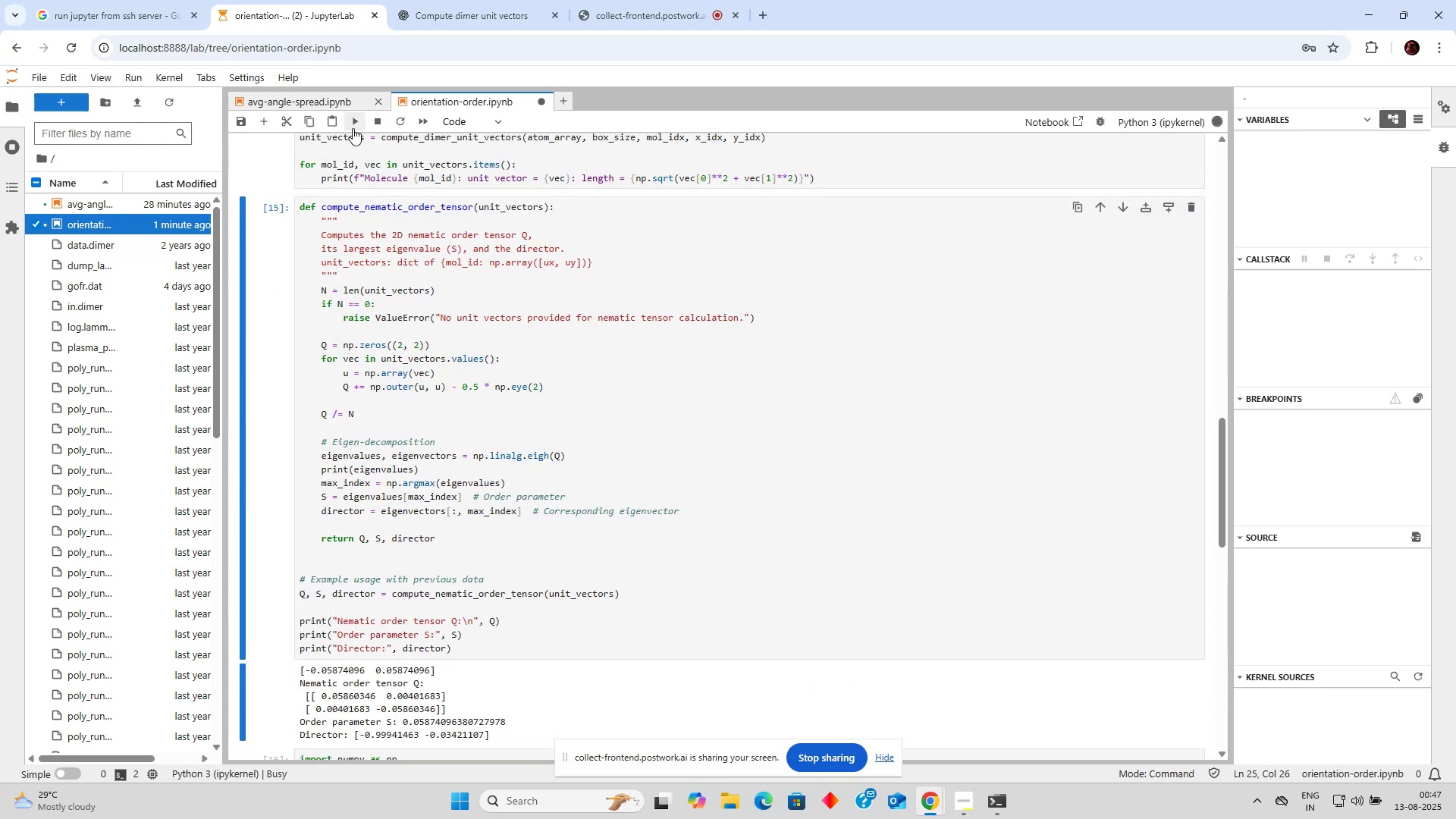 
left_click([356, 123])
 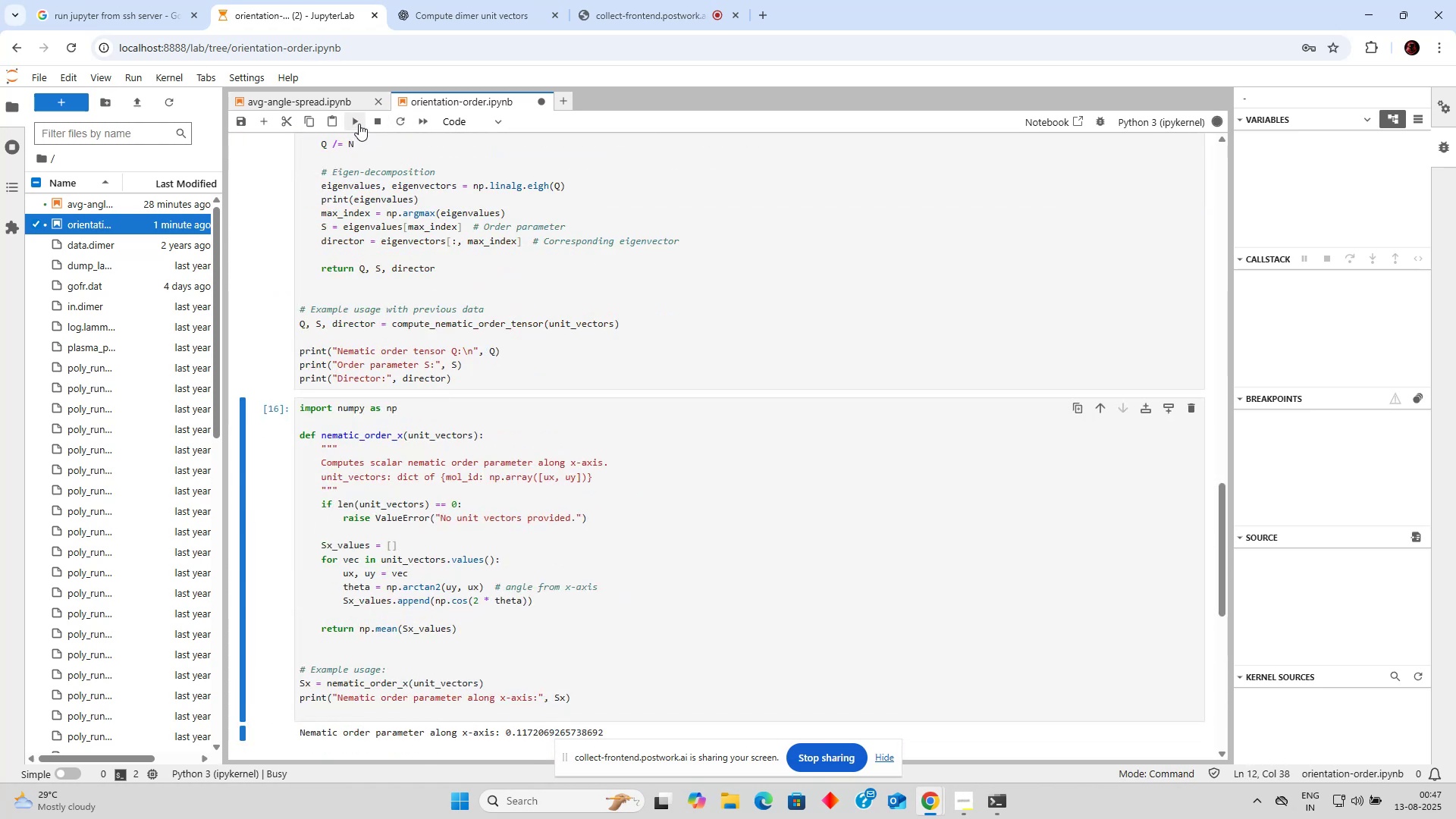 
left_click([359, 124])
 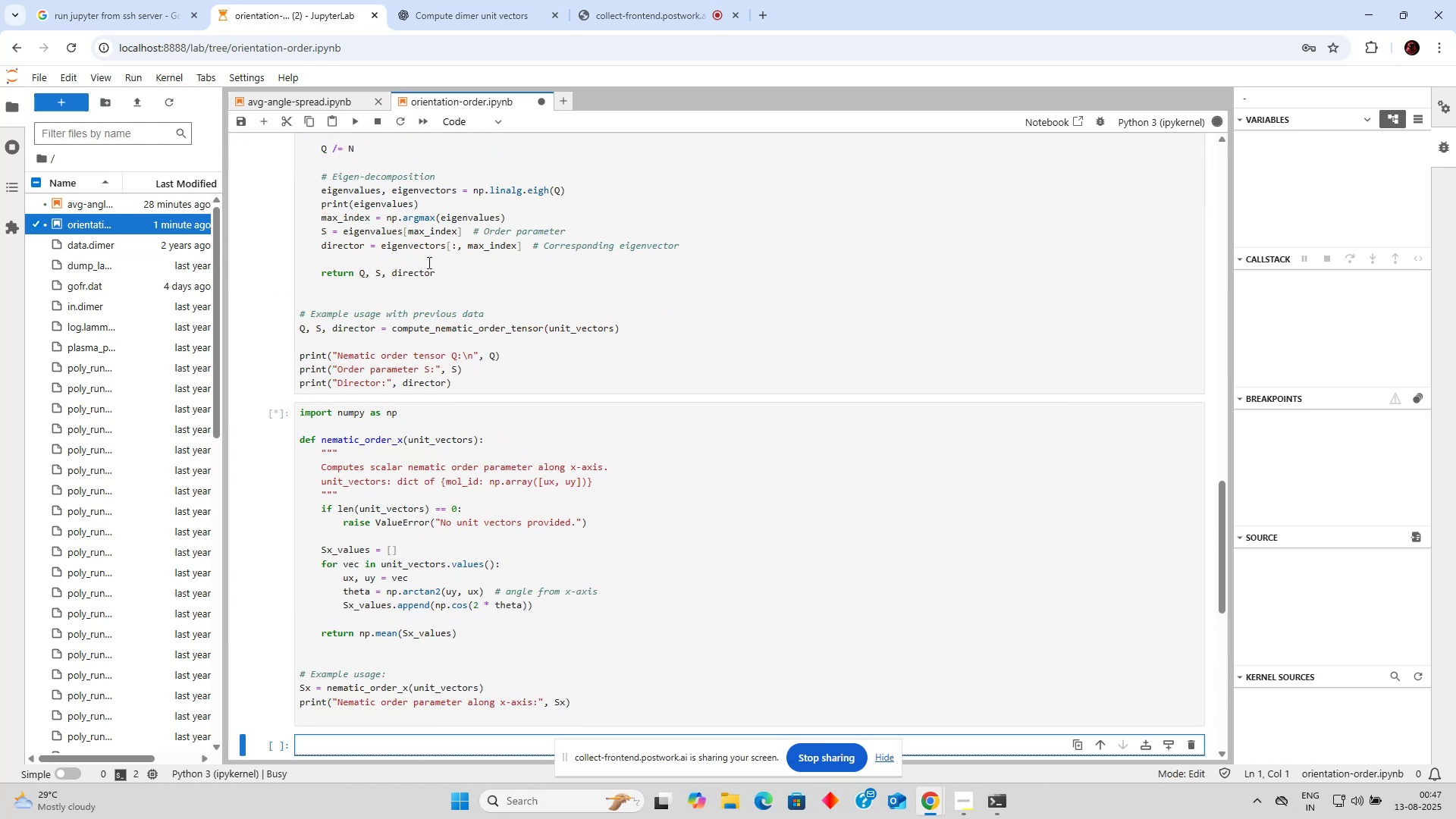 
scroll: coordinate [467, 275], scroll_direction: down, amount: 3.0
 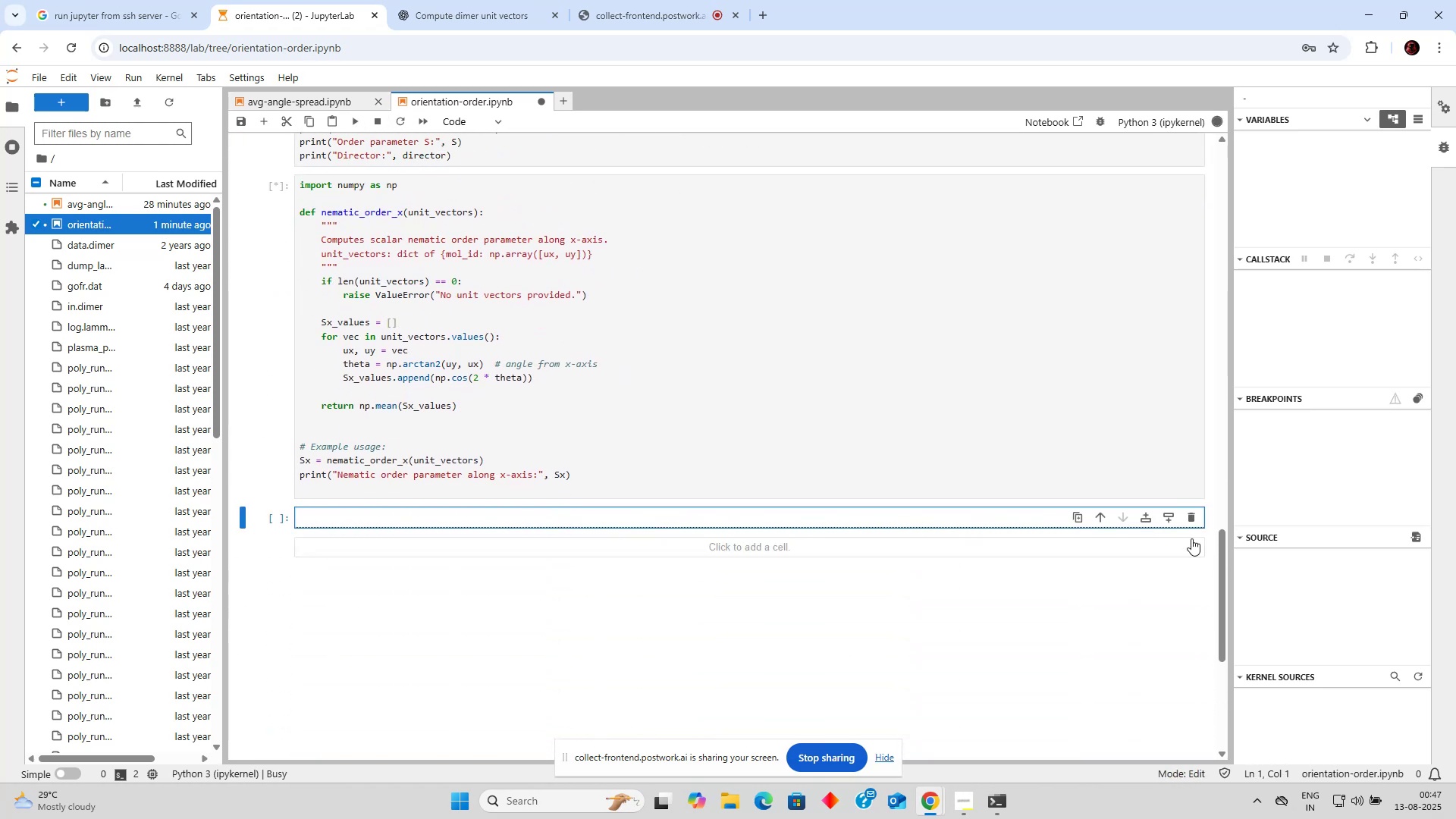 
left_click([1189, 519])
 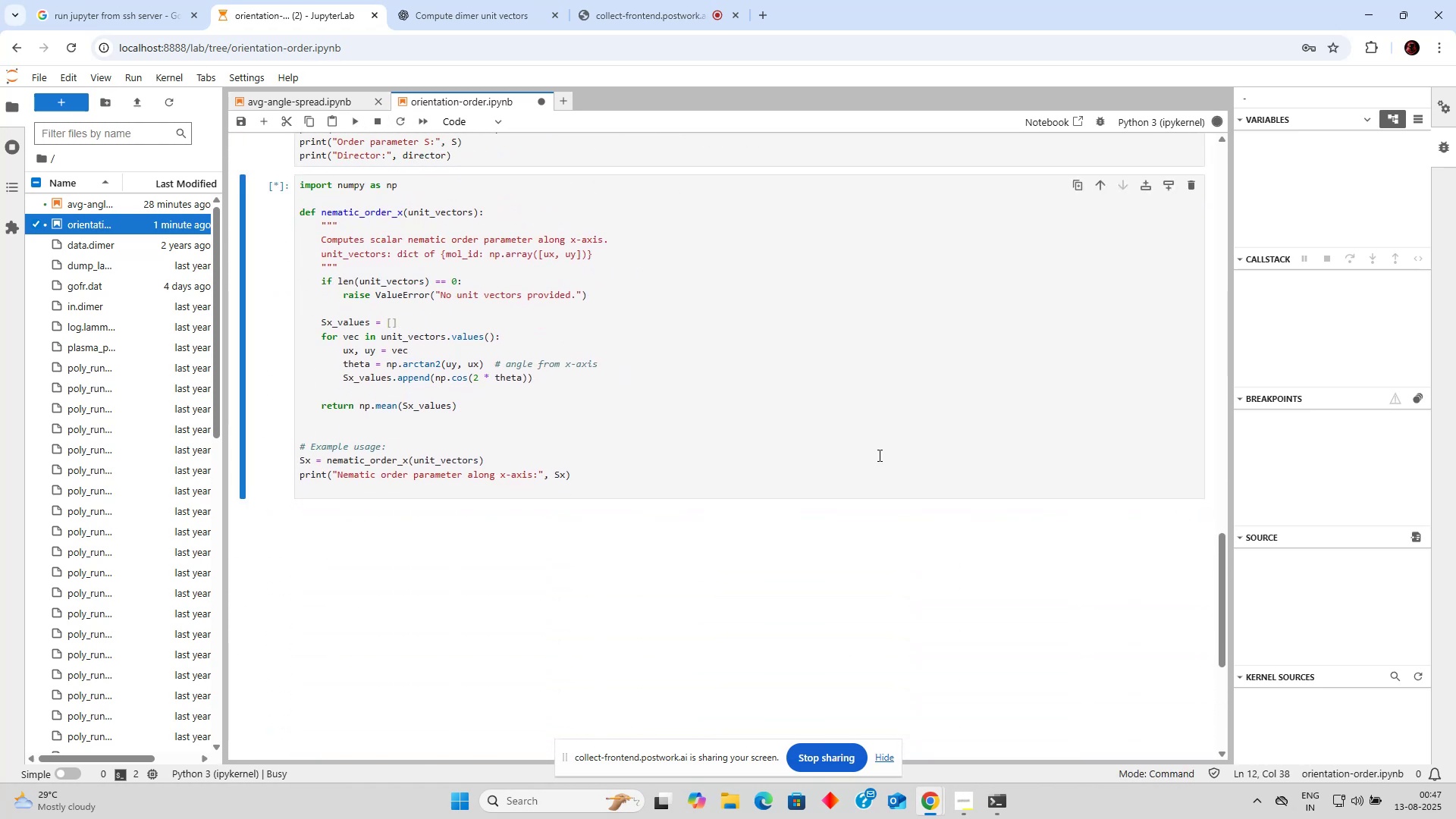 
scroll: coordinate [522, 350], scroll_direction: up, amount: 5.0
 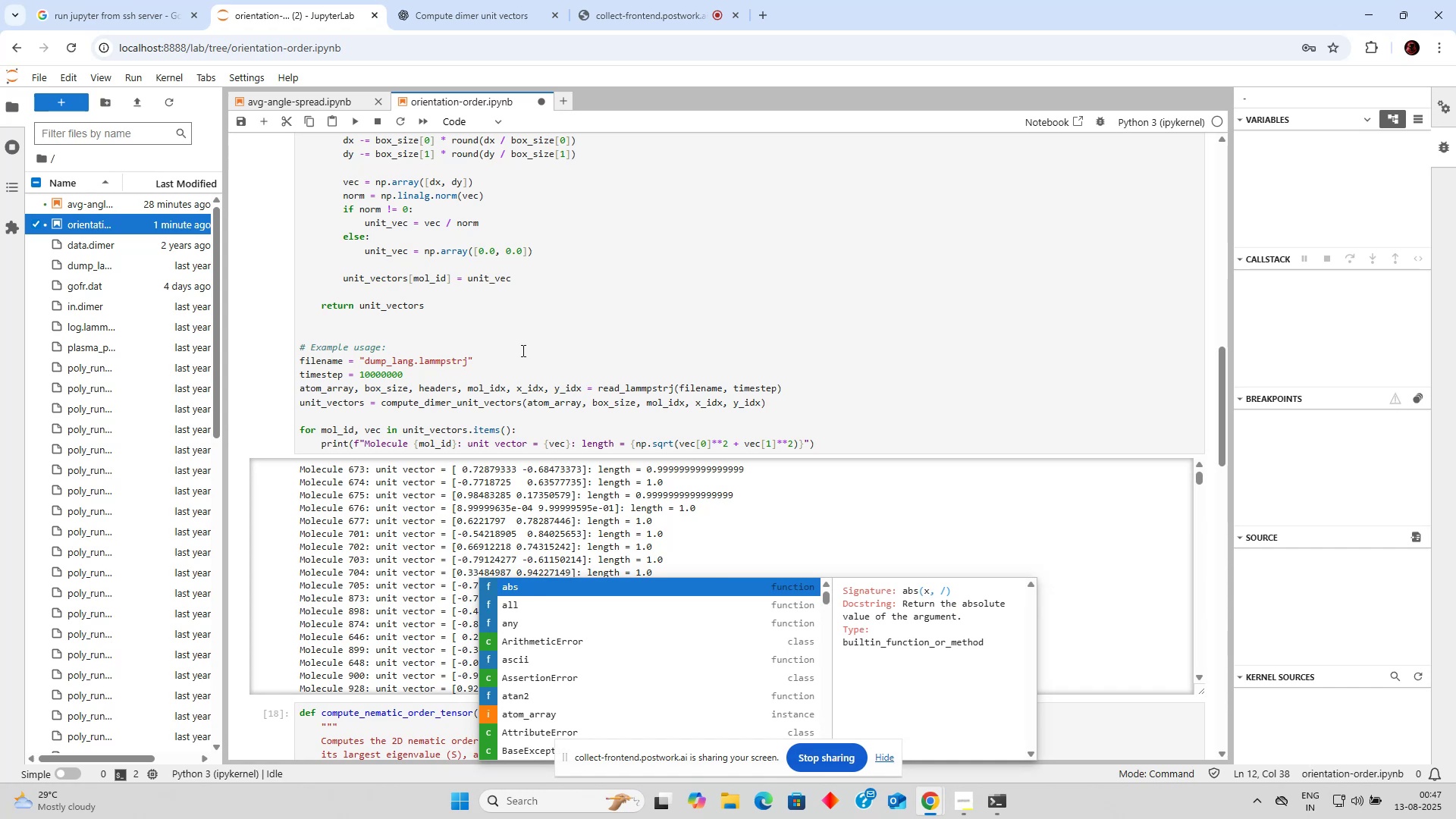 
wait(16.5)
 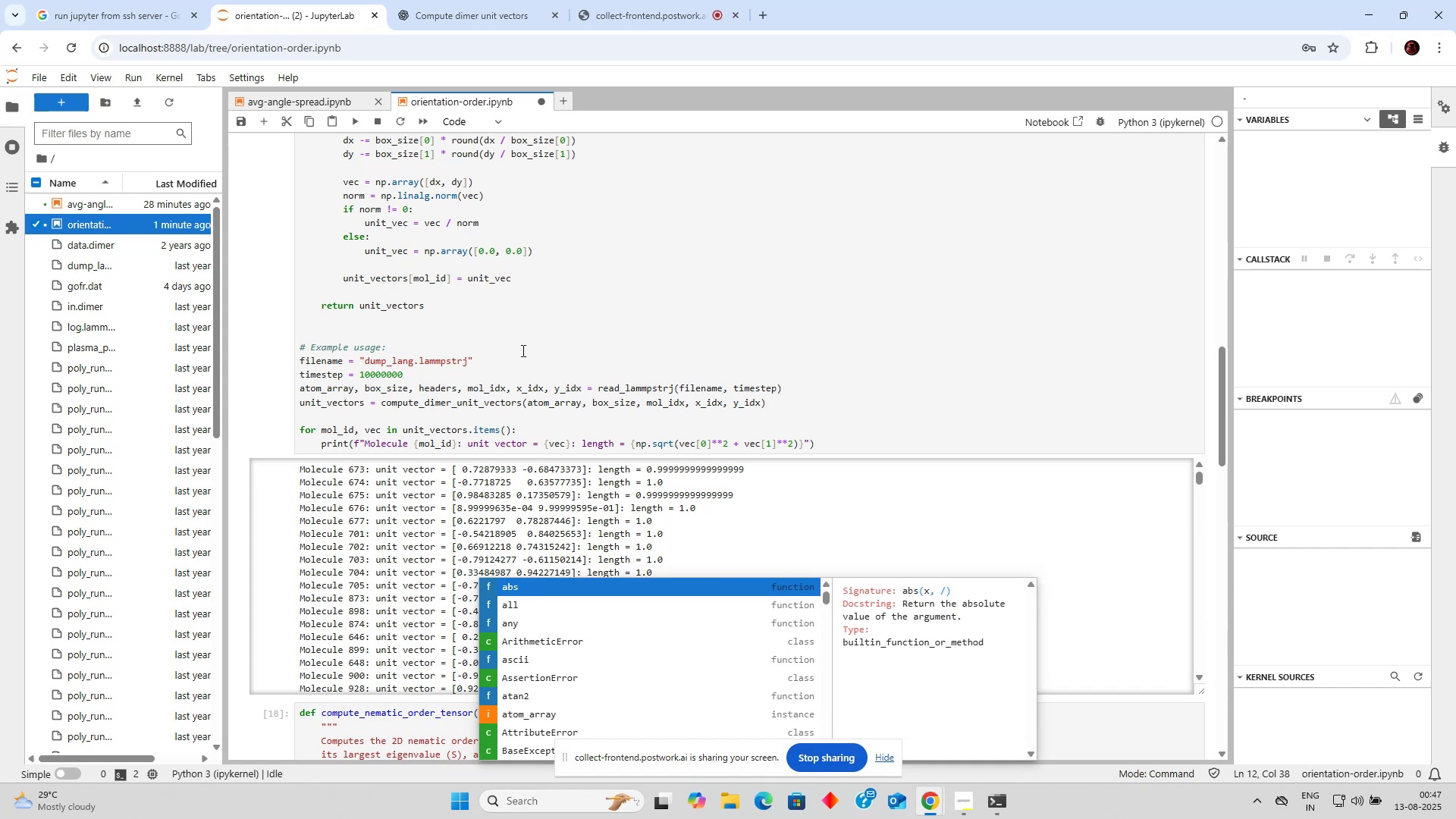 
scroll: coordinate [356, 372], scroll_direction: down, amount: 1.0
 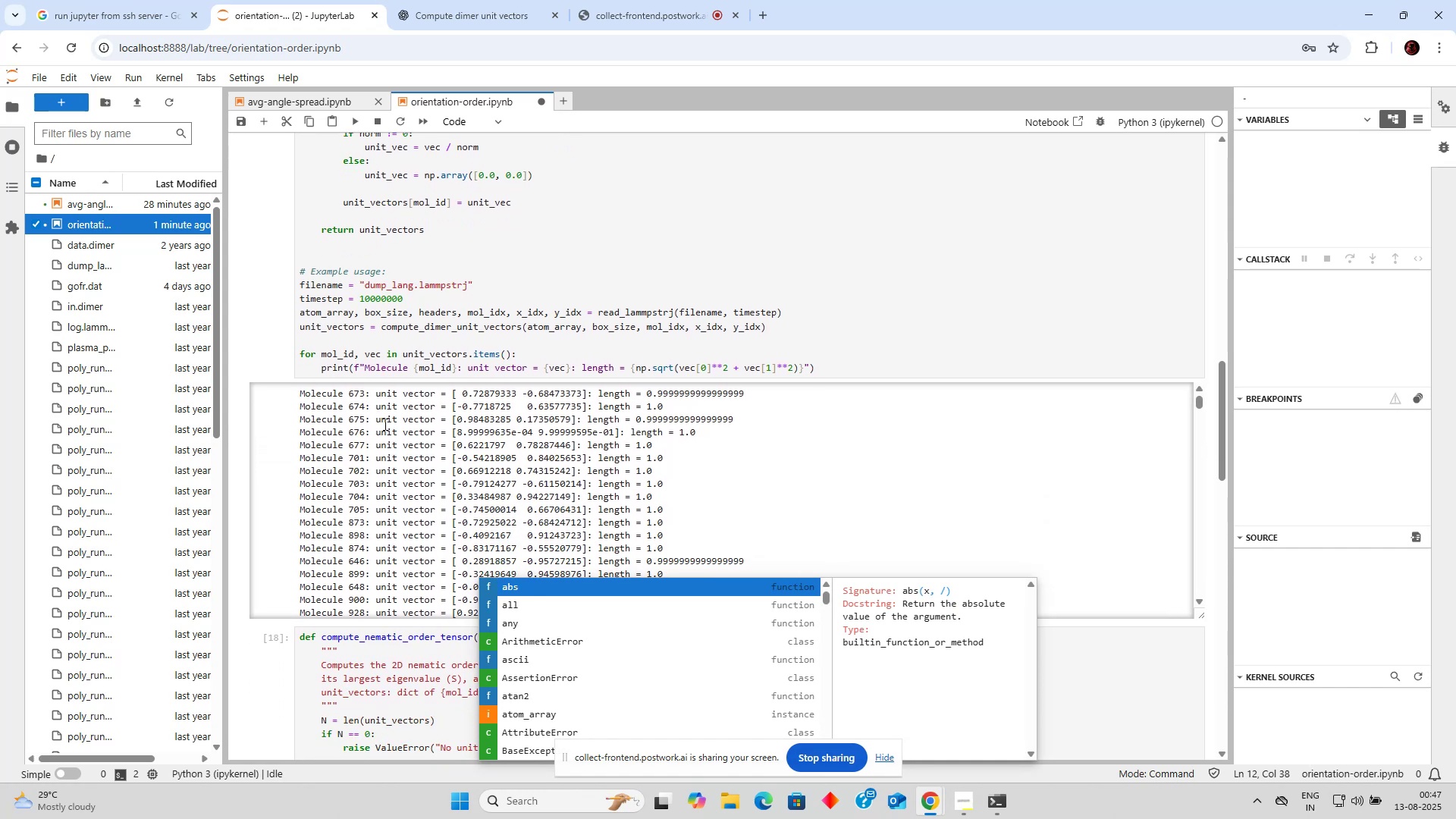 
left_click([387, 429])
 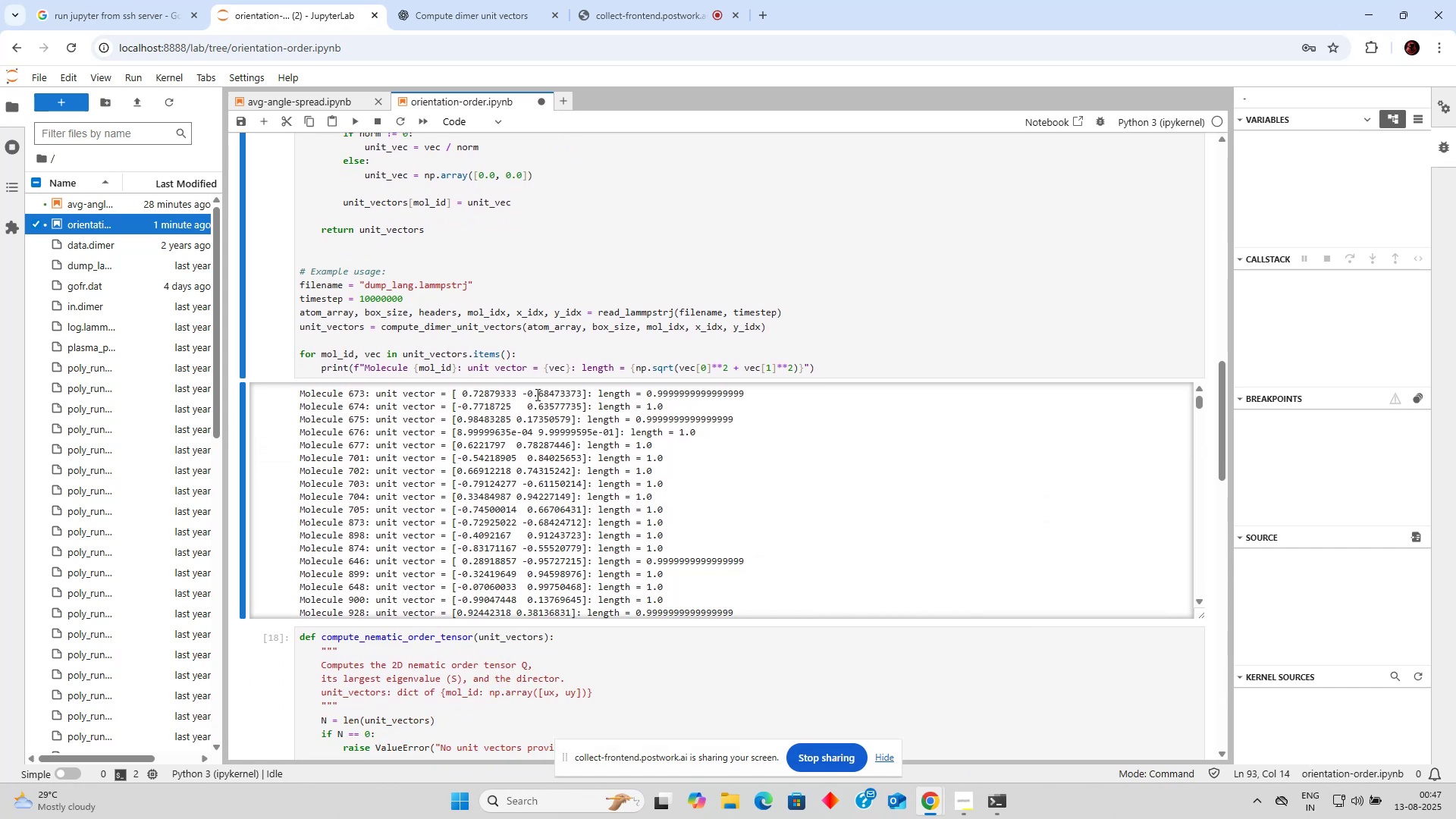 
scroll: coordinate [675, 576], scroll_direction: down, amount: 10.0
 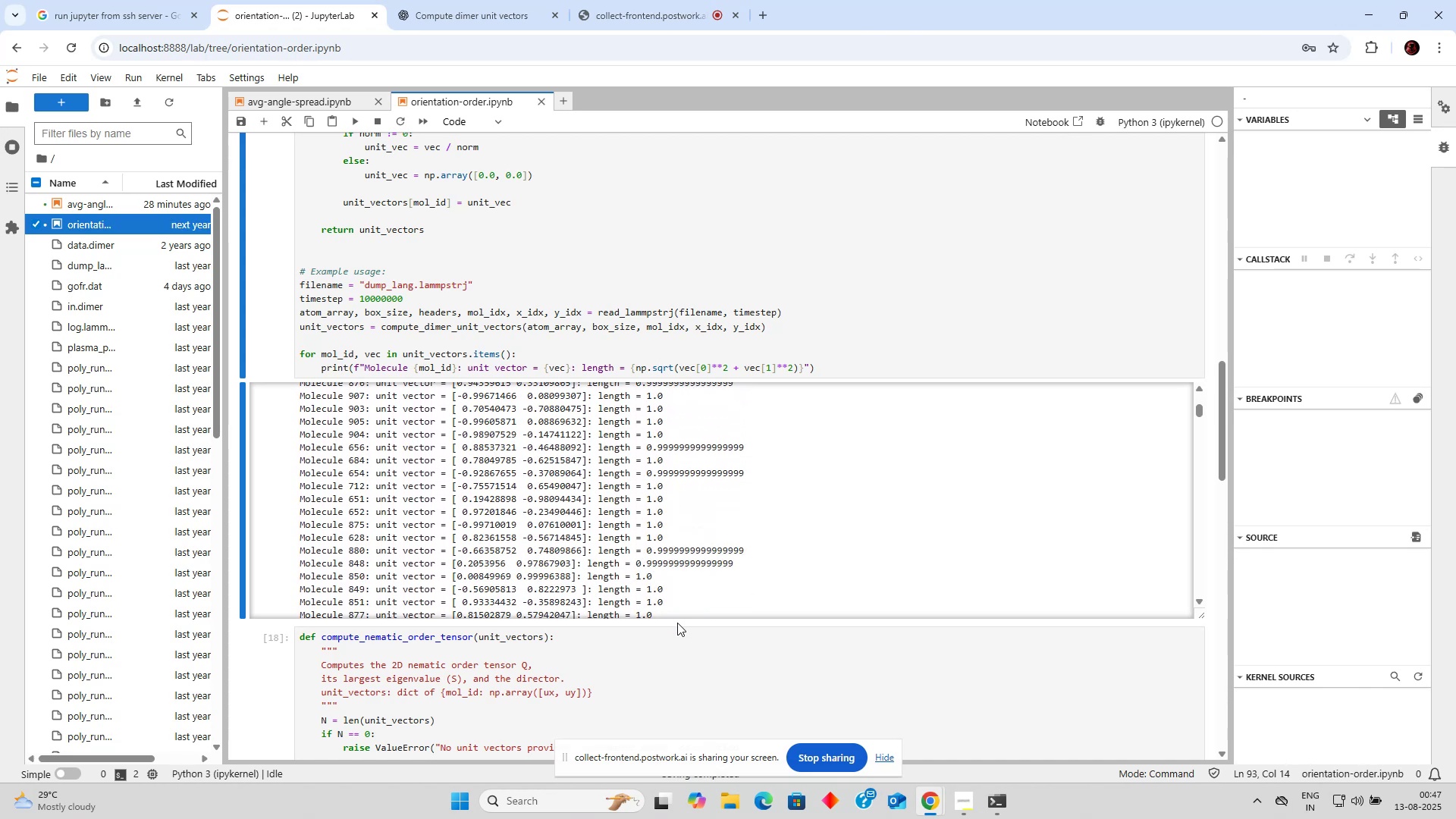 
scroll: coordinate [682, 544], scroll_direction: down, amount: 8.0
 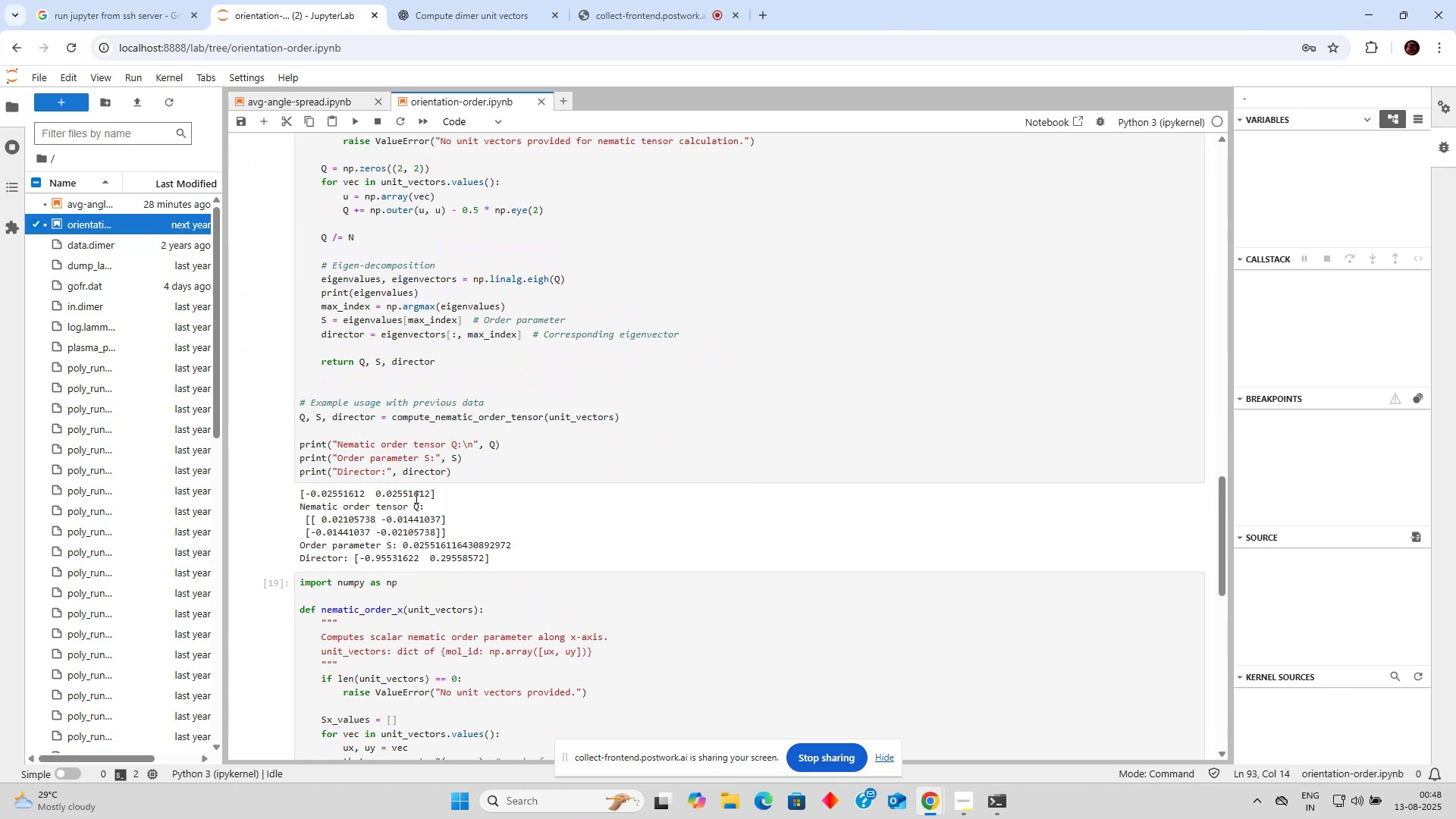 
double_click([381, 492])
 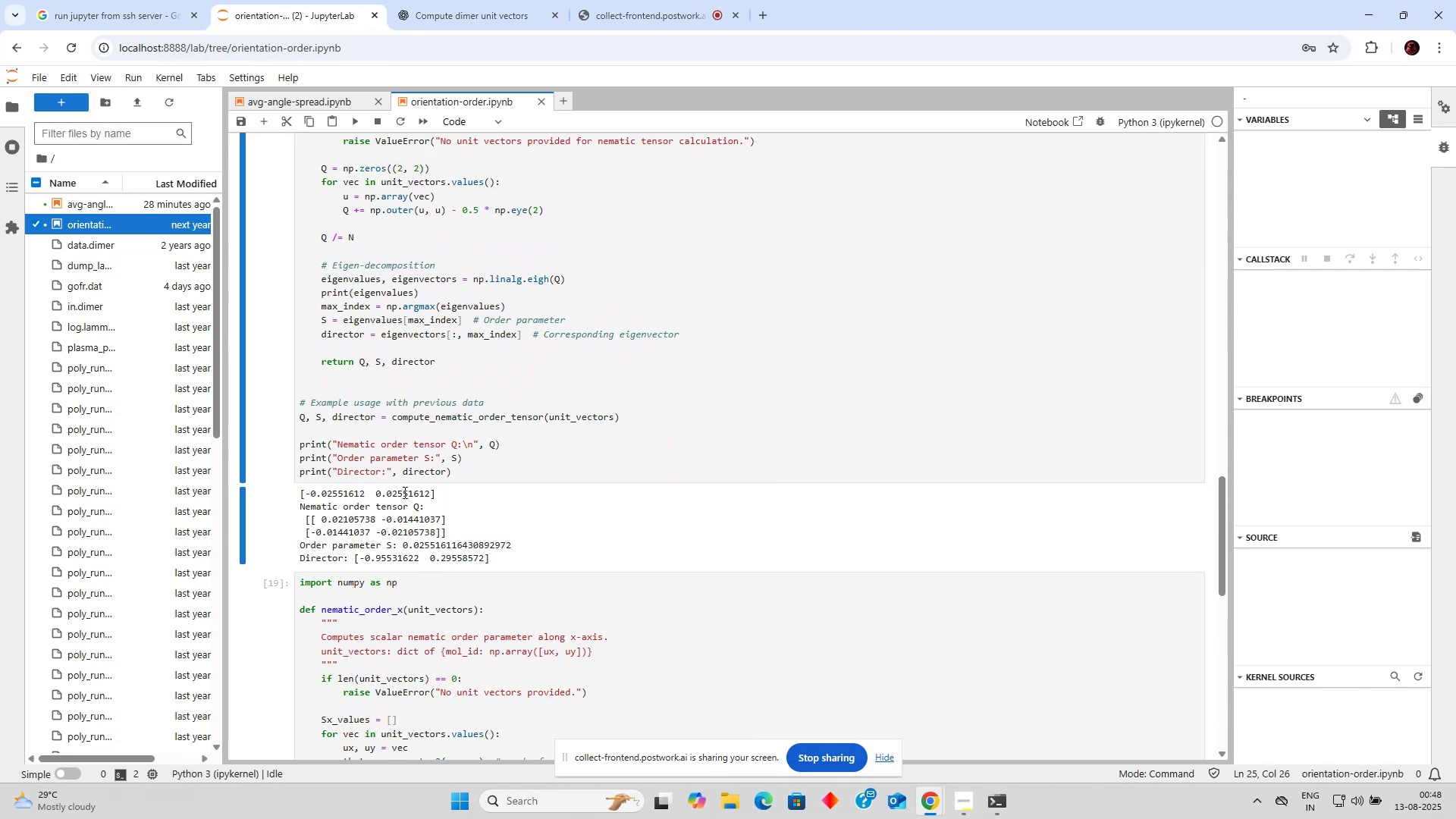 
triple_click([431, 494])
 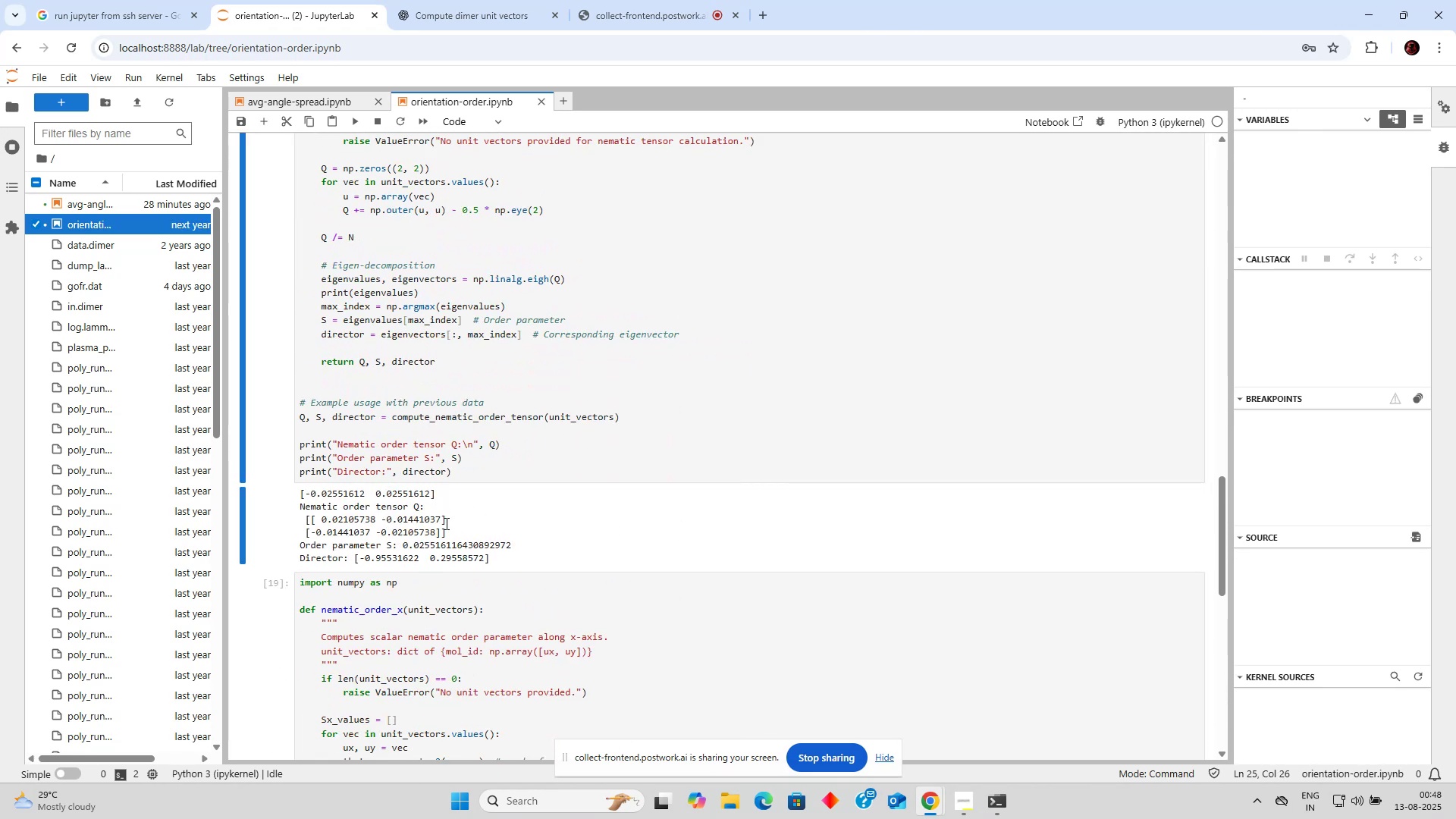 
left_click([422, 532])
 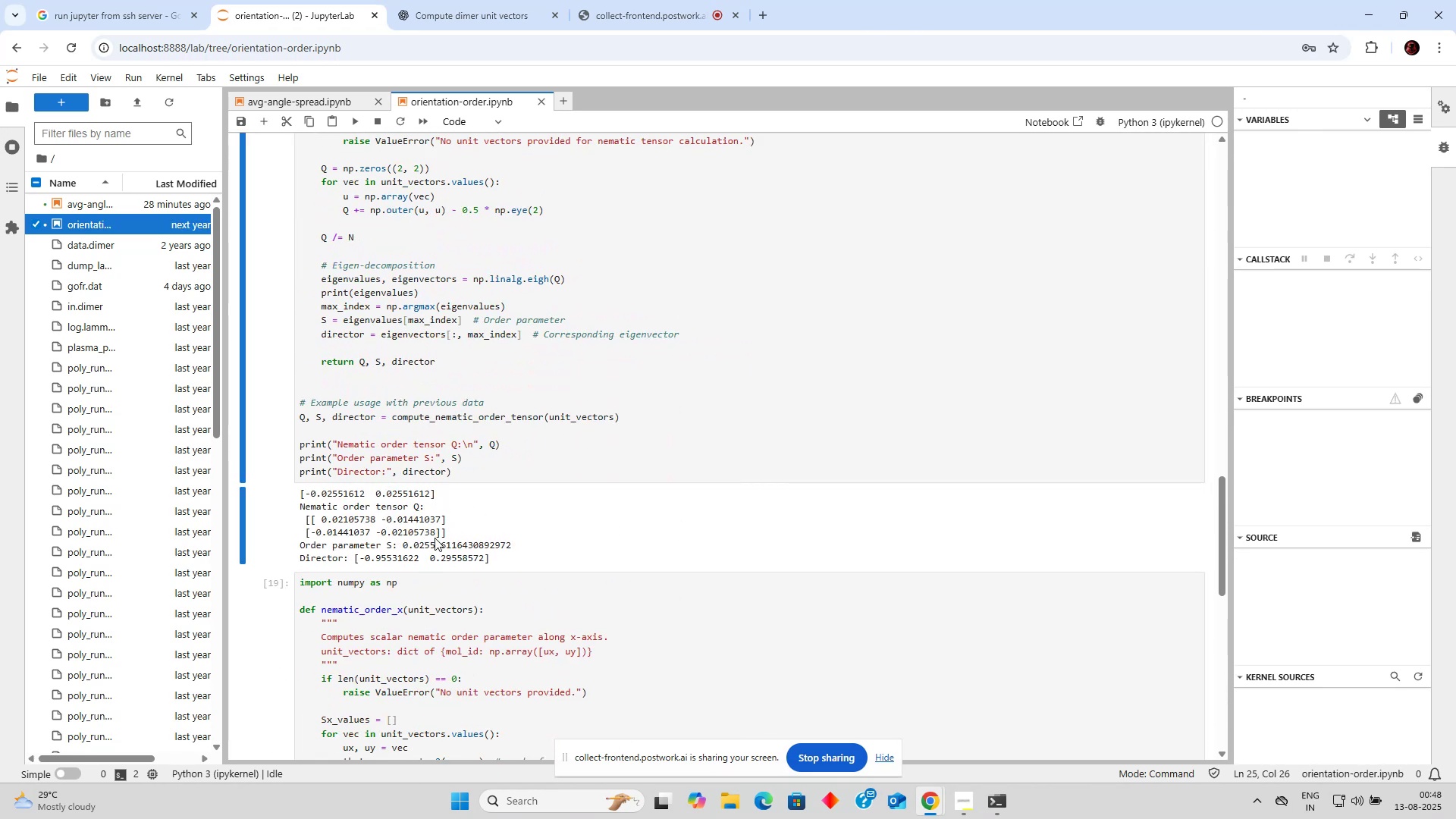 
double_click([422, 545])
 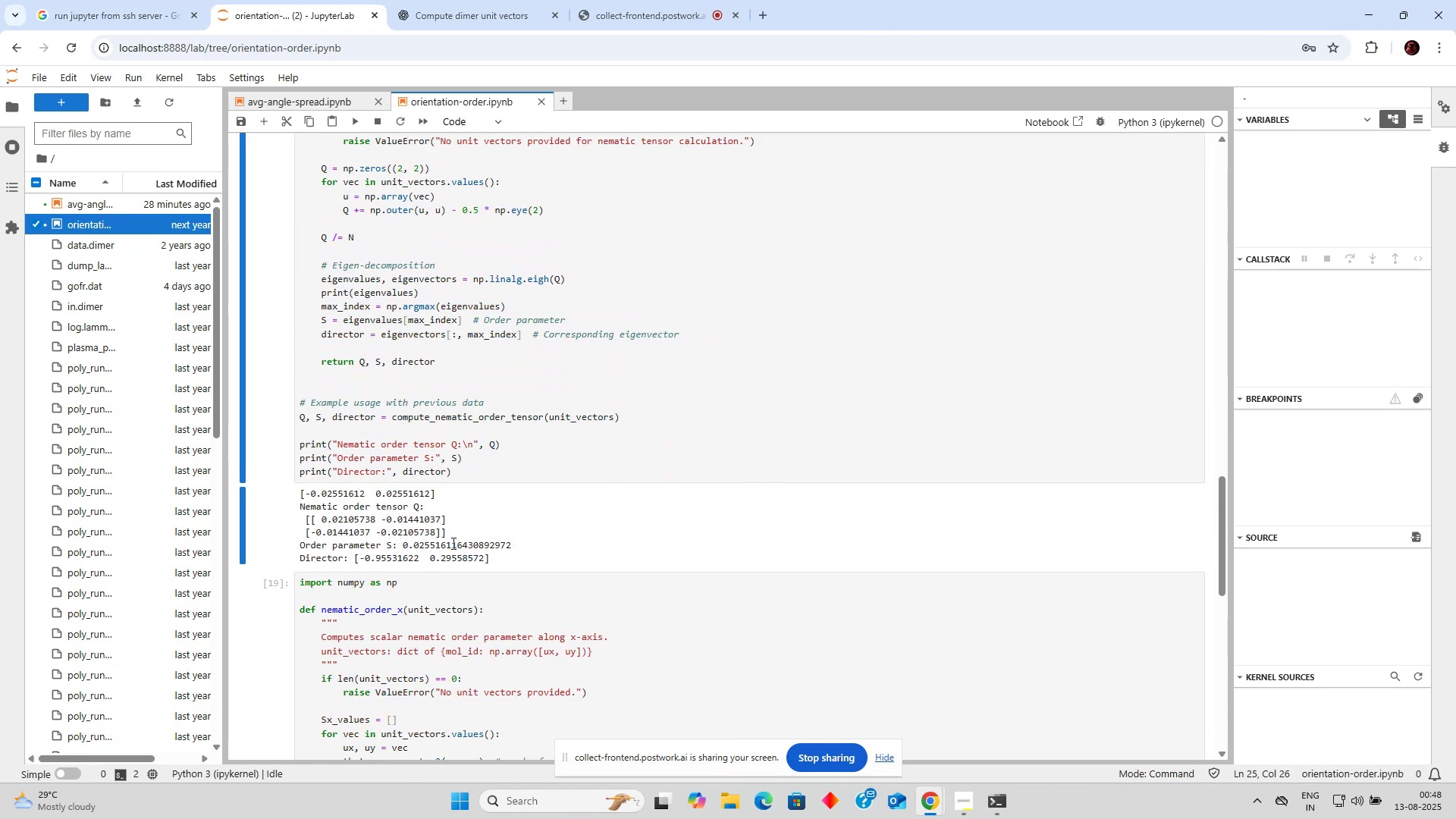 
triple_click([460, 543])
 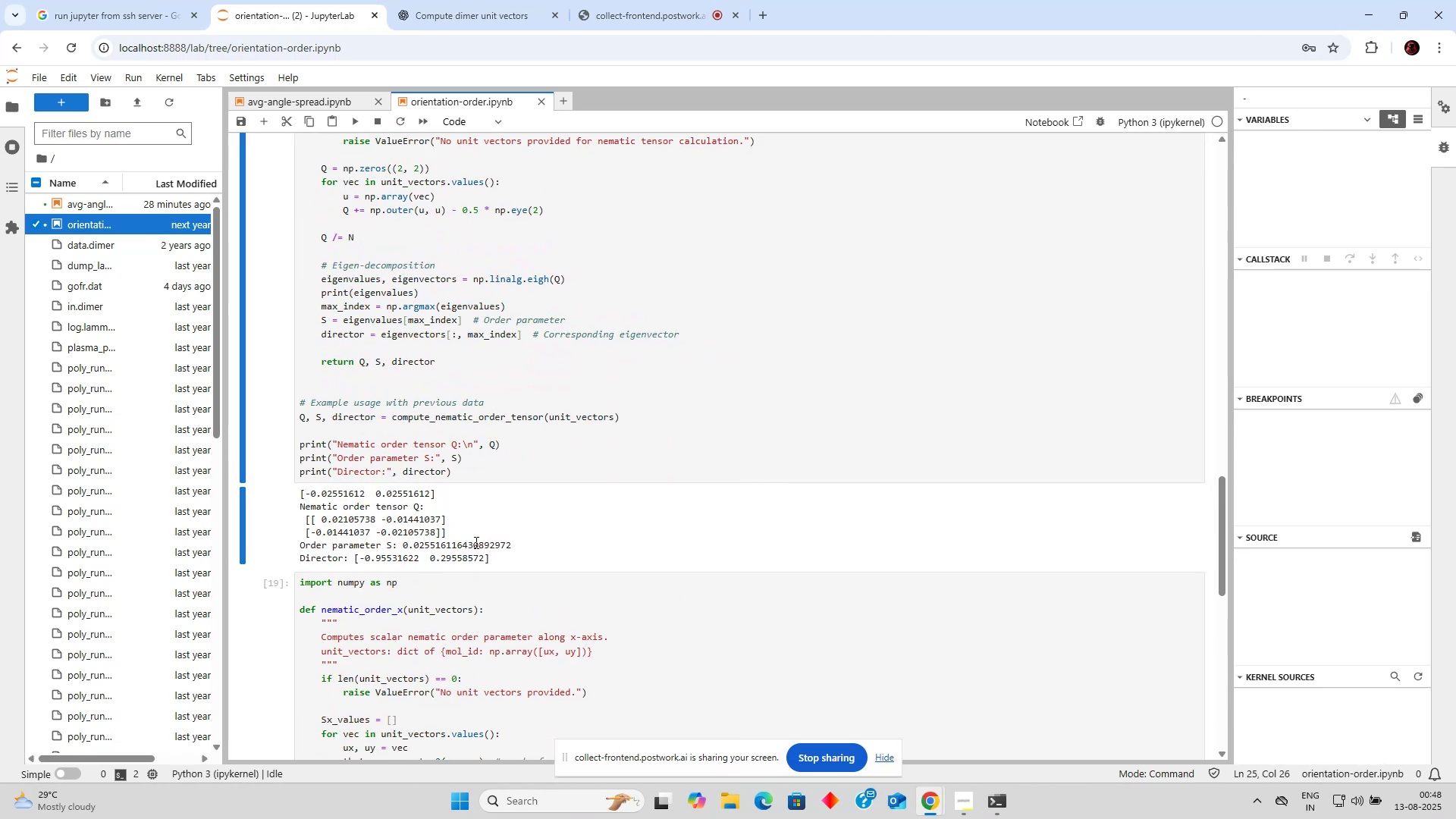 
triple_click([479, 542])
 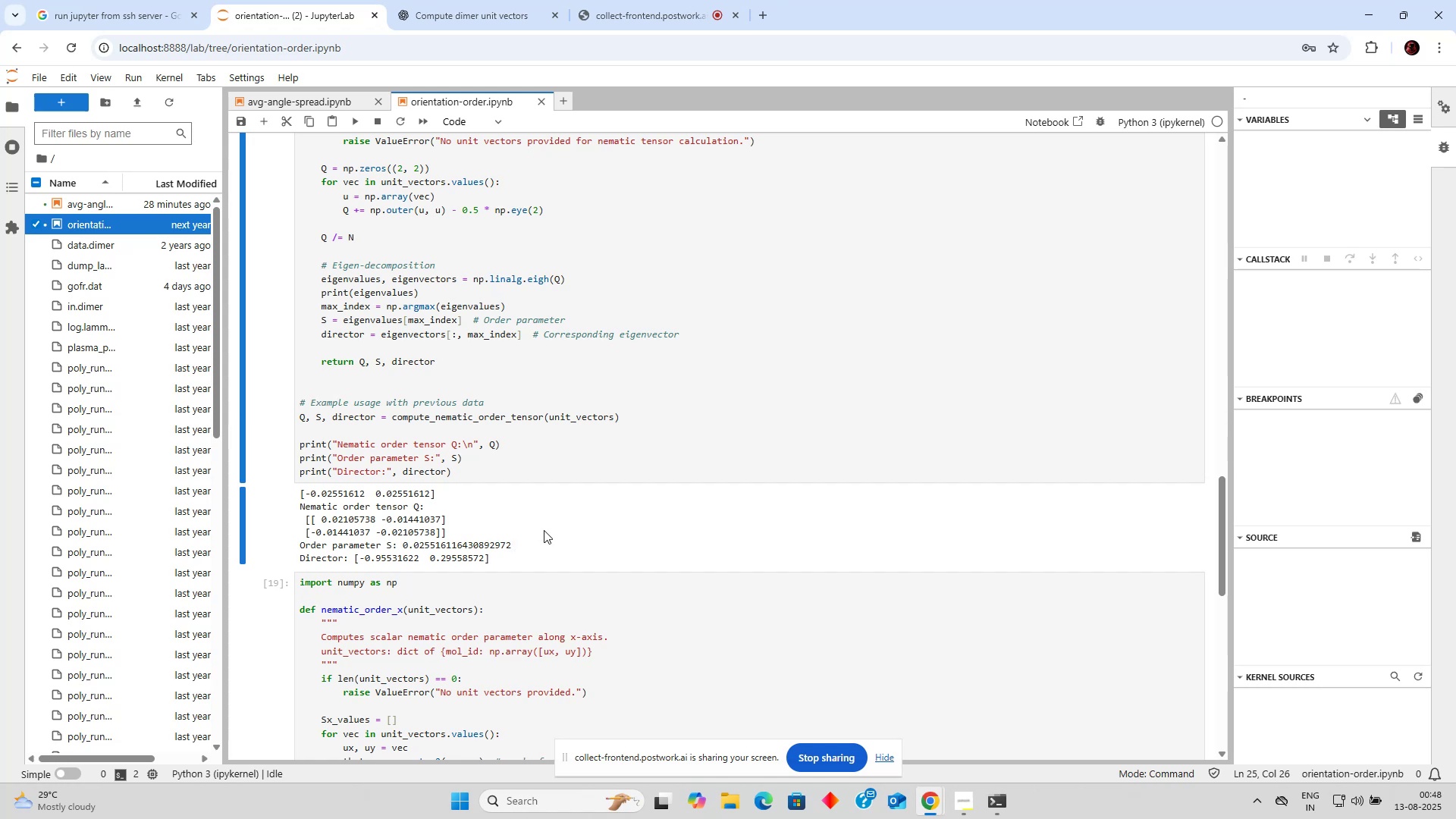 
scroll: coordinate [270, 467], scroll_direction: up, amount: 13.0
 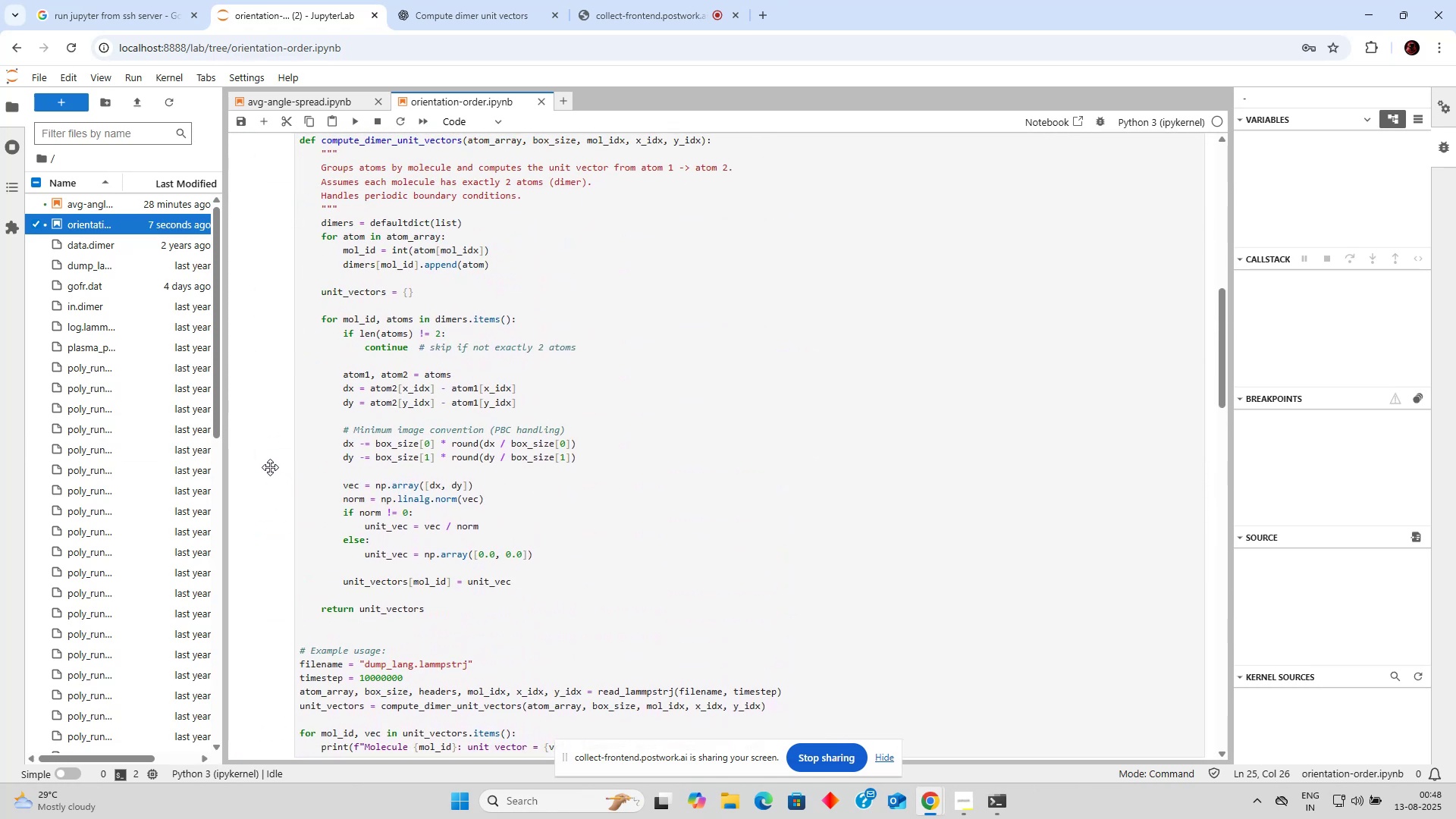 
scroll: coordinate [275, 464], scroll_direction: down, amount: 2.0
 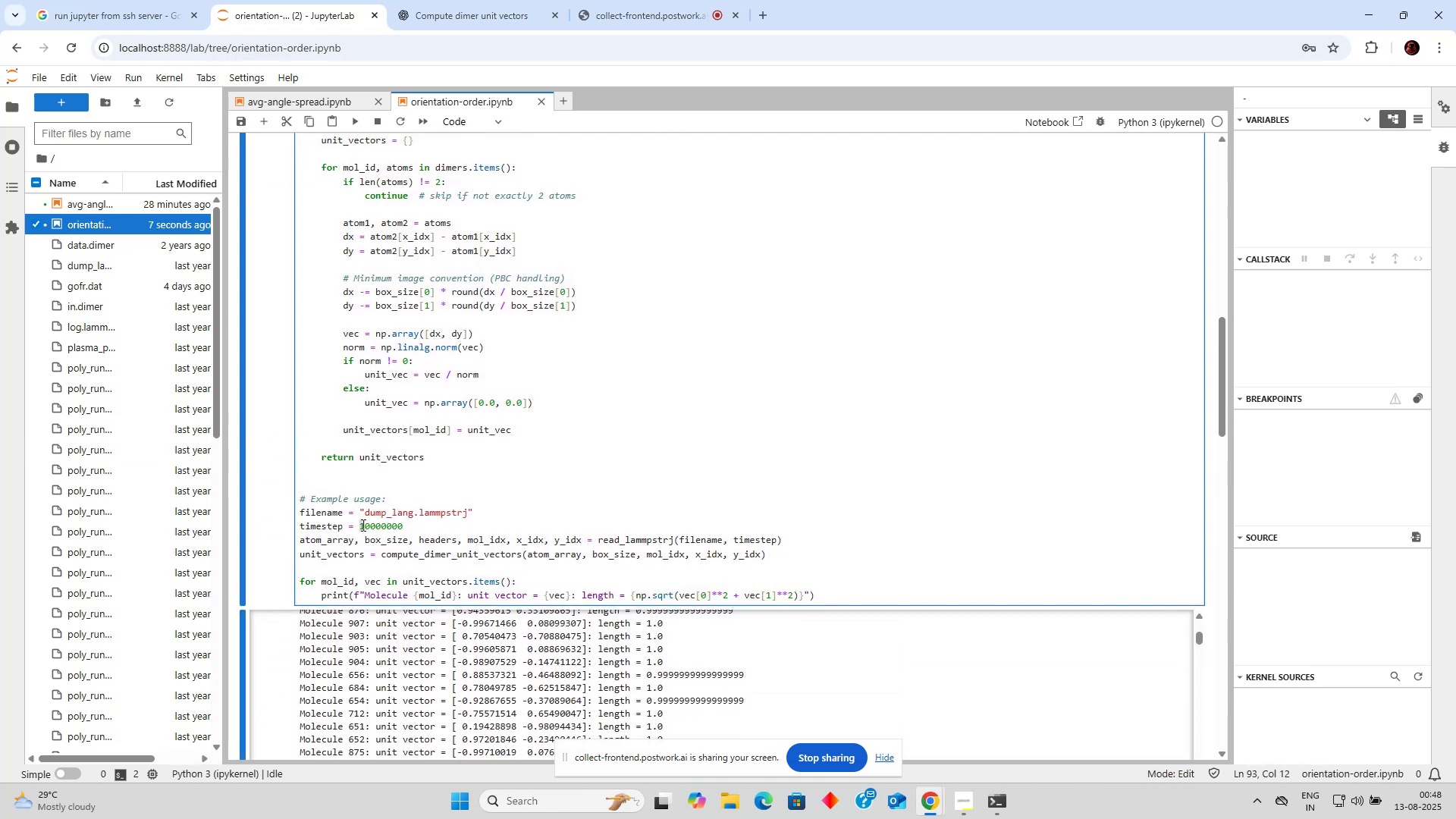 
key(2)
 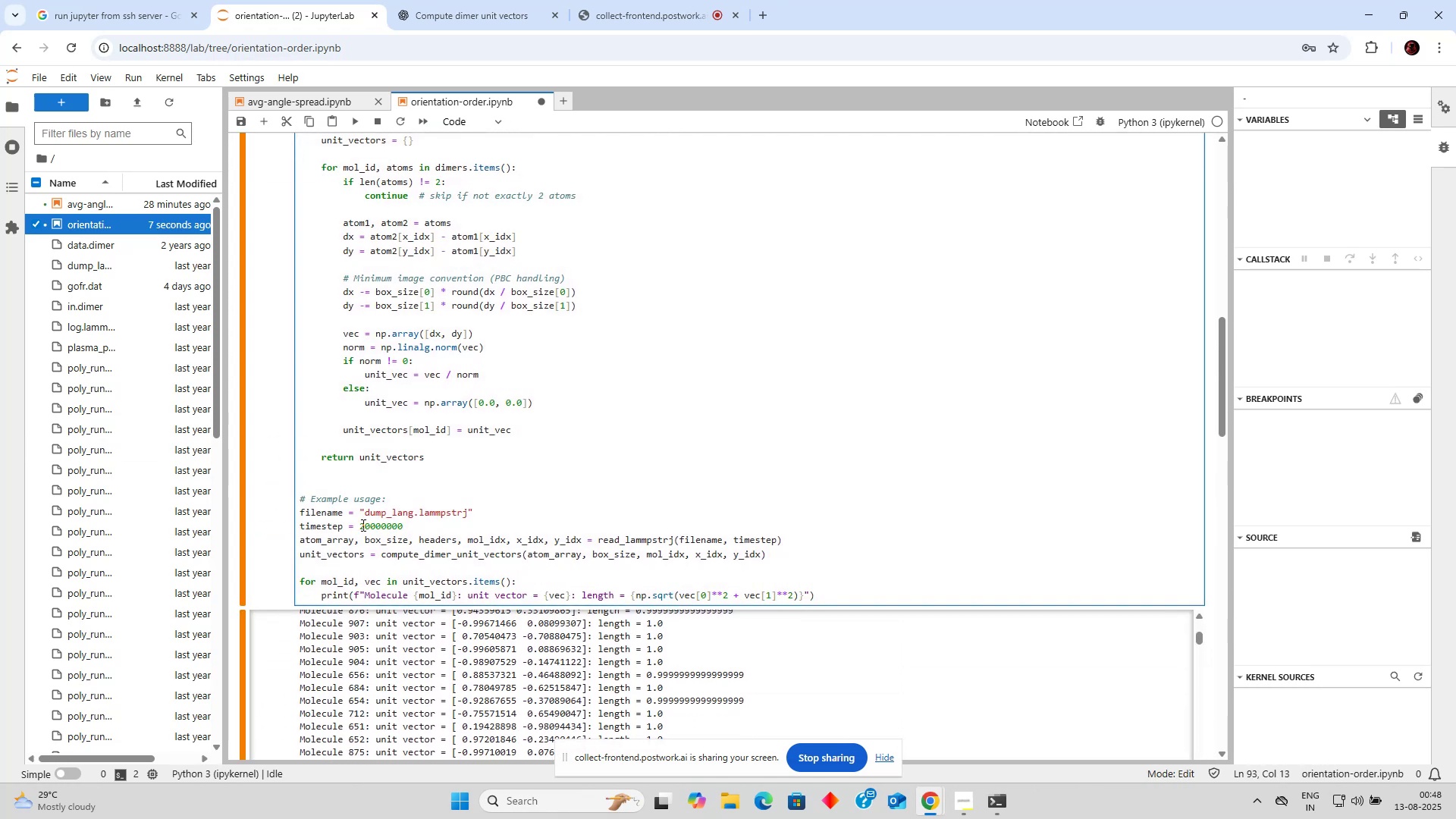 
key(Control+Enter)
 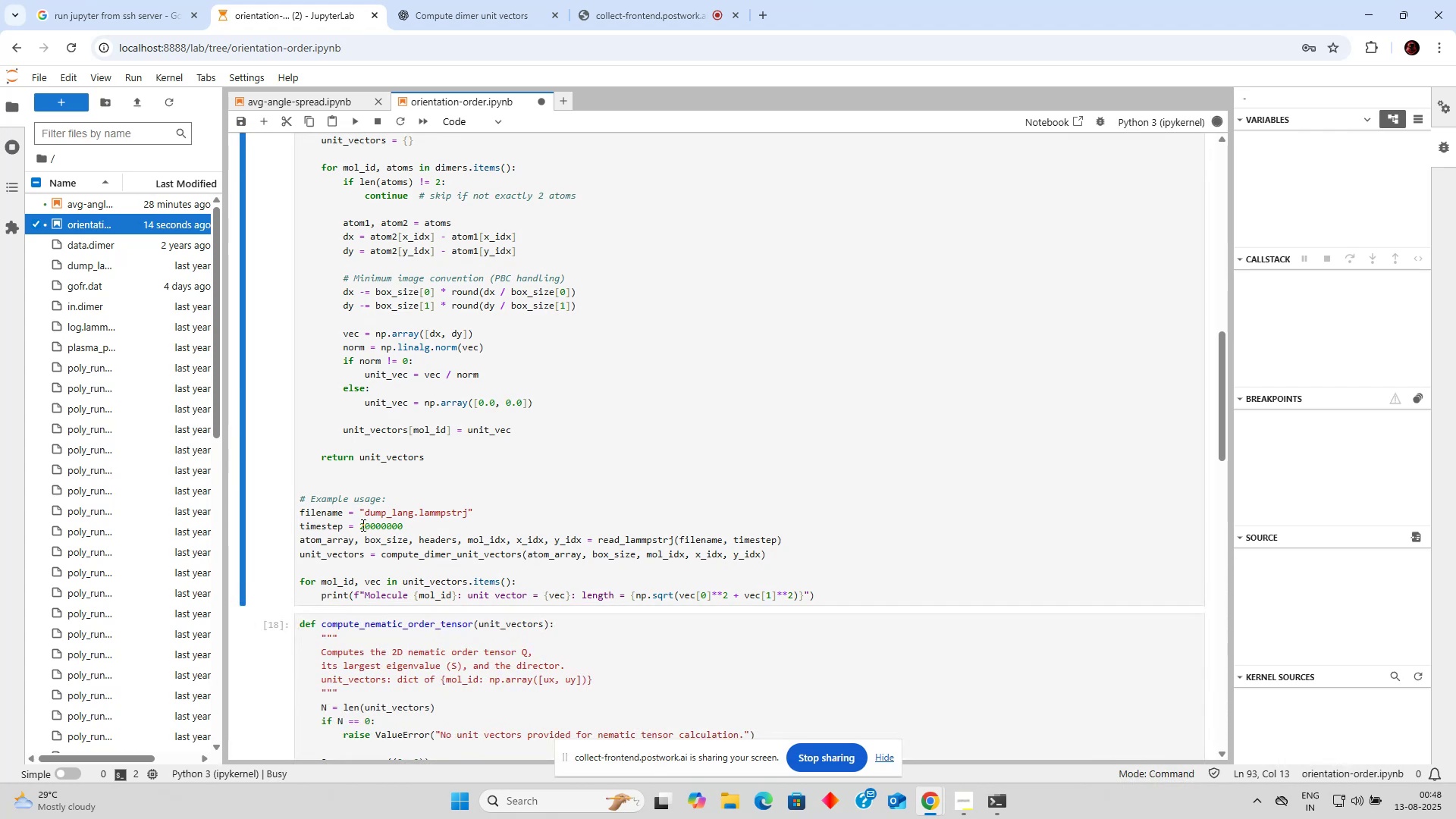 
key(Shift+Enter)
 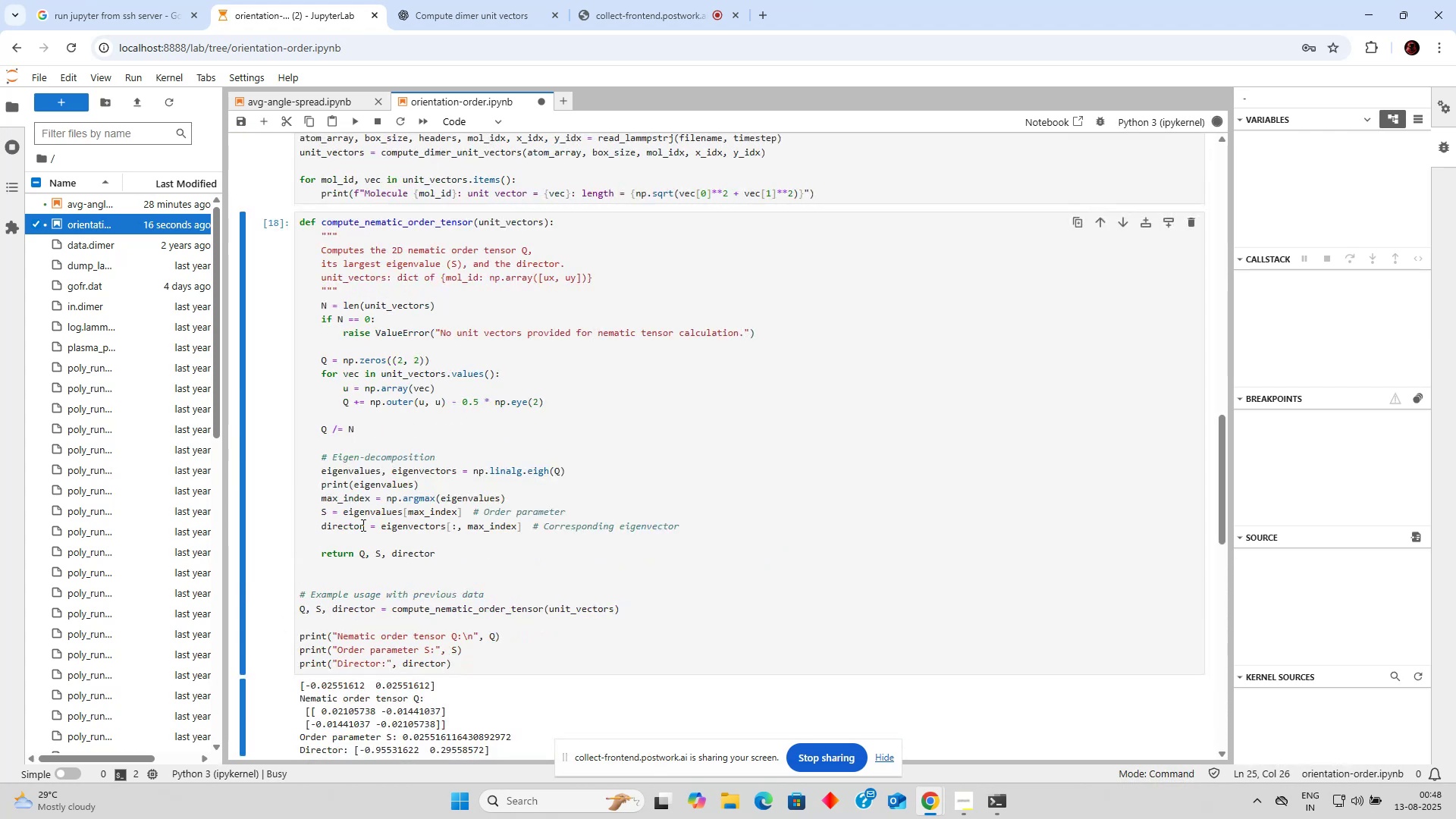 
key(Shift+Enter)
 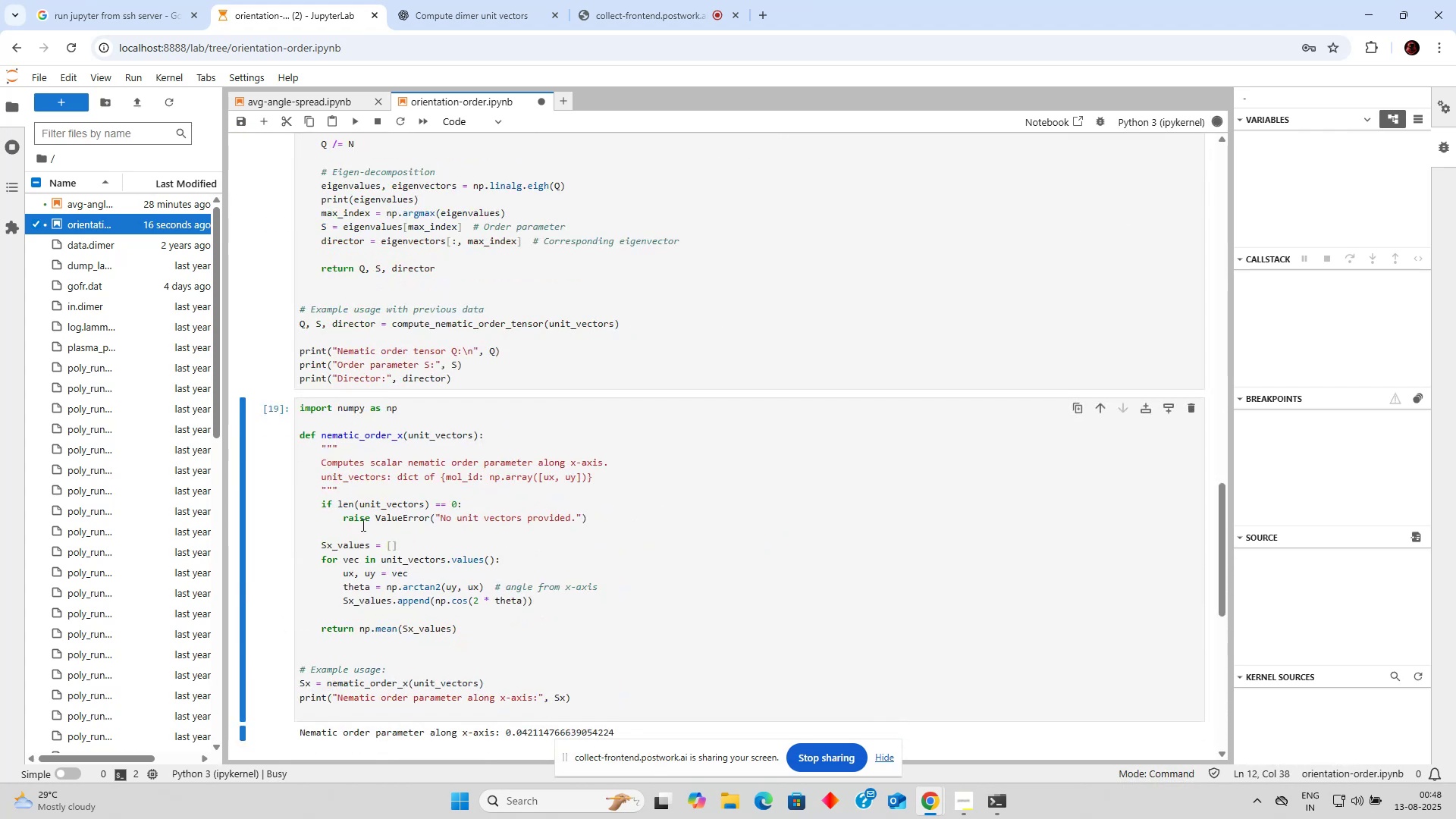 
key(Shift+Enter)
 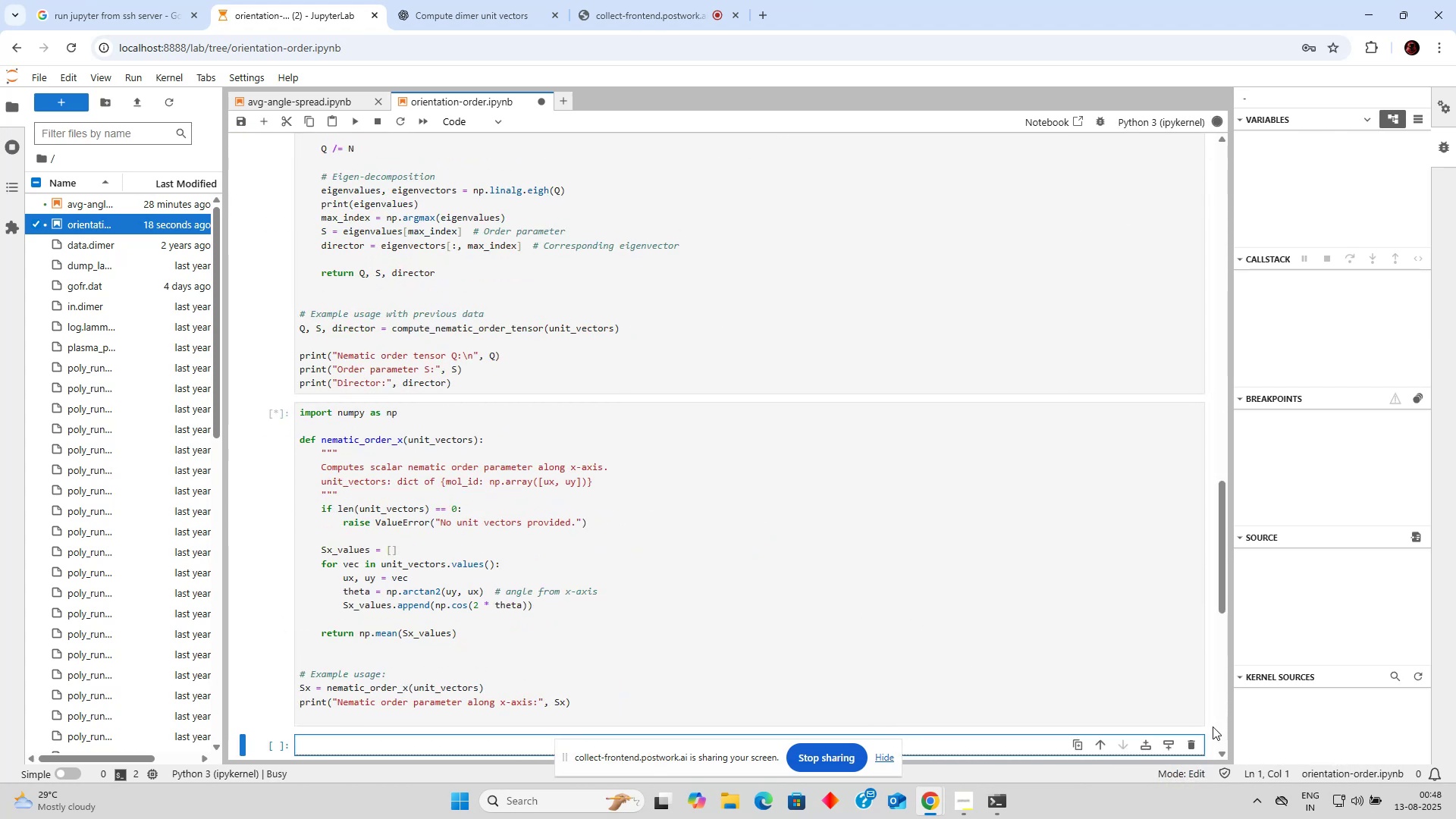 
left_click([1194, 746])
 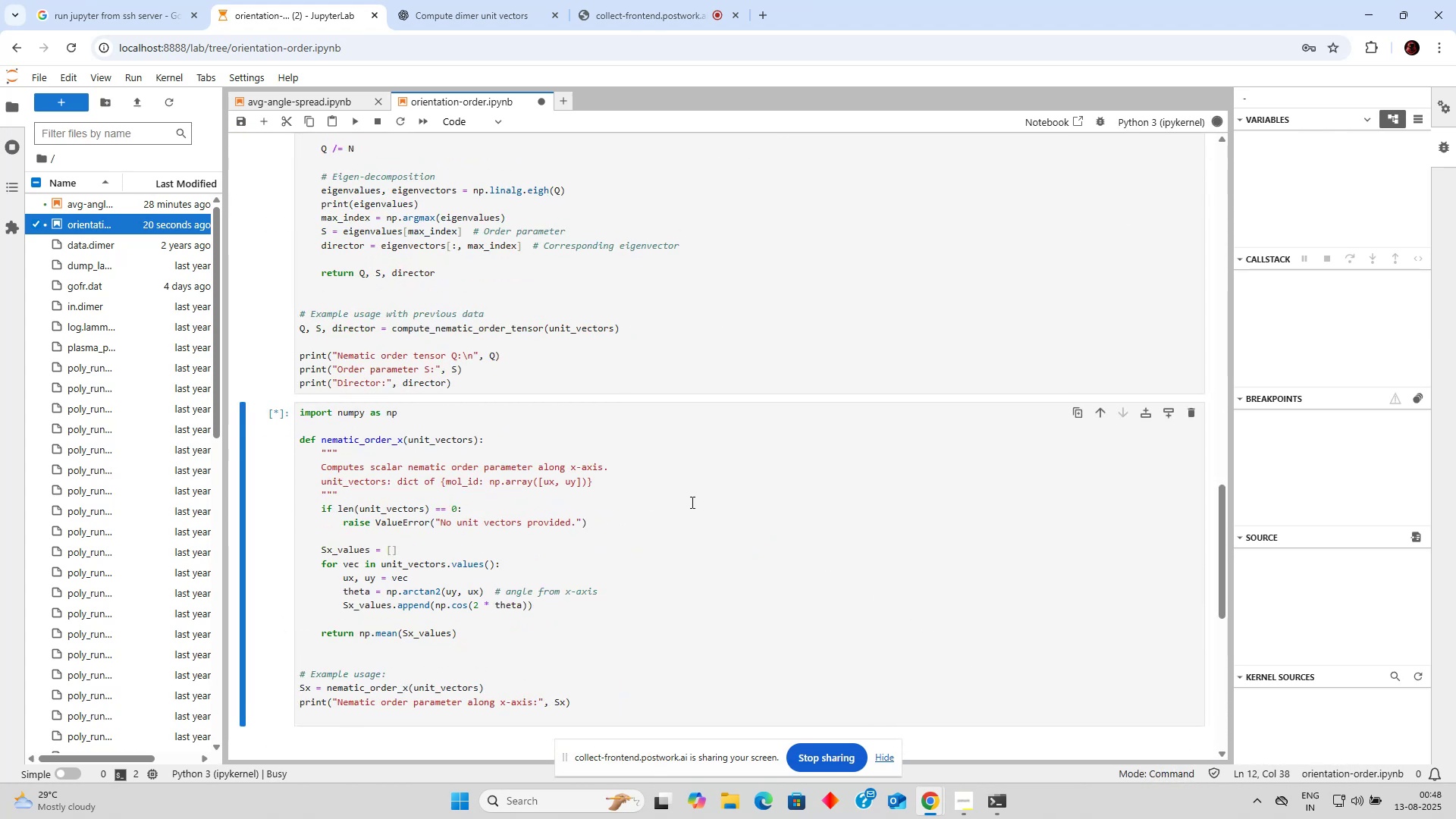 
scroll: coordinate [671, 502], scroll_direction: up, amount: 18.0
 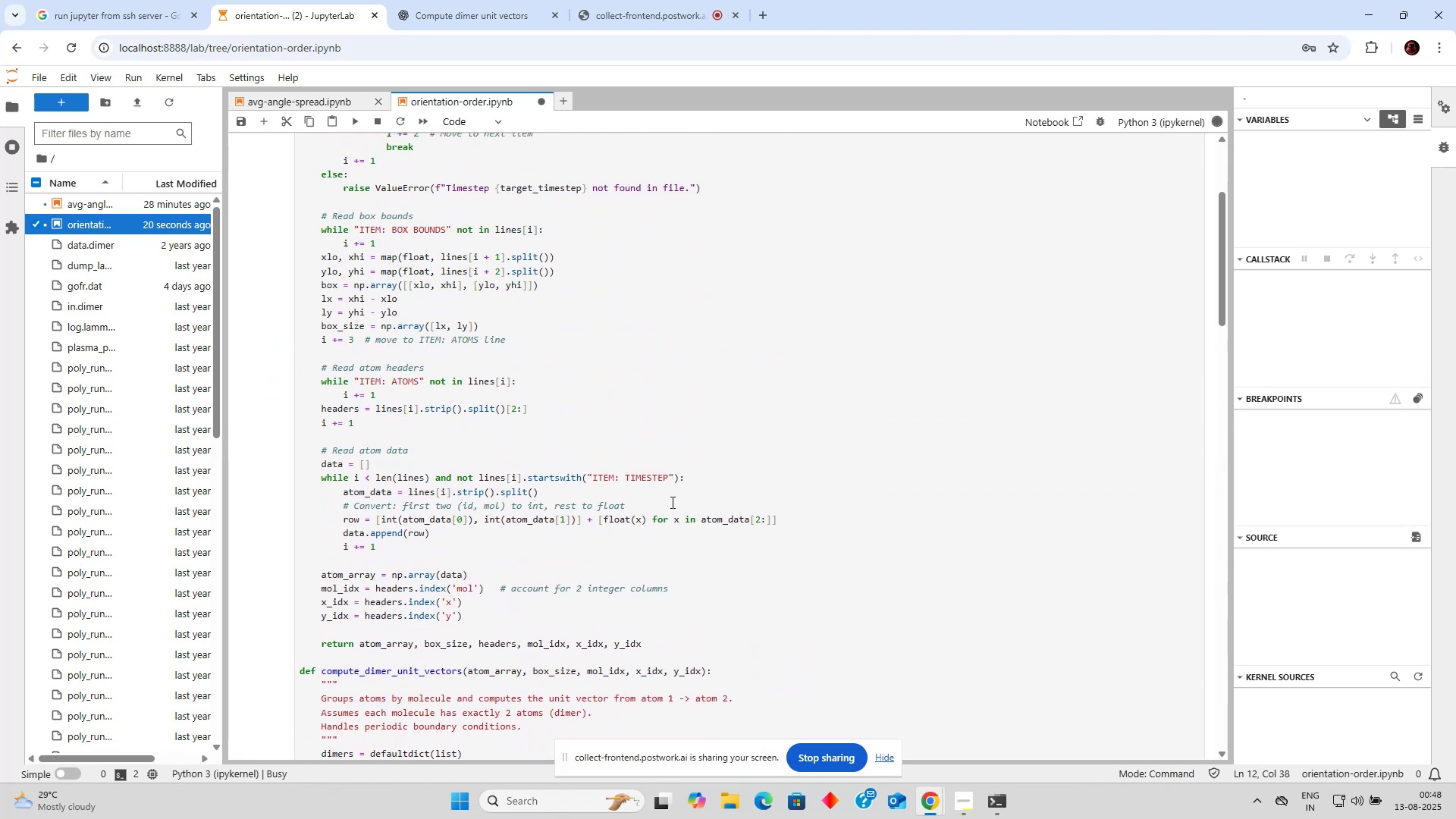 
scroll: coordinate [672, 502], scroll_direction: down, amount: 6.0
 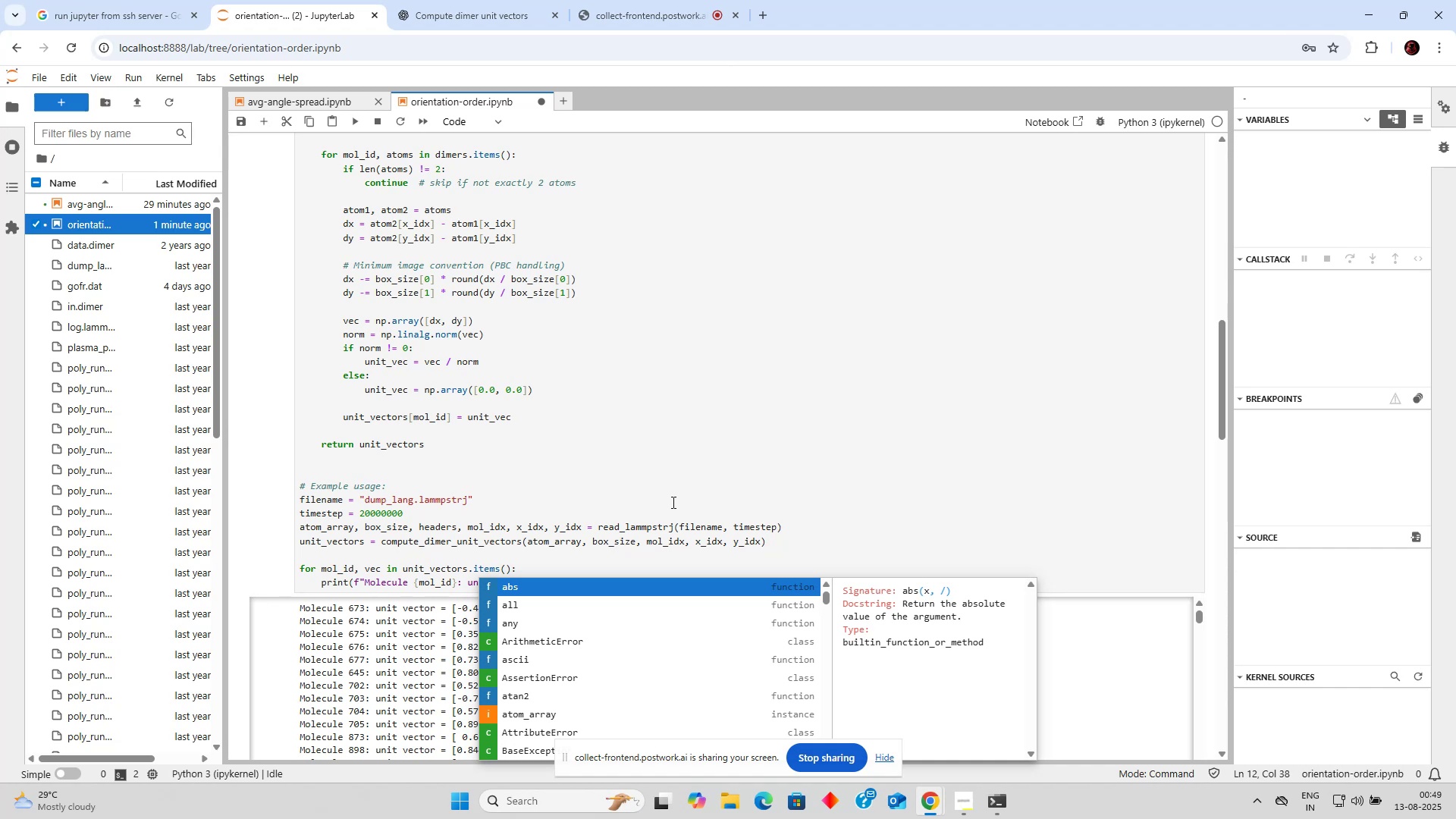 
wait(43.25)
 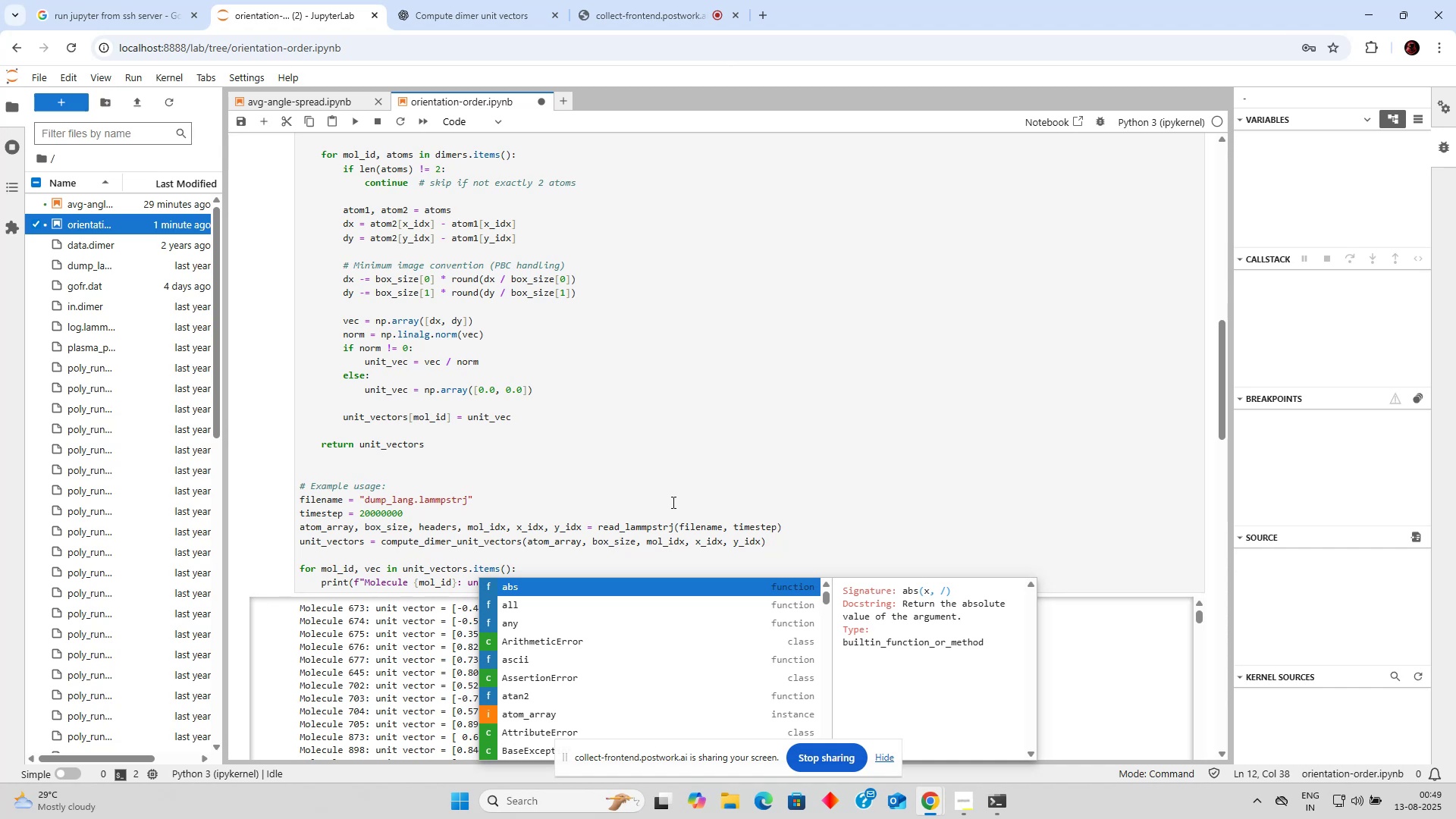 
scroll: coordinate [629, 499], scroll_direction: down, amount: 1.0
 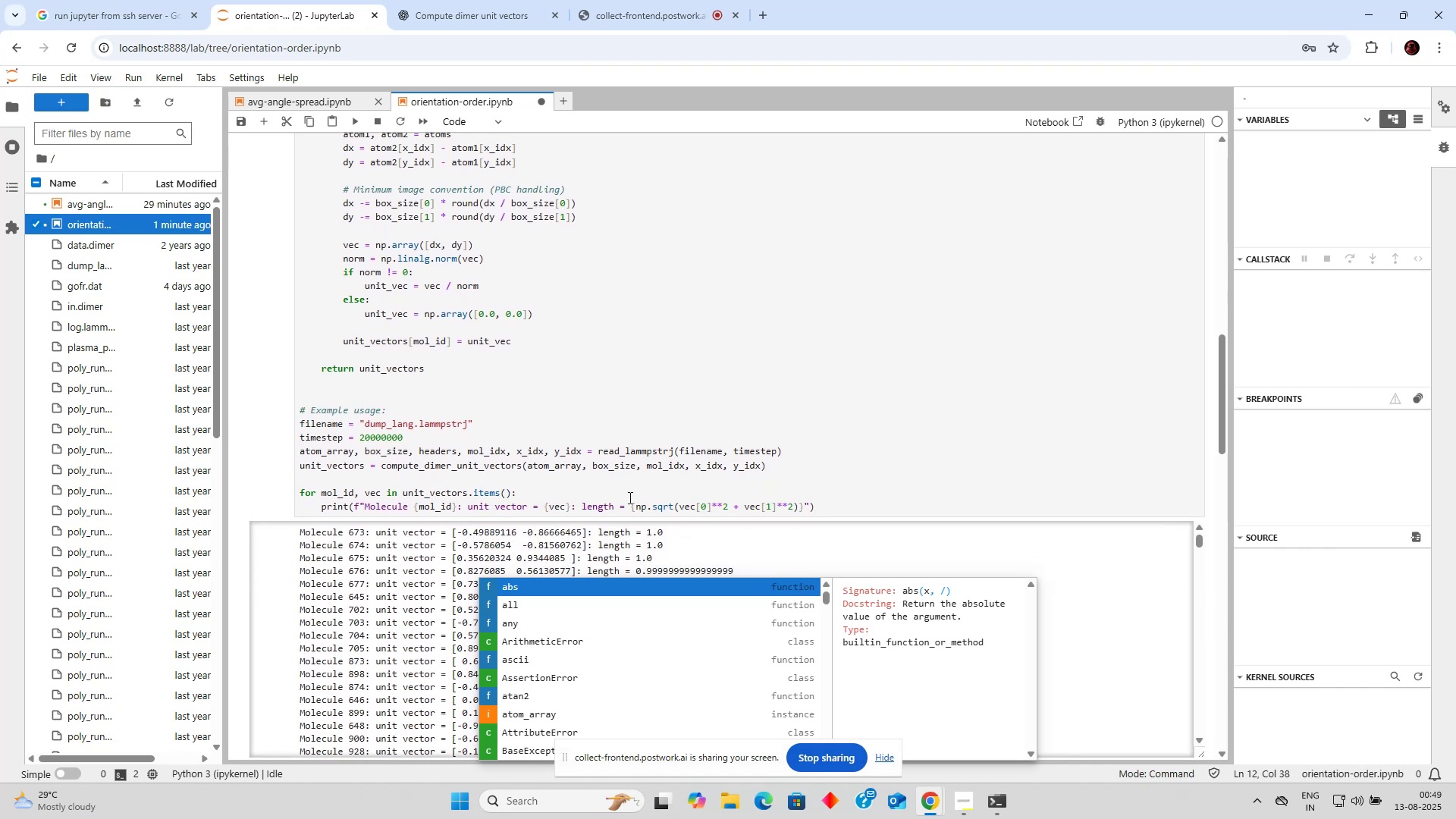 
left_click([629, 495])
 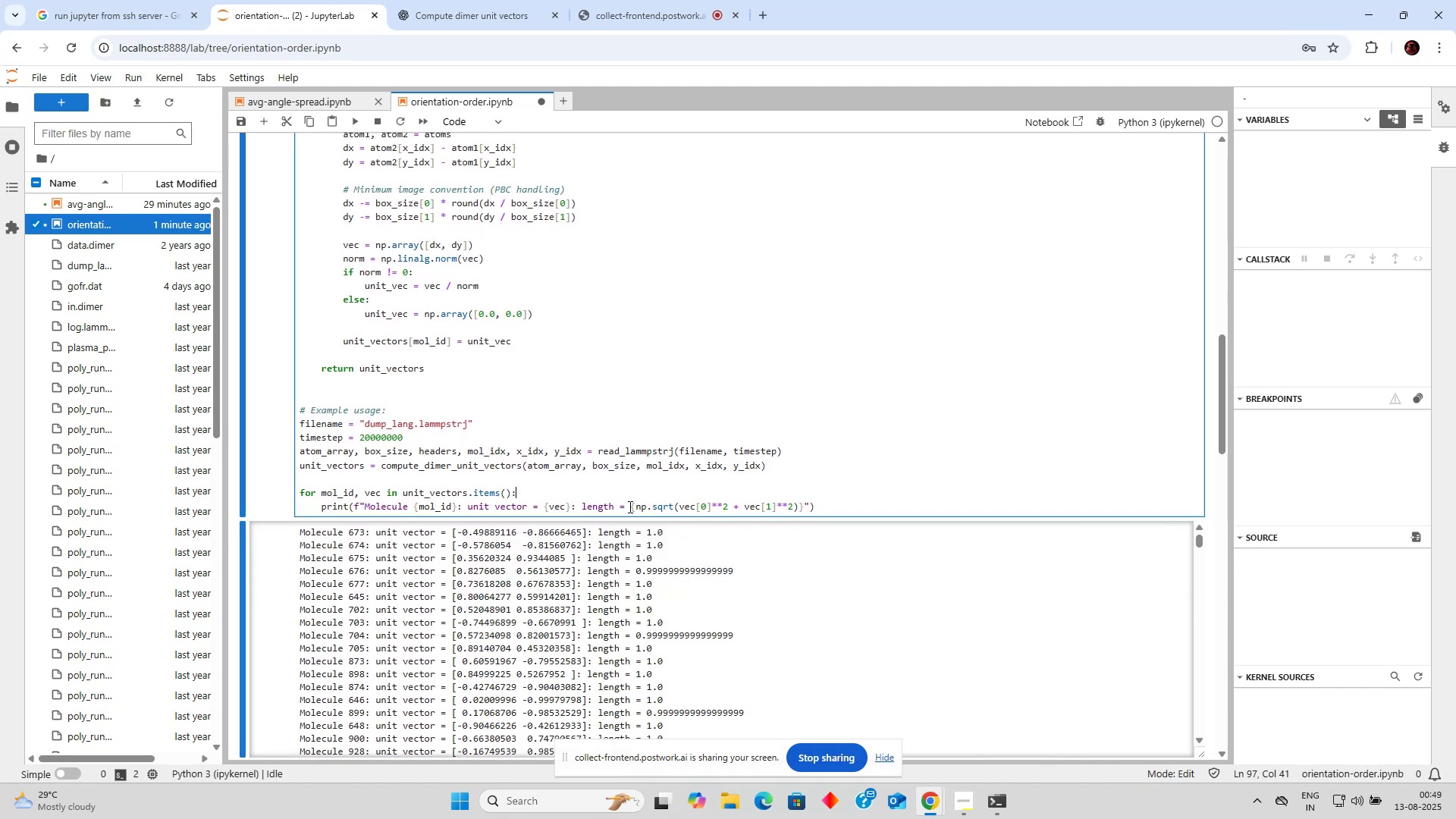 
scroll: coordinate [1215, 578], scroll_direction: down, amount: 45.0
 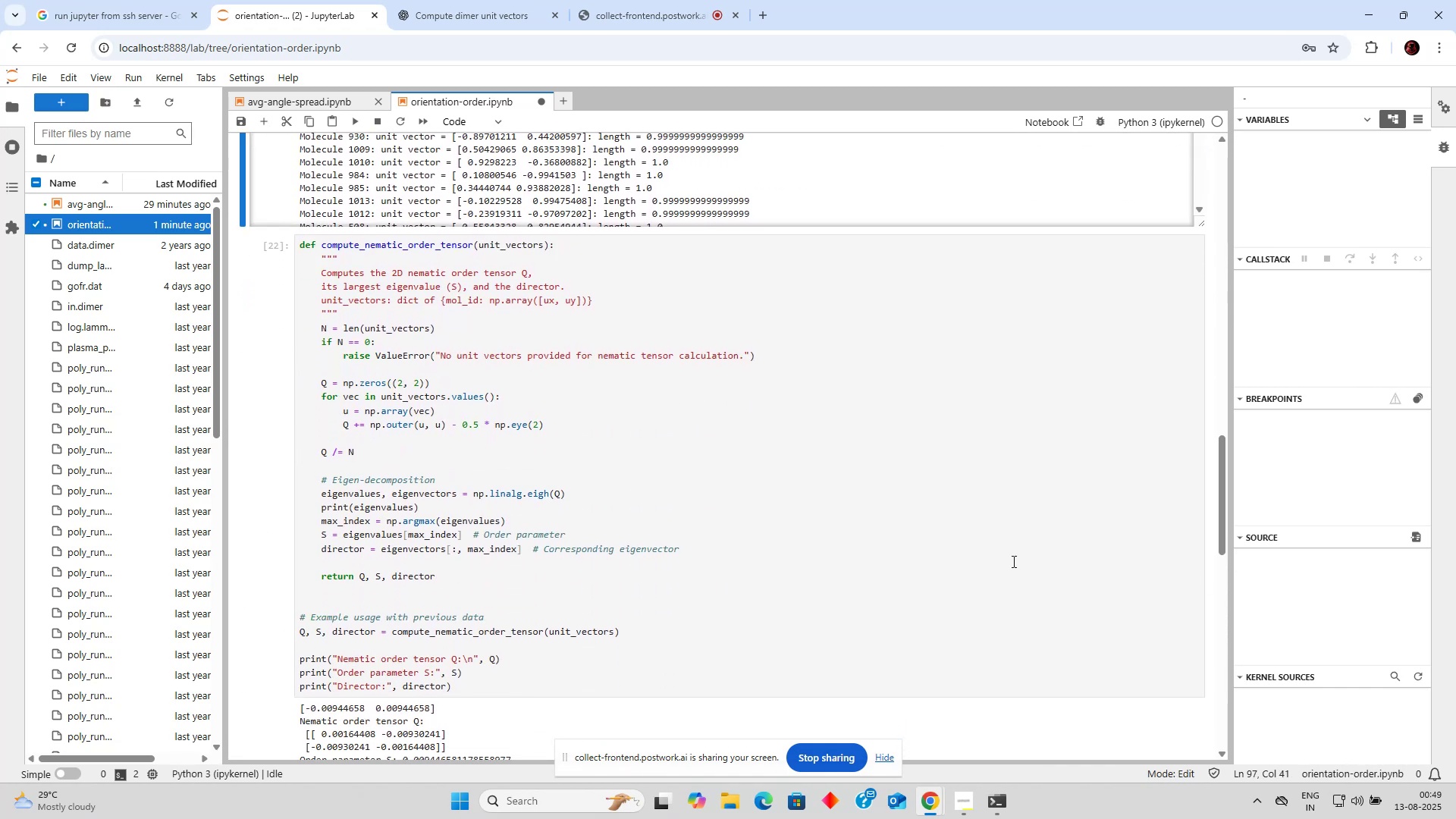 
left_click([1012, 561])
 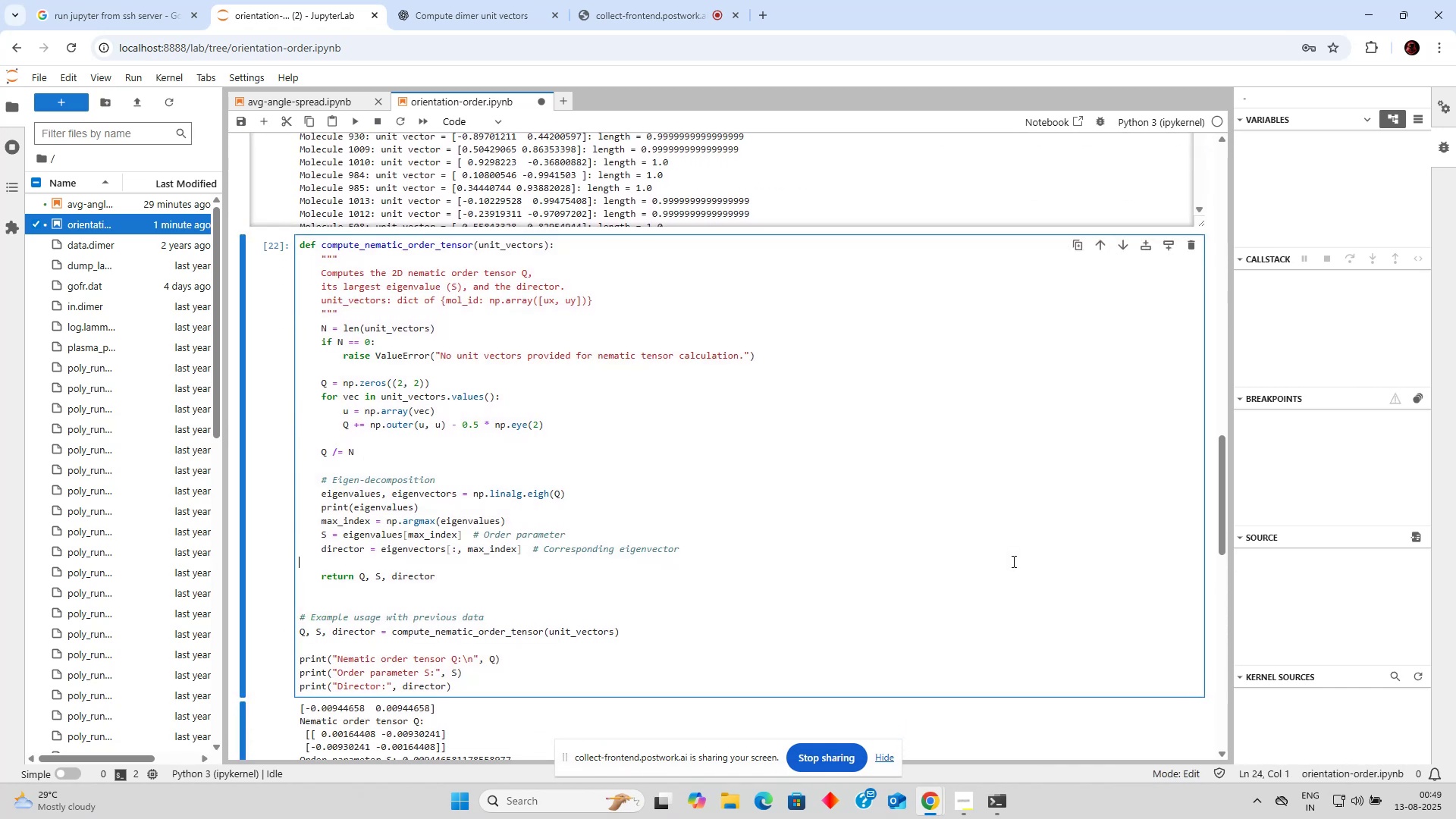 
left_click([576, 535])
 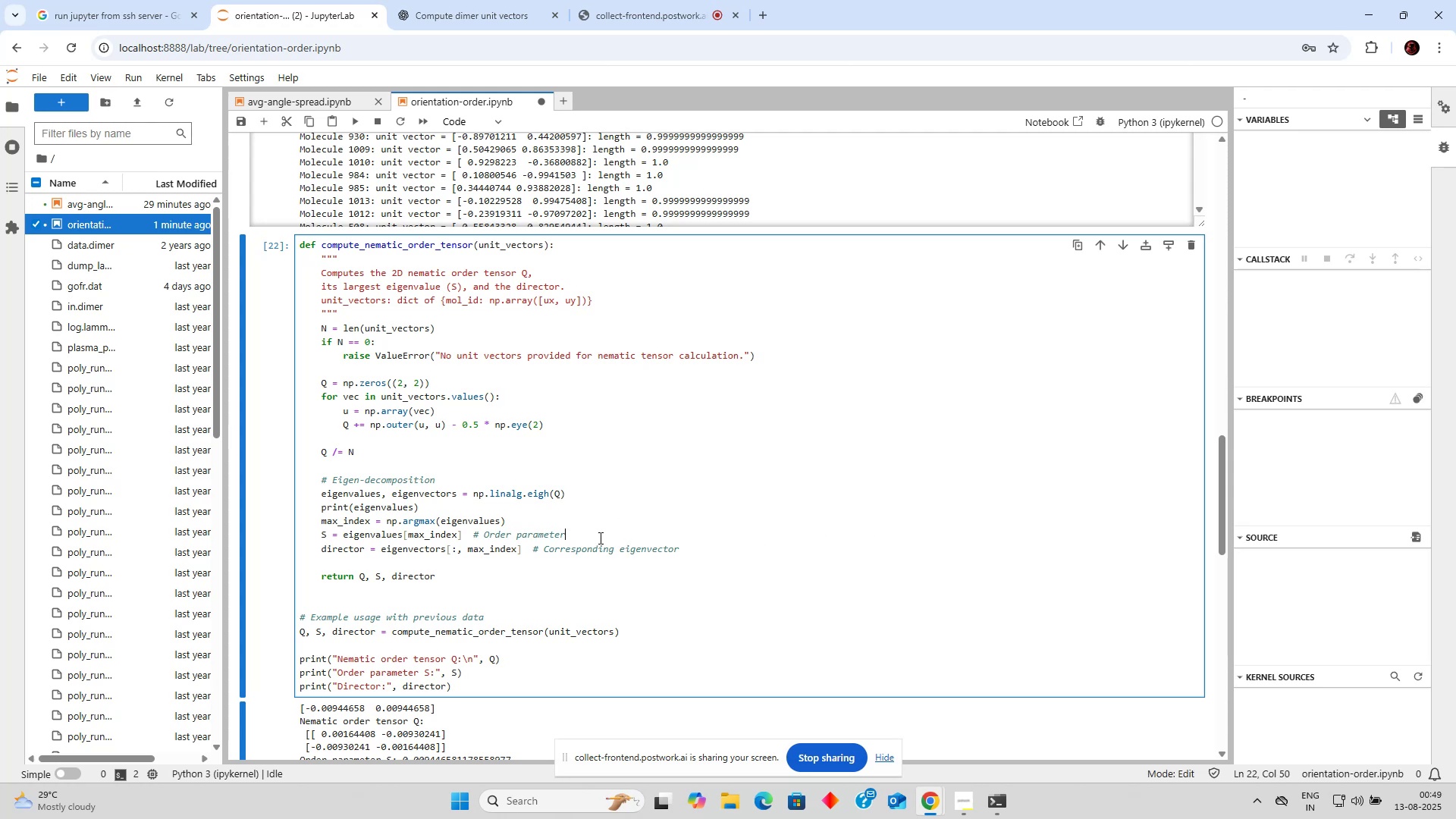 
scroll: coordinate [563, 536], scroll_direction: down, amount: 2.0
 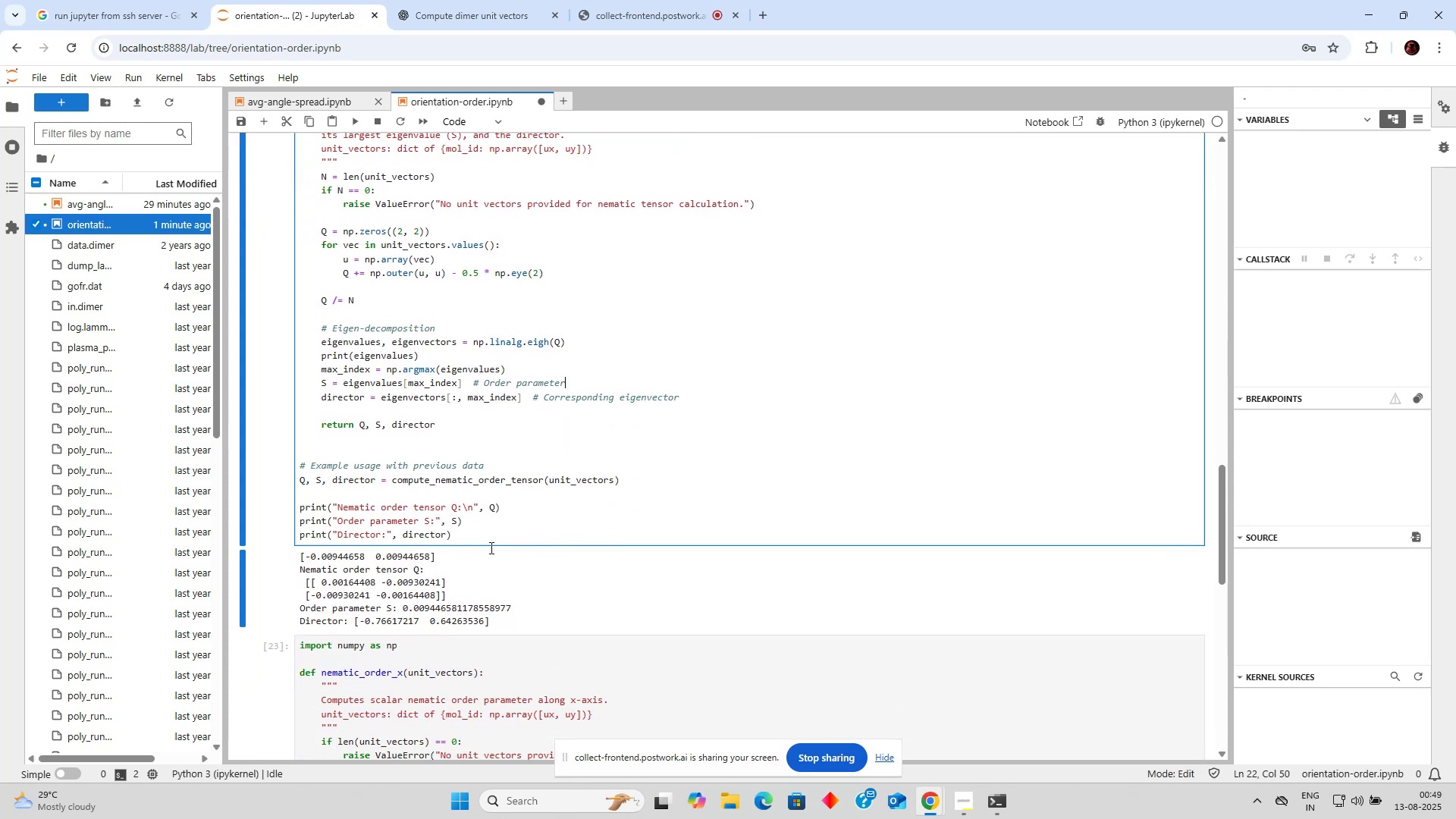 
left_click([423, 576])
 